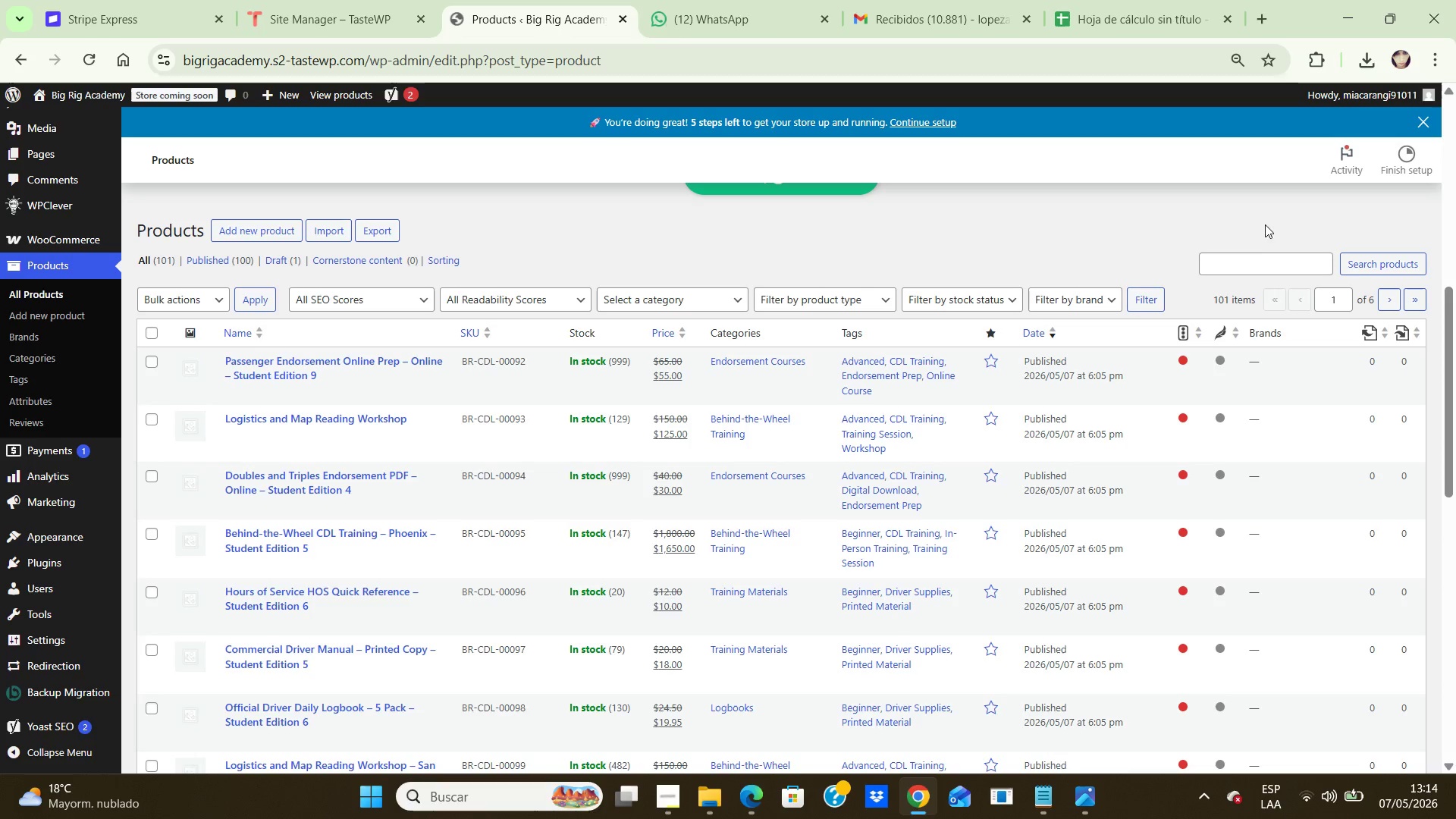 
left_click([1244, 262])
 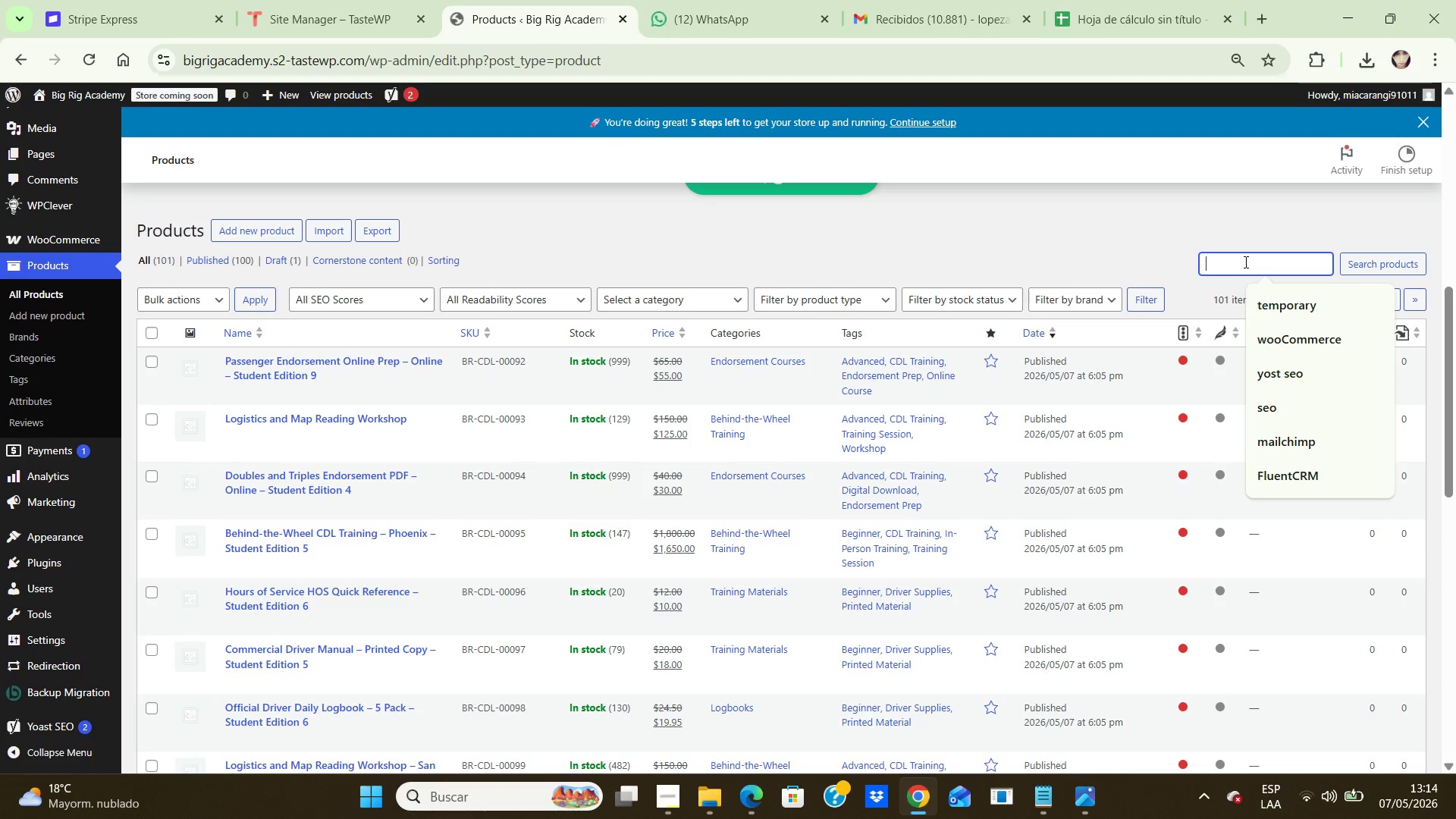 
type(behind)
 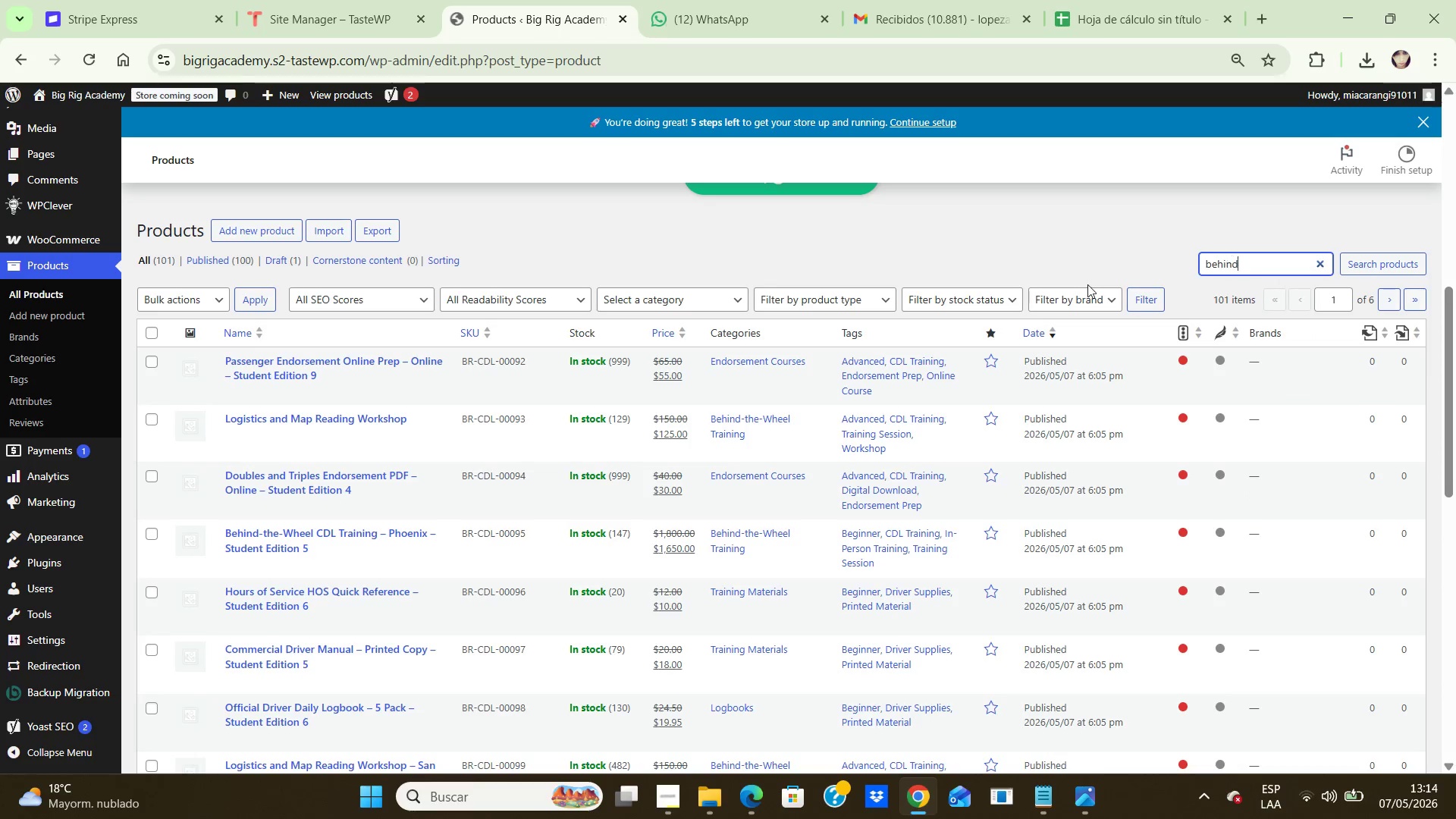 
mouse_move([322, 549])
 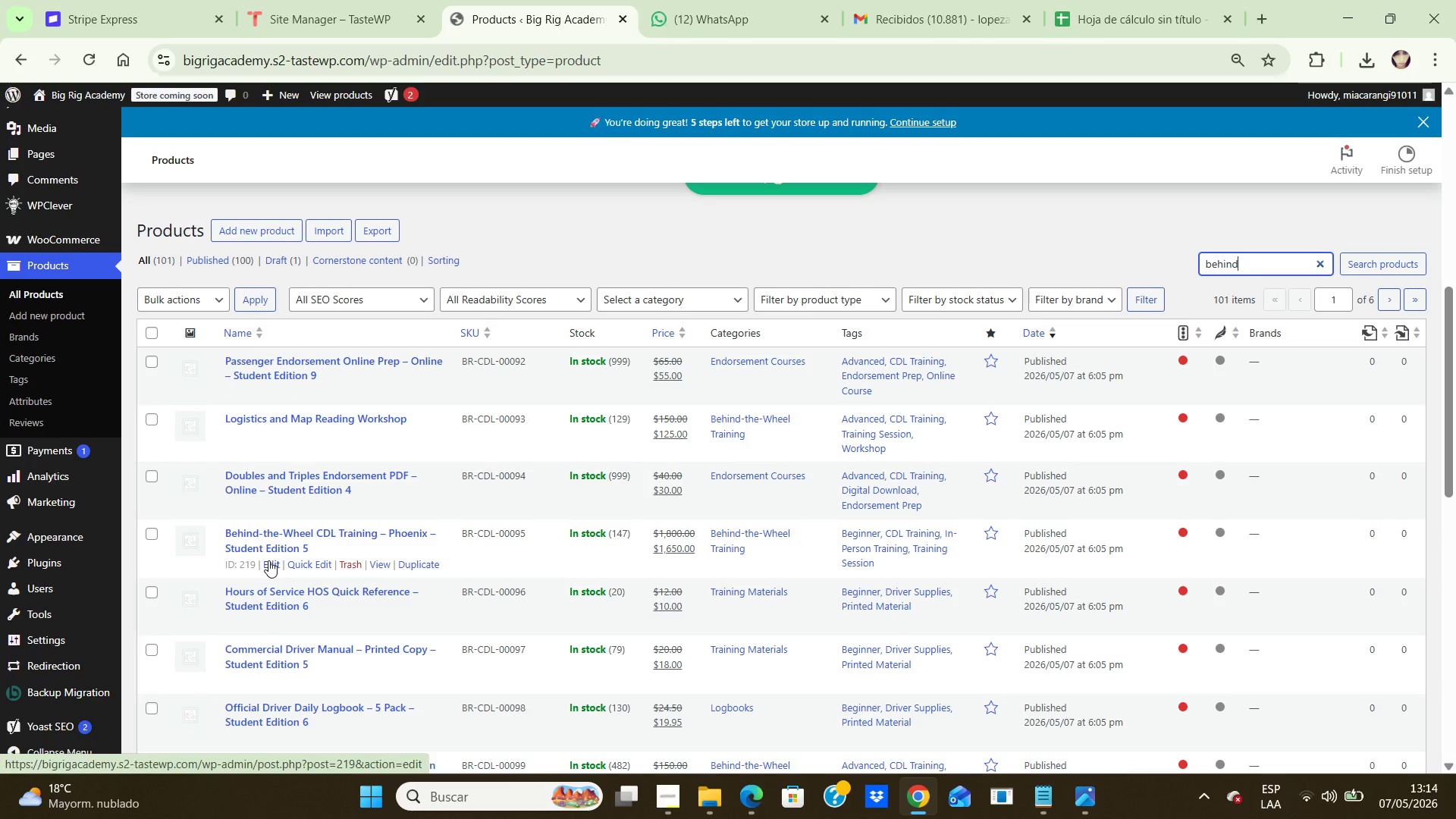 
left_click([268, 560])
 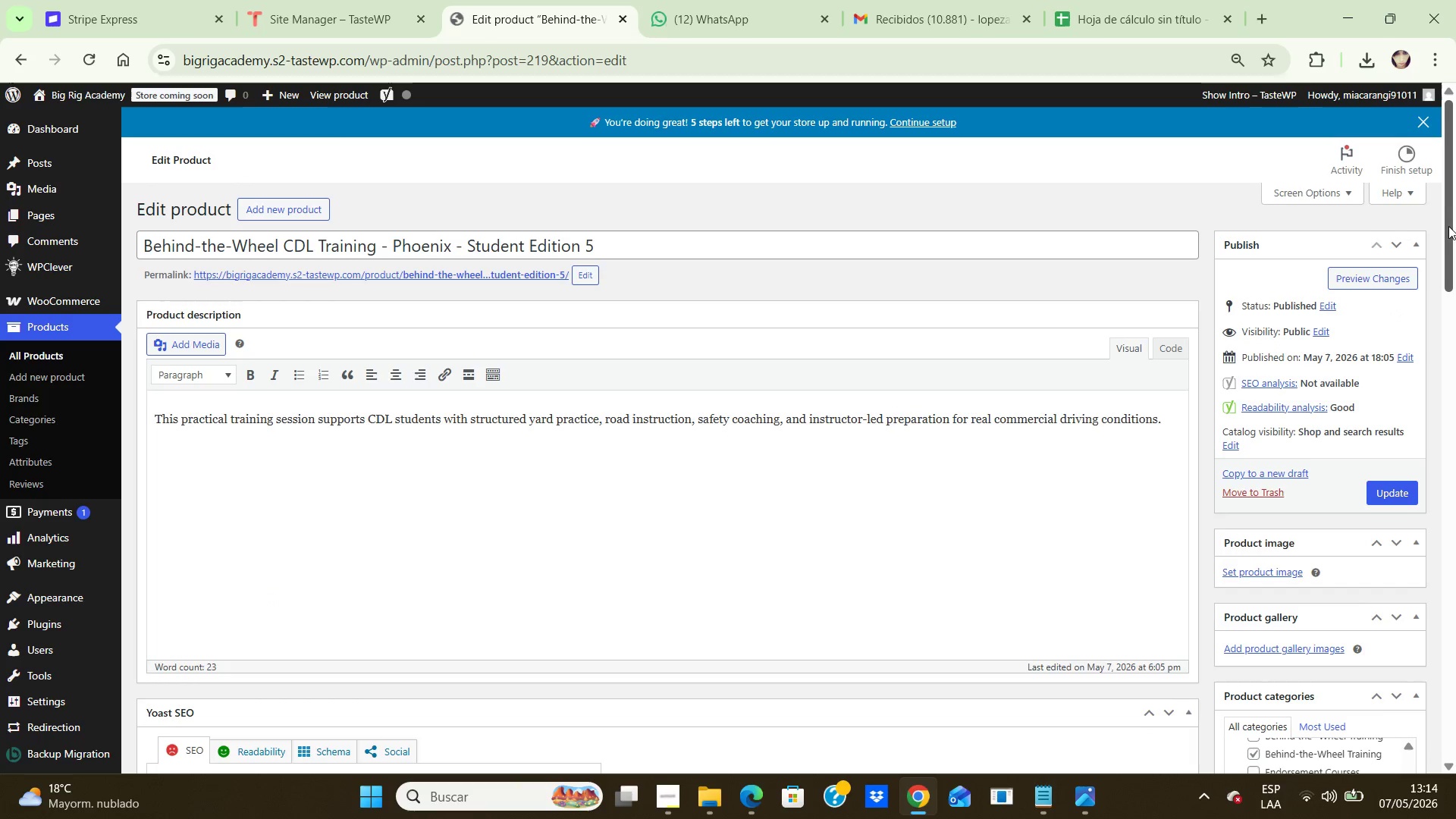 
wait(6.23)
 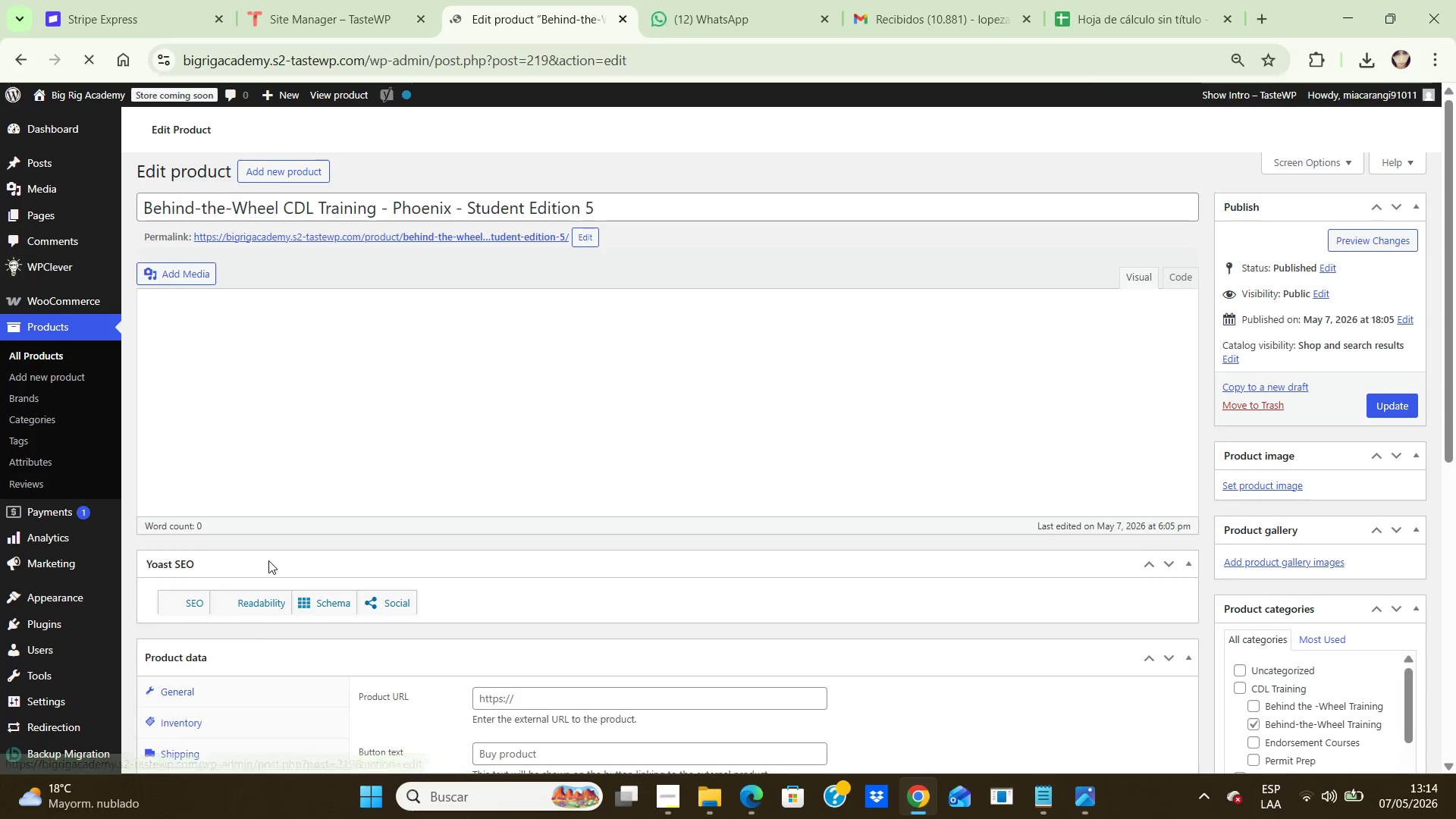 
left_click_drag(start_coordinate=[1450, 209], to_coordinate=[1454, 601])
 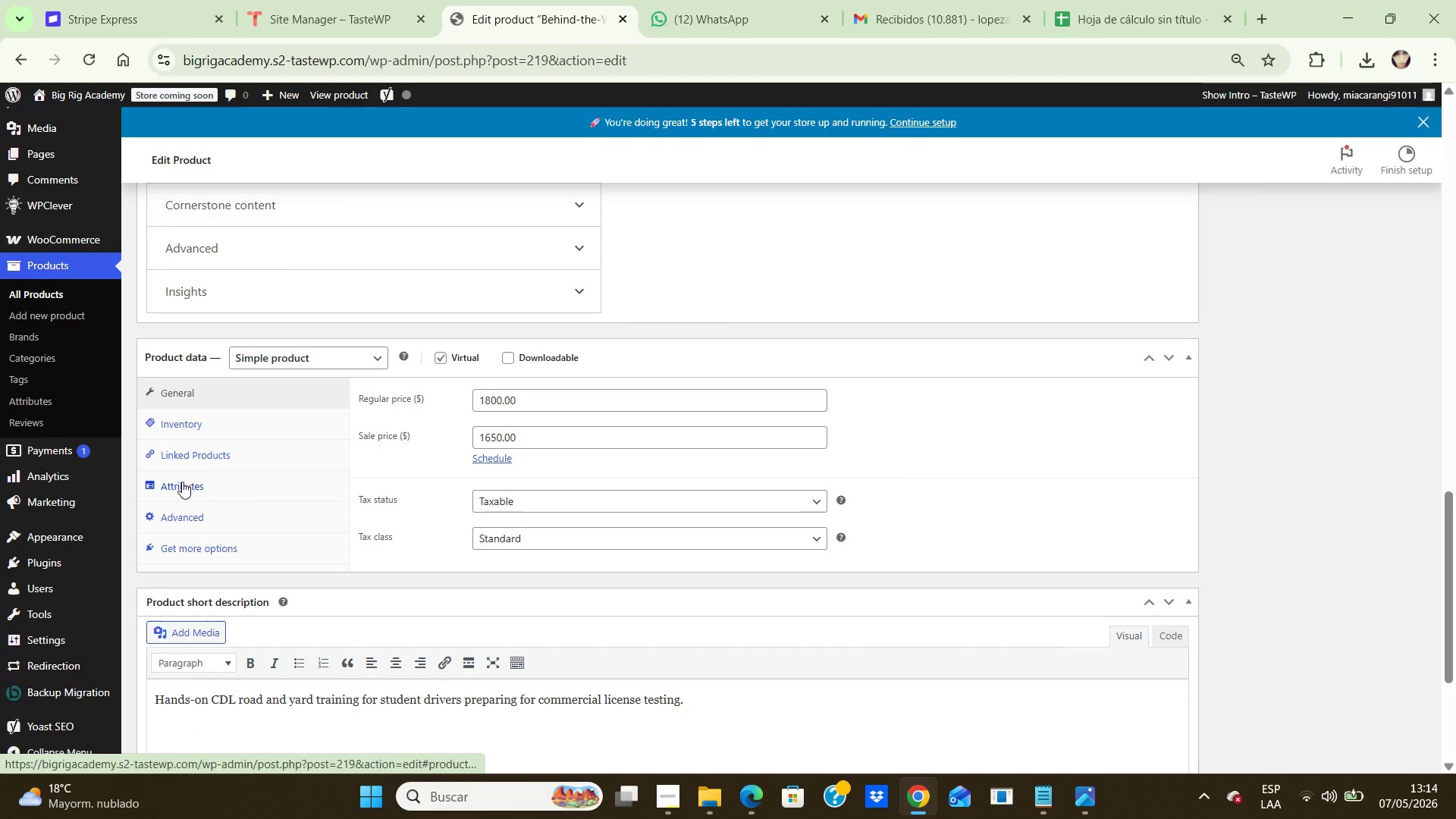 
left_click([181, 482])
 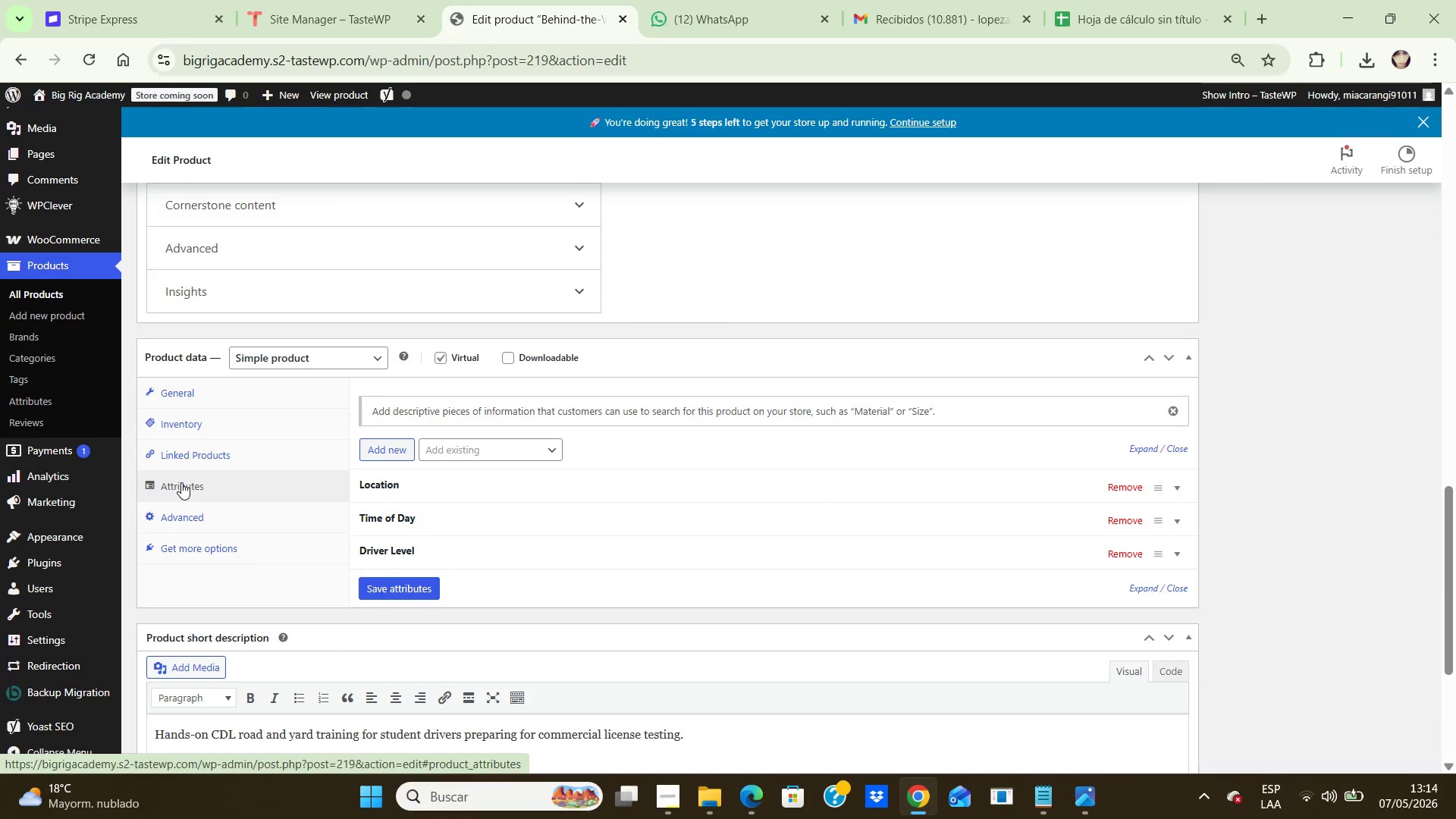 
wait(8.55)
 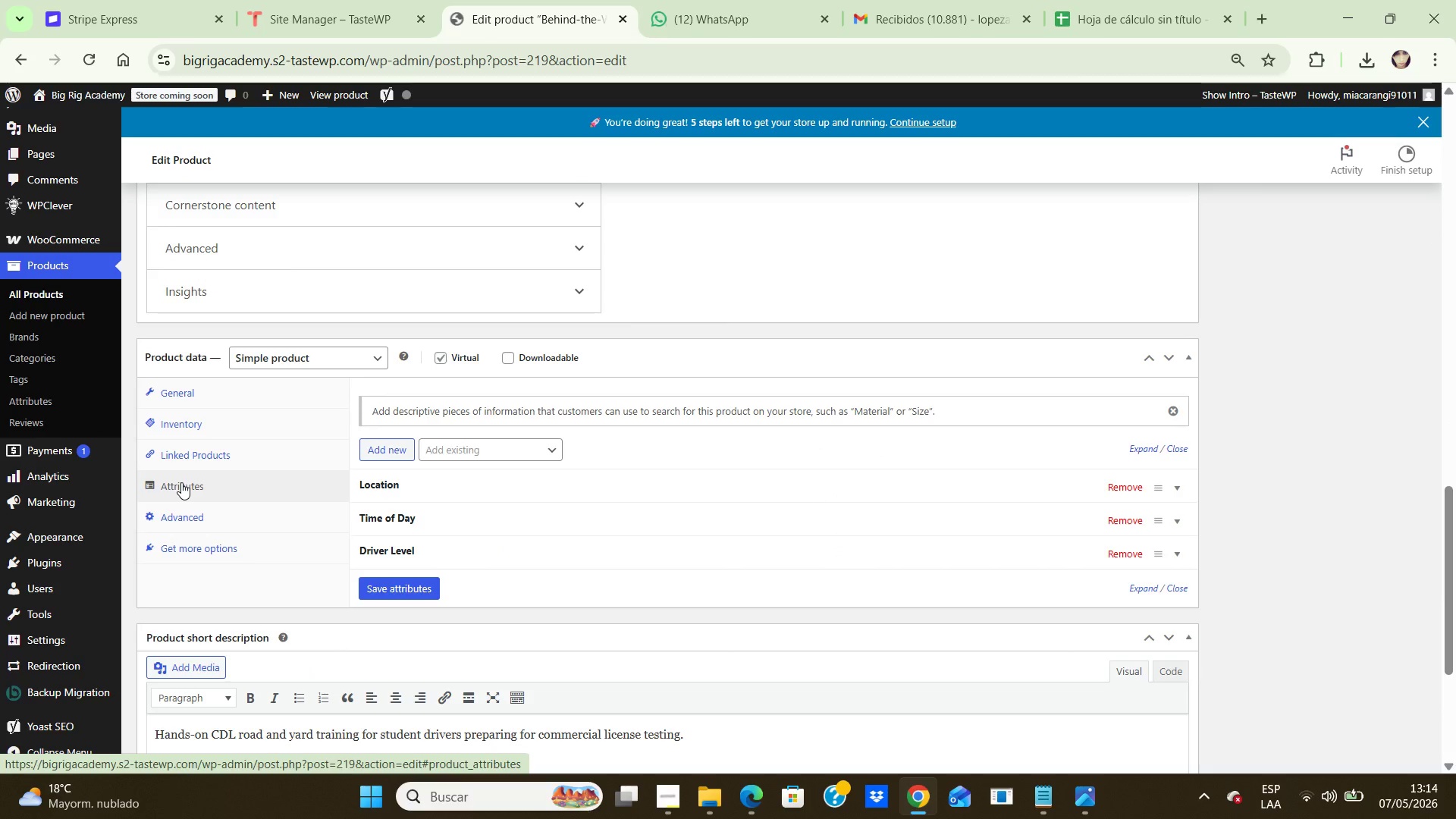 
left_click([1179, 492])
 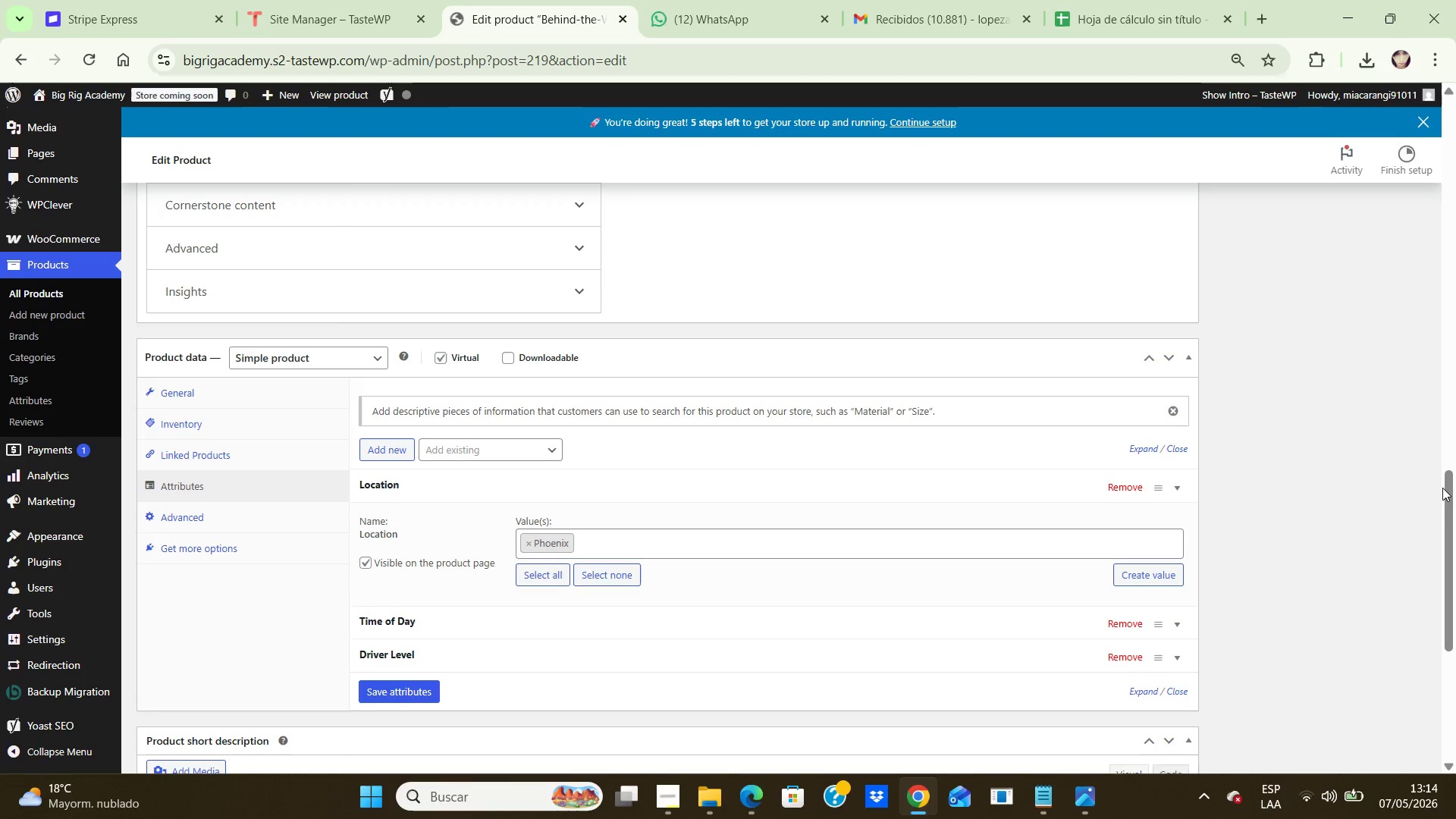 
left_click_drag(start_coordinate=[1445, 489], to_coordinate=[1445, 523])
 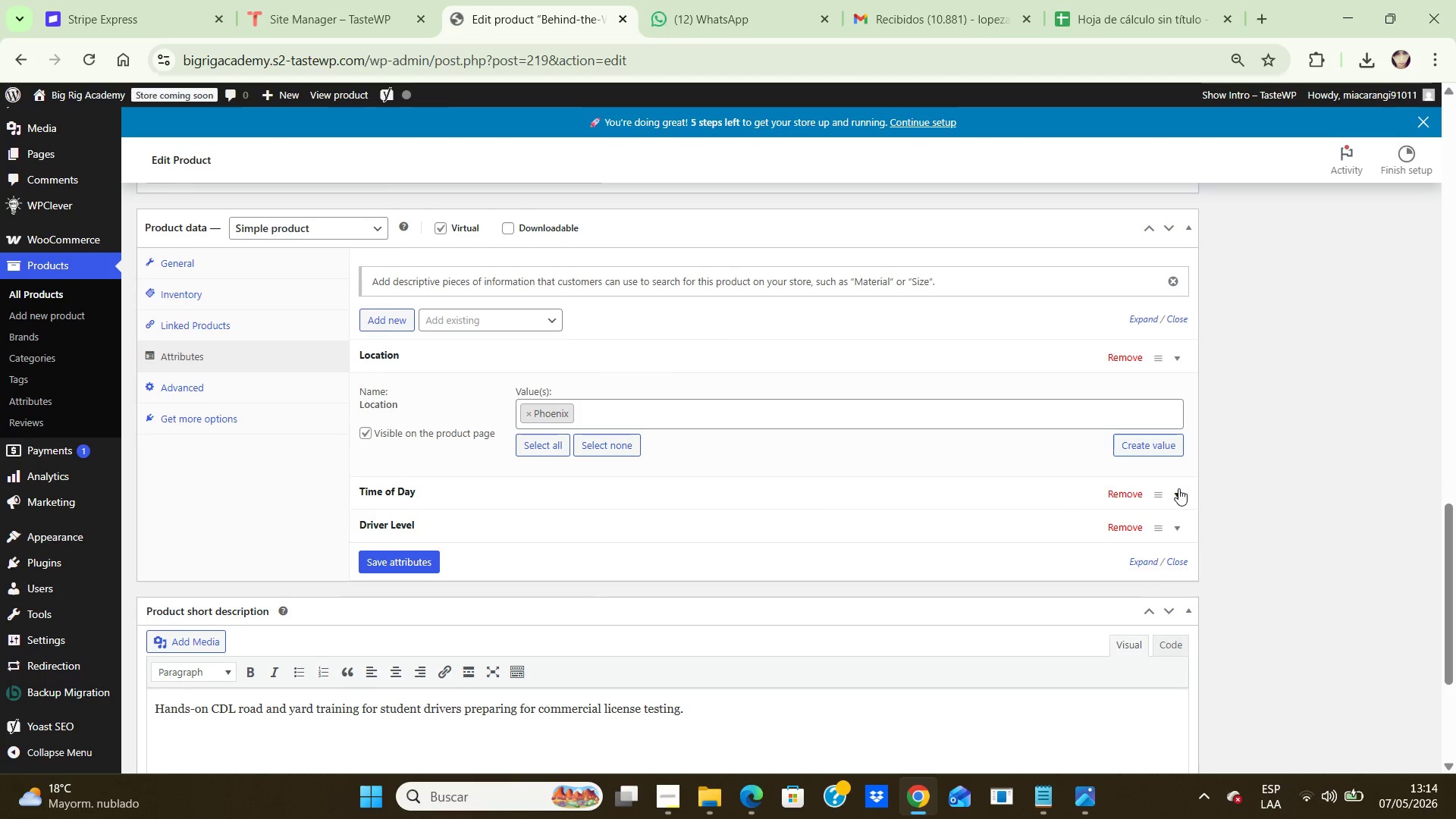 
double_click([1178, 488])
 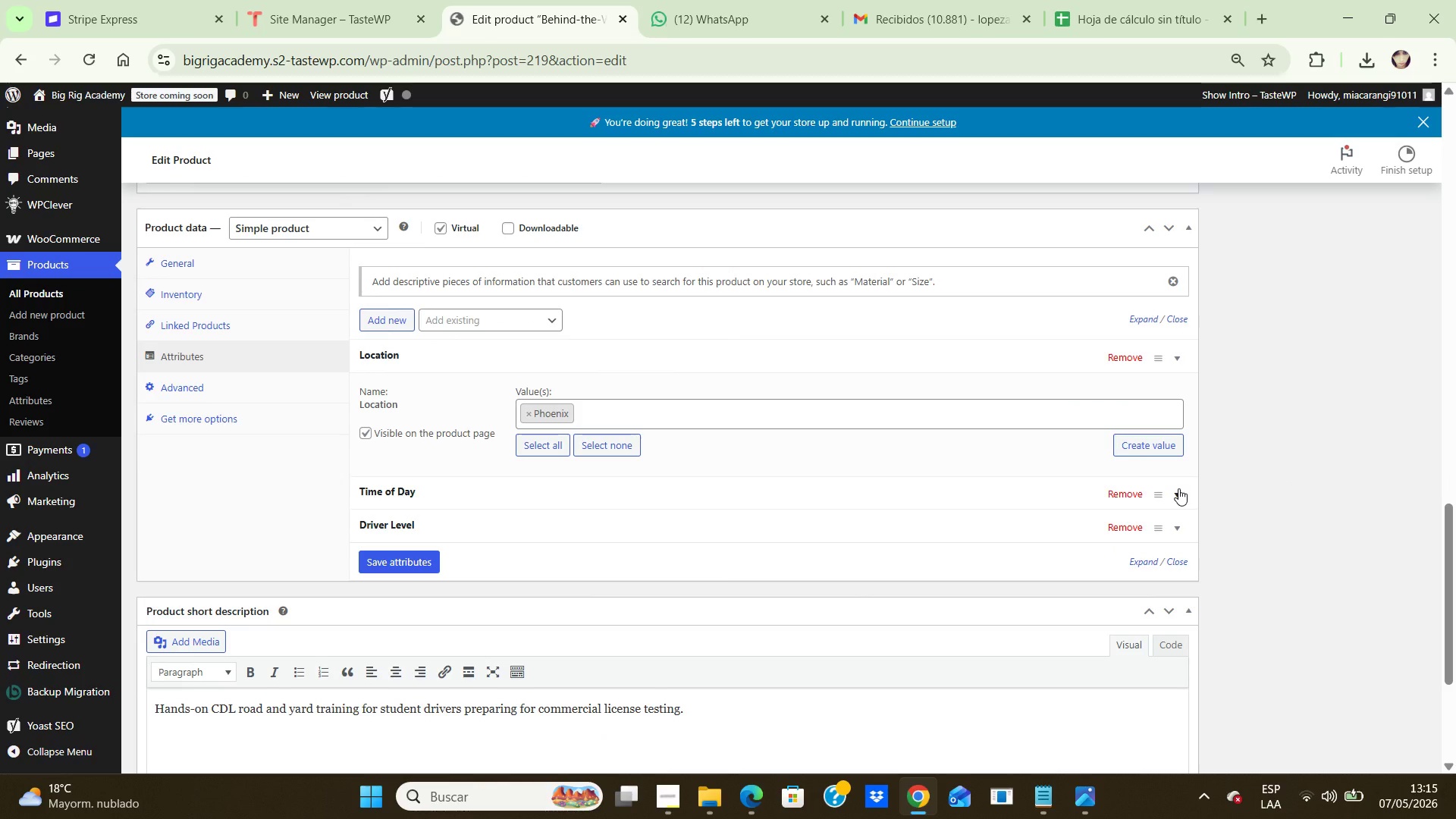 
left_click([1178, 488])
 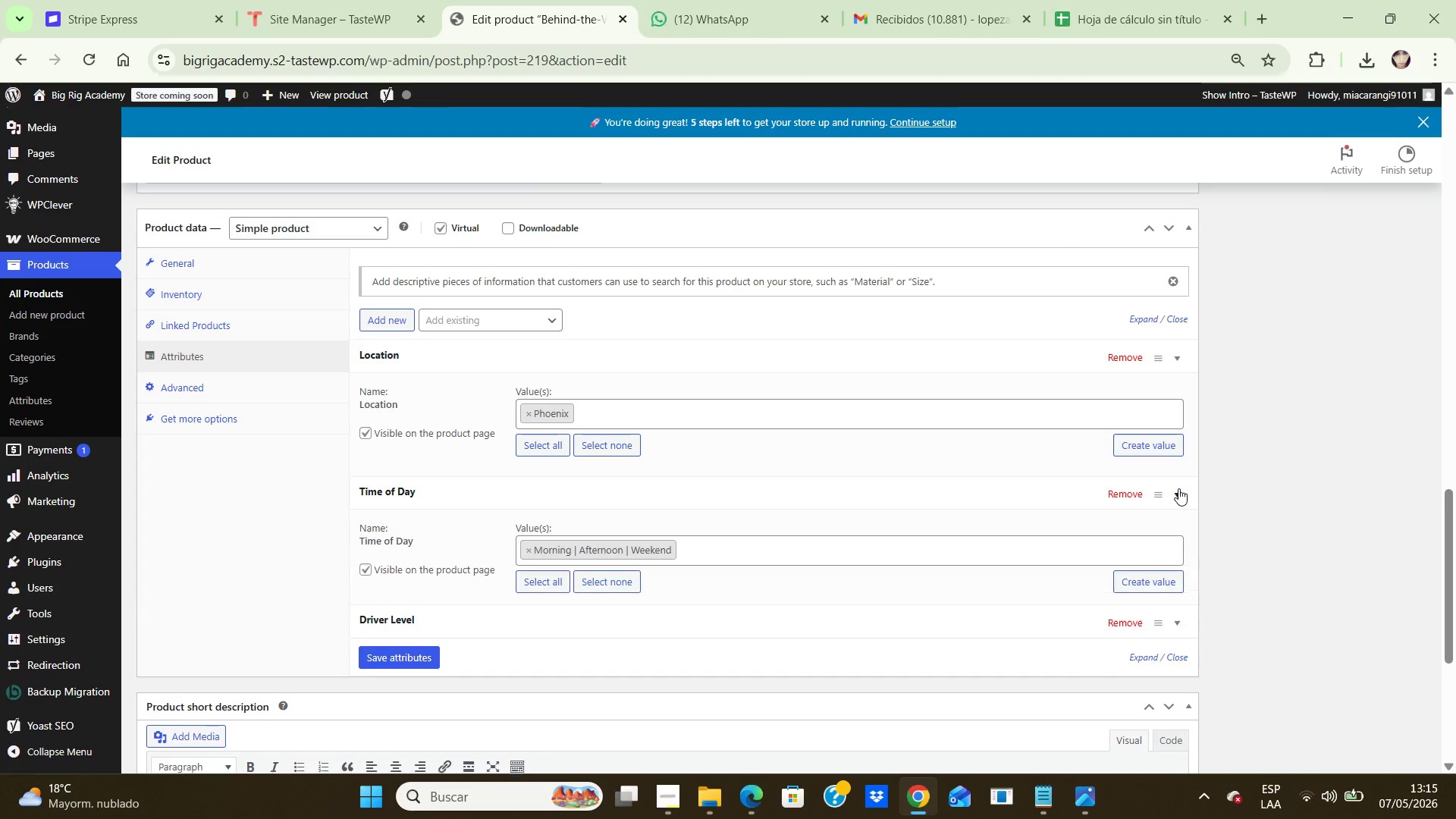 
left_click([1178, 488])
 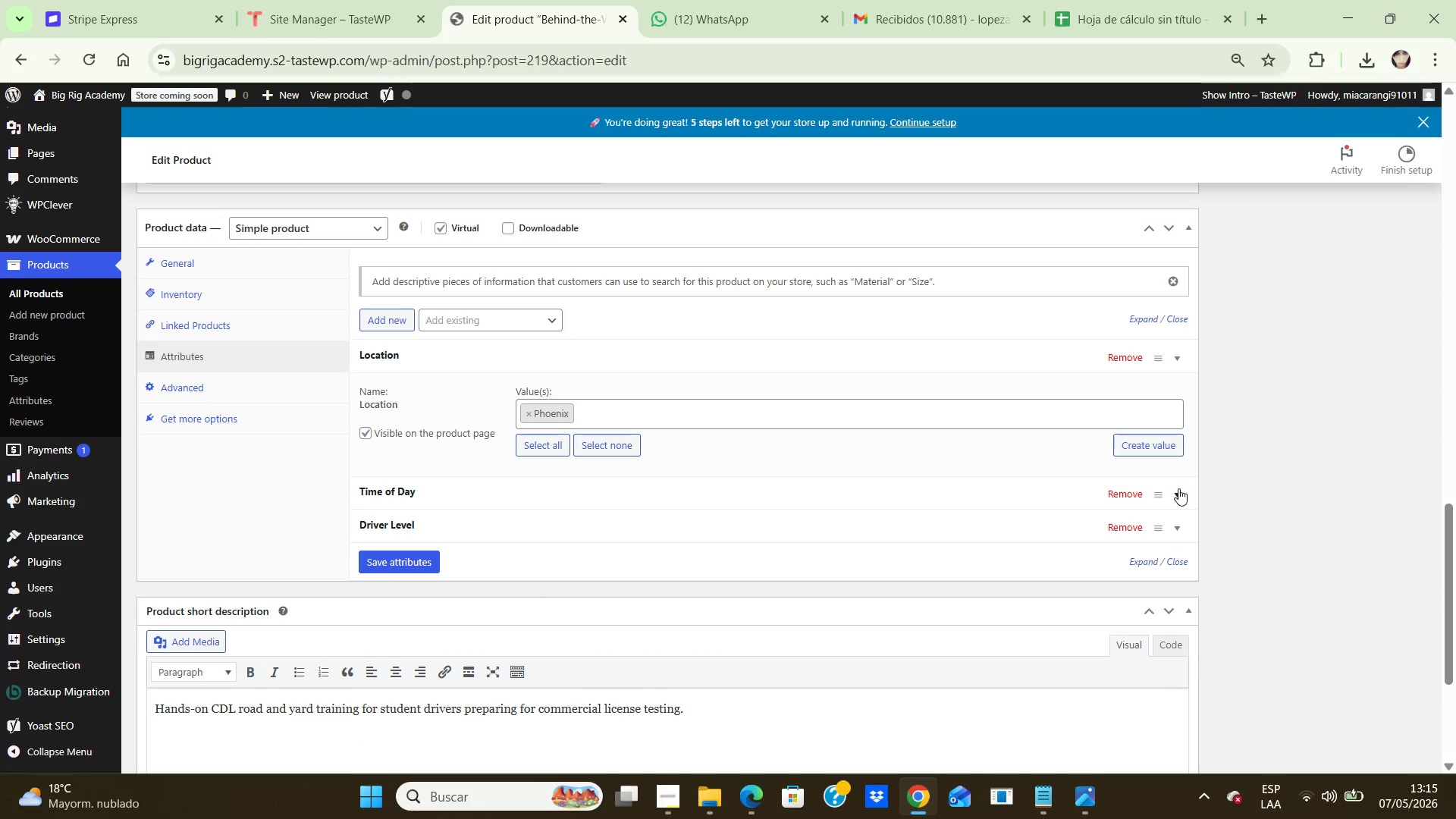 
left_click([1178, 488])
 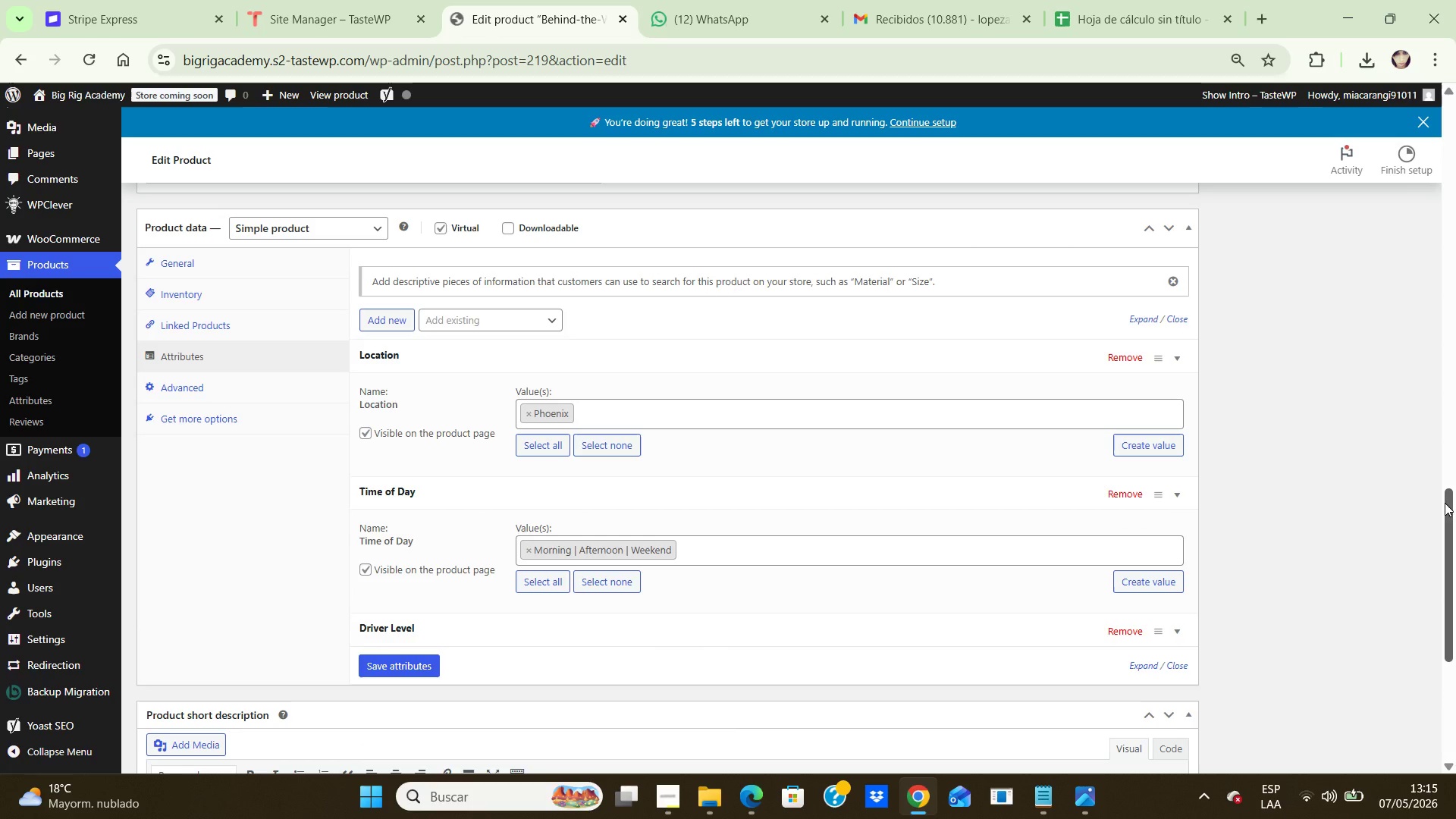 
left_click_drag(start_coordinate=[1445, 503], to_coordinate=[1455, 541])
 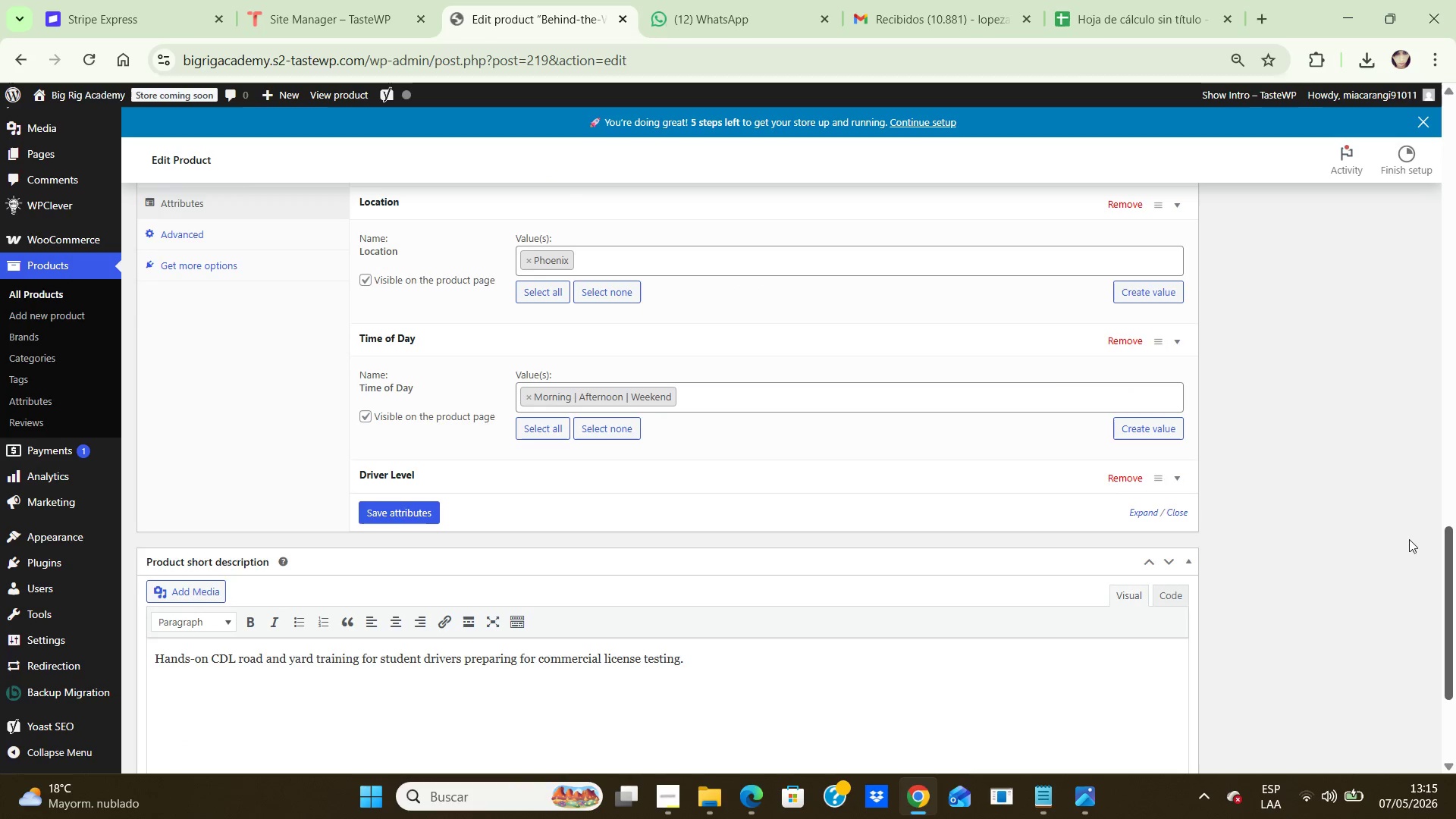 
left_click([1455, 541])
 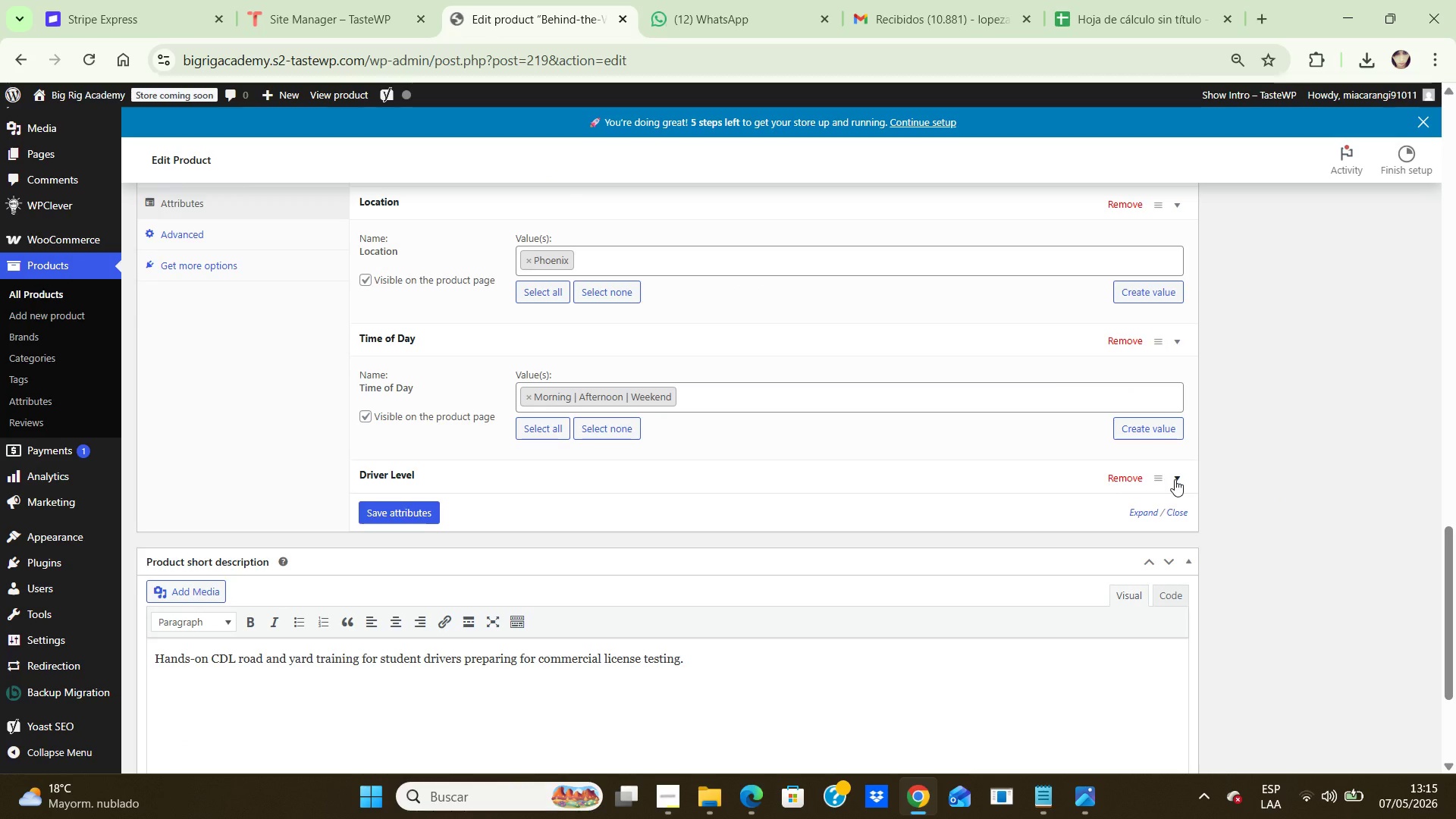 
left_click([1175, 479])
 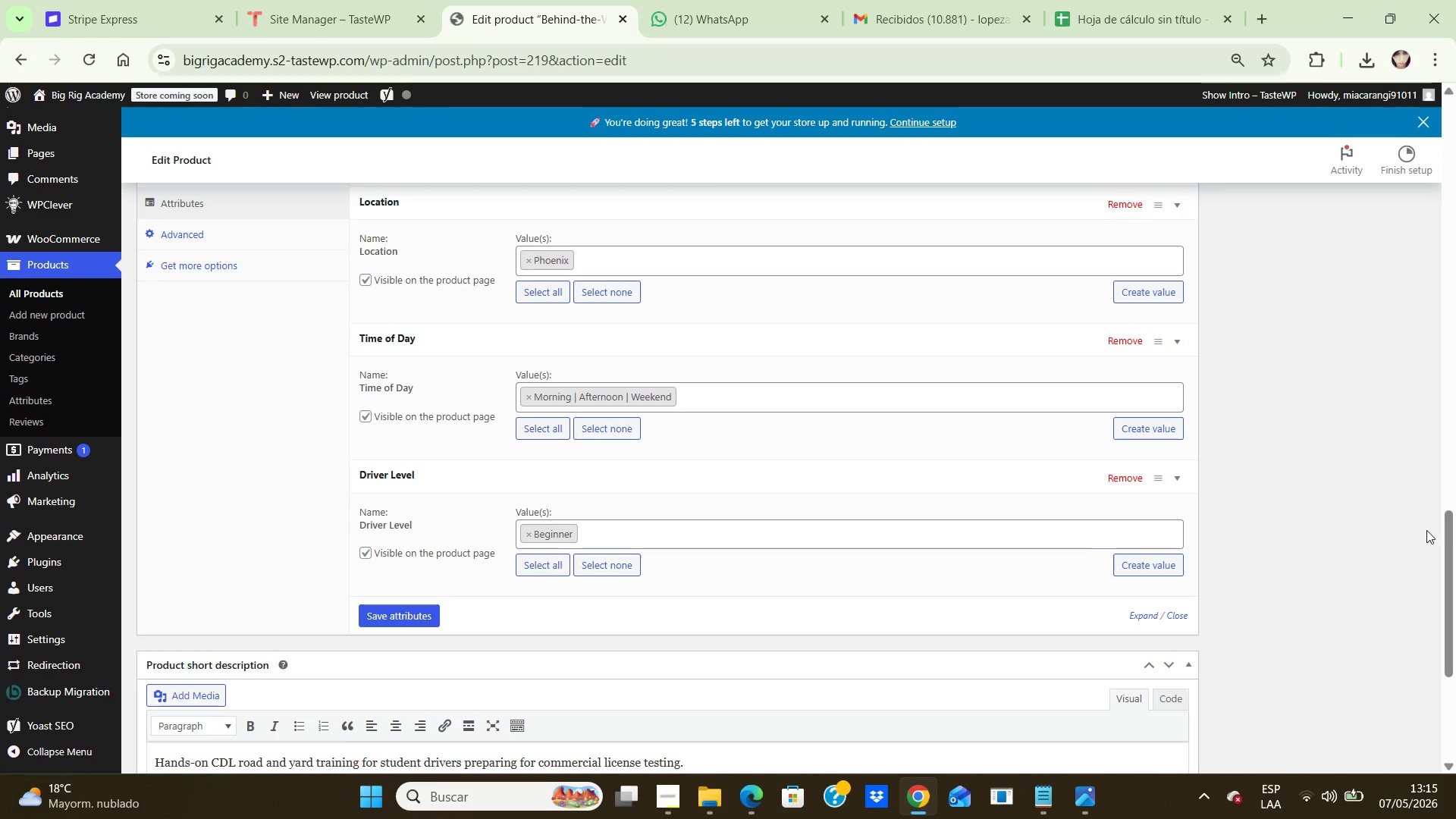 
wait(14.55)
 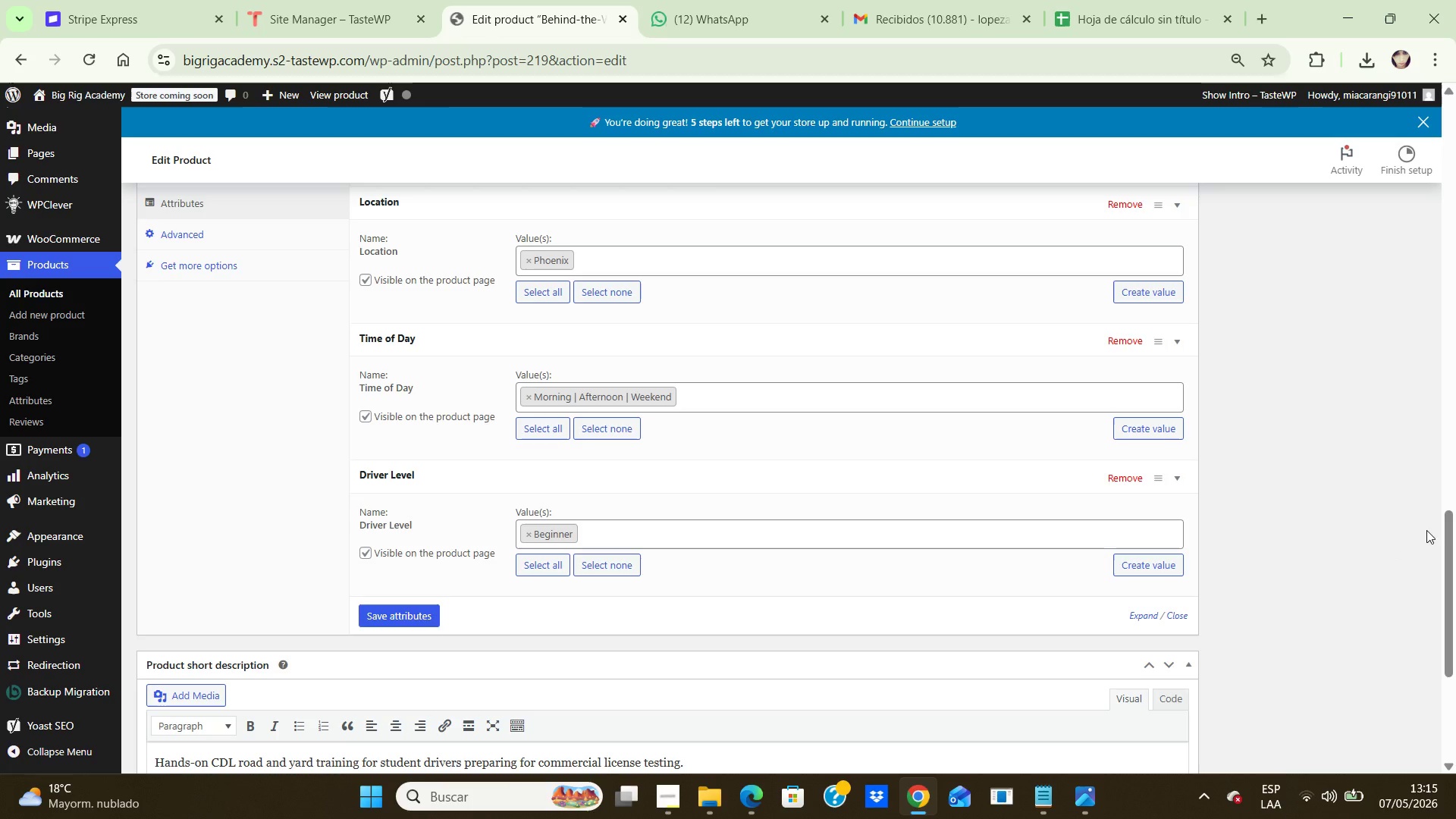 
key(Control+NumpadSubtract)
 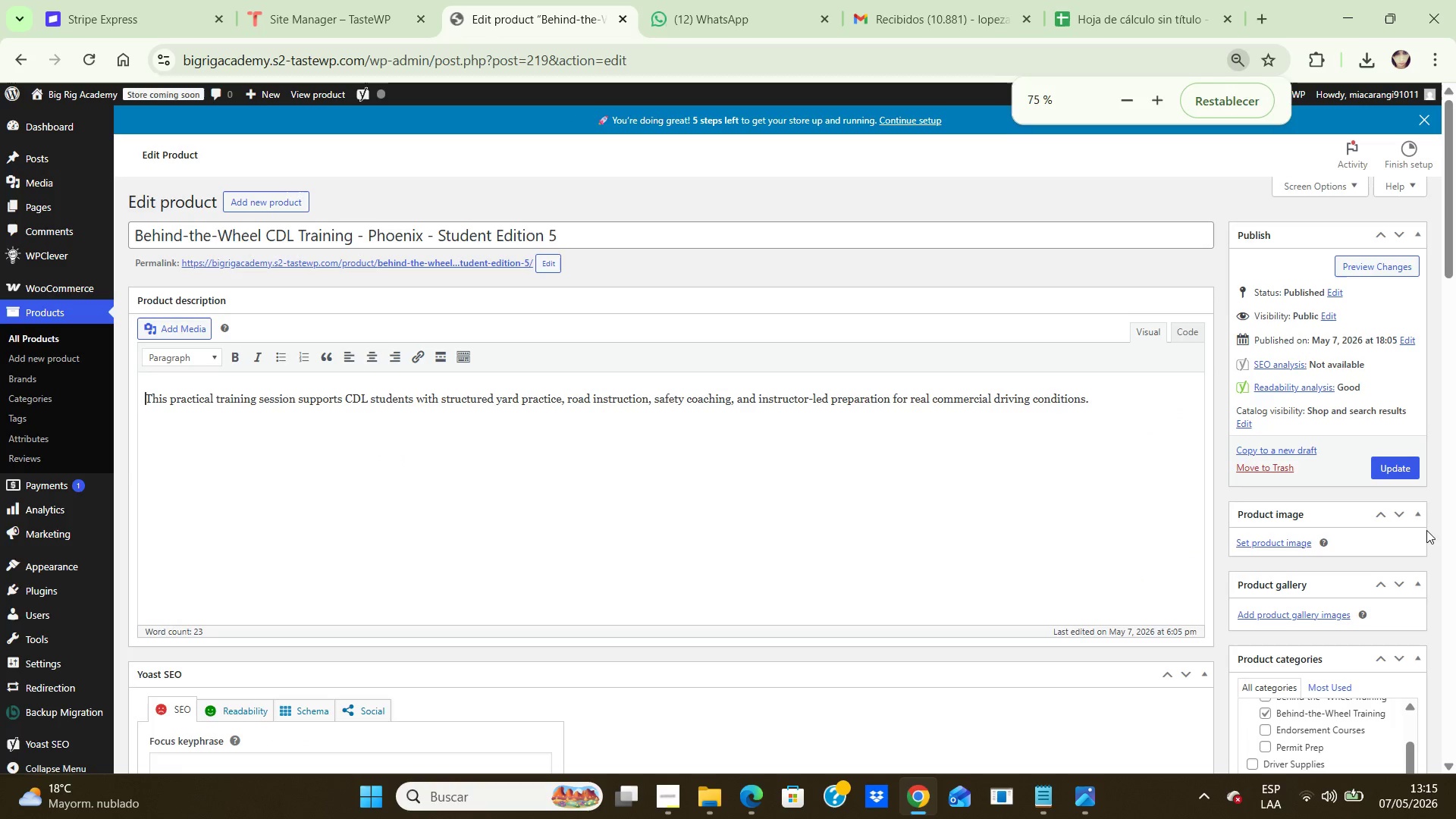 
key(Control+NumpadSubtract)
 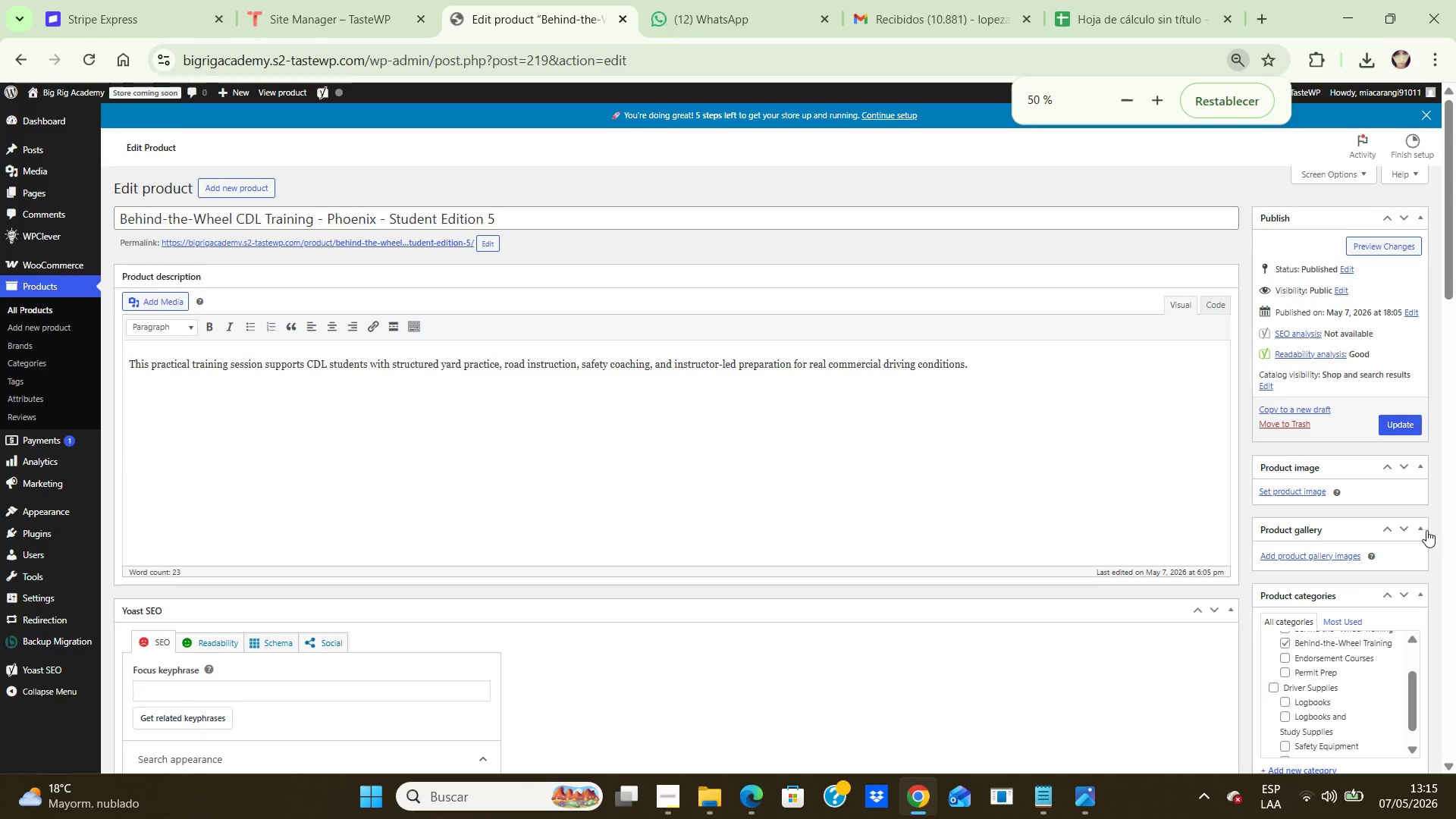 
key(Control+NumpadSubtract)
 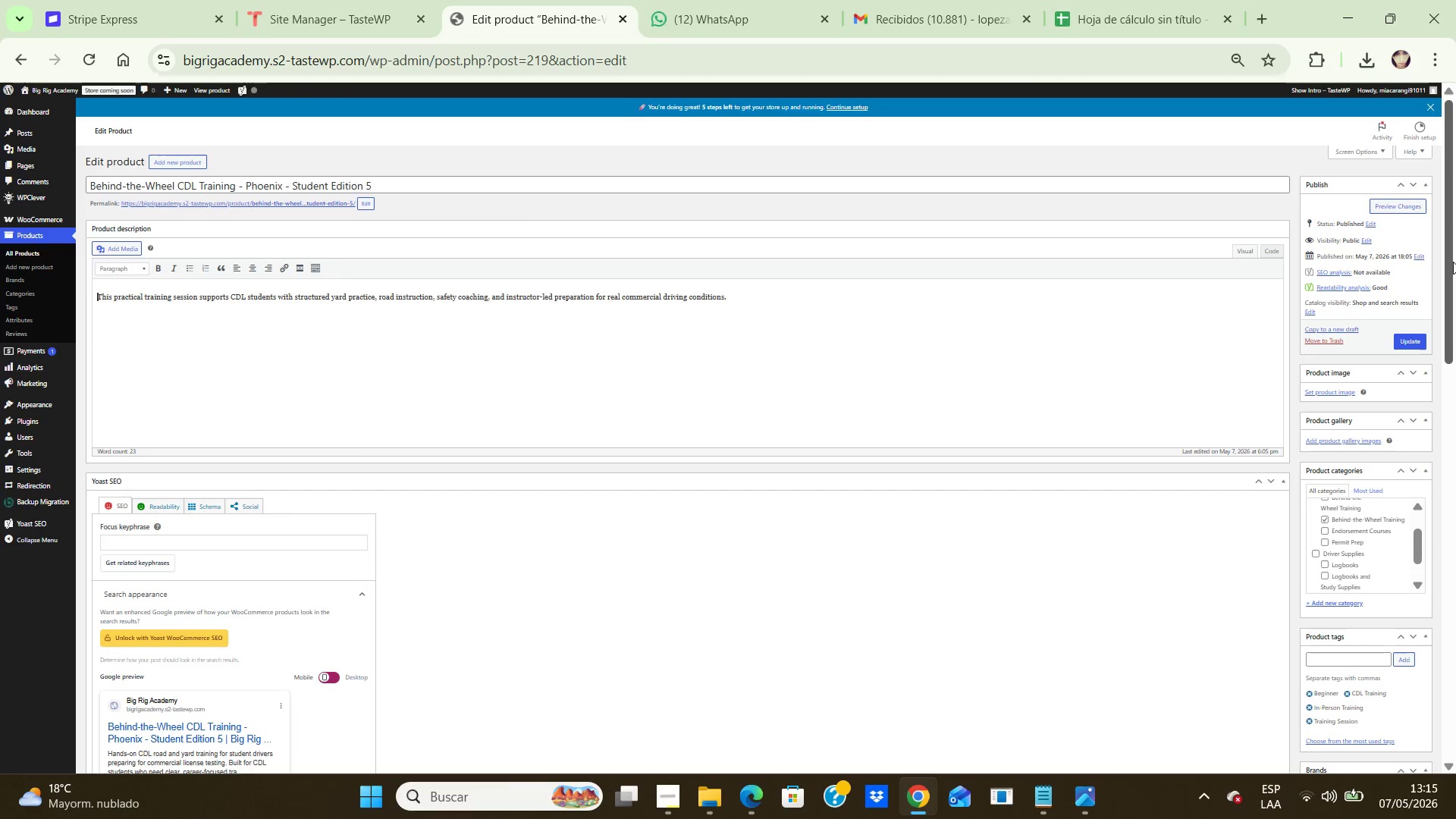 
left_click_drag(start_coordinate=[1450, 265], to_coordinate=[1453, 571])
 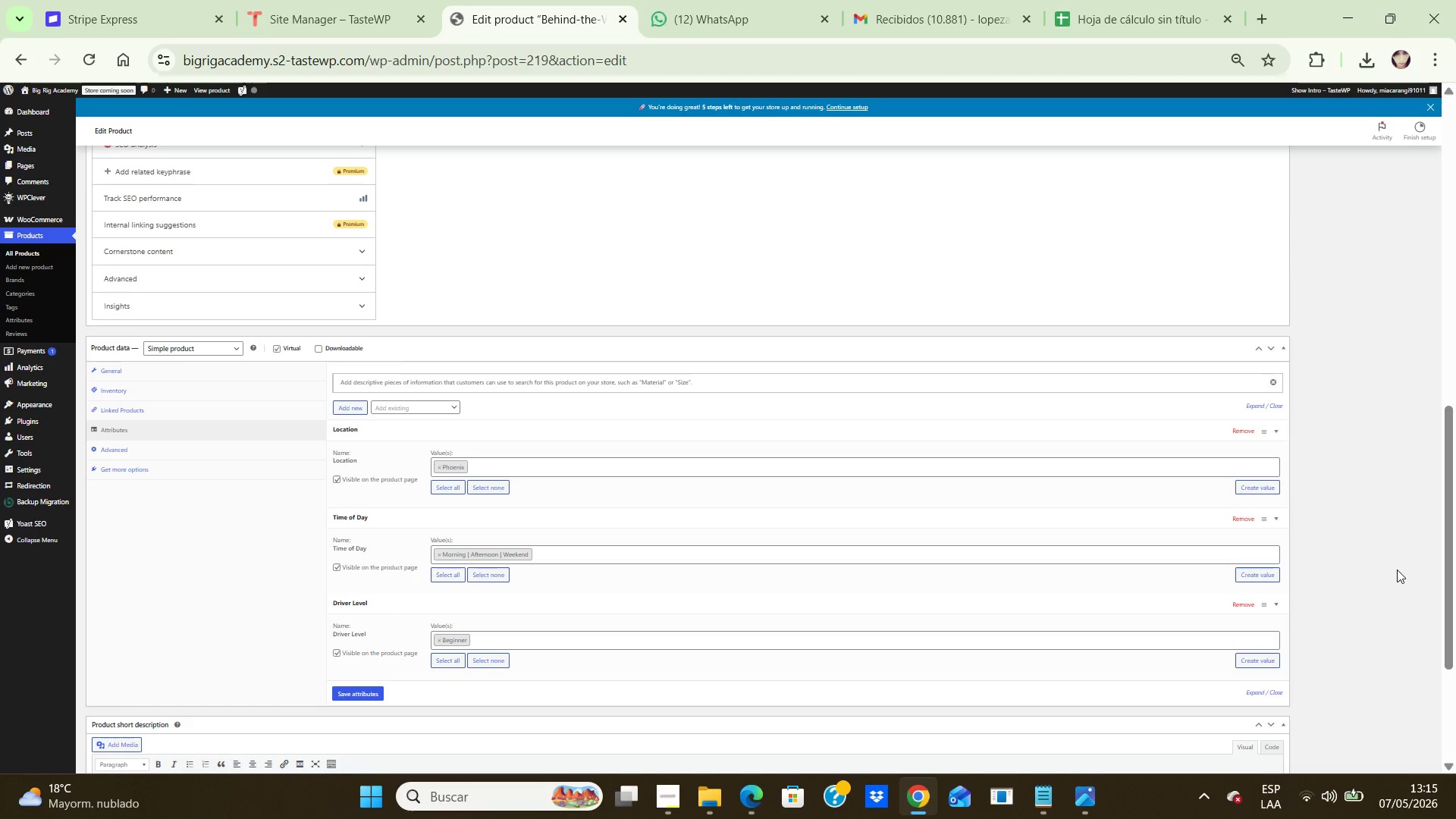 
key(NumpadAdd)
 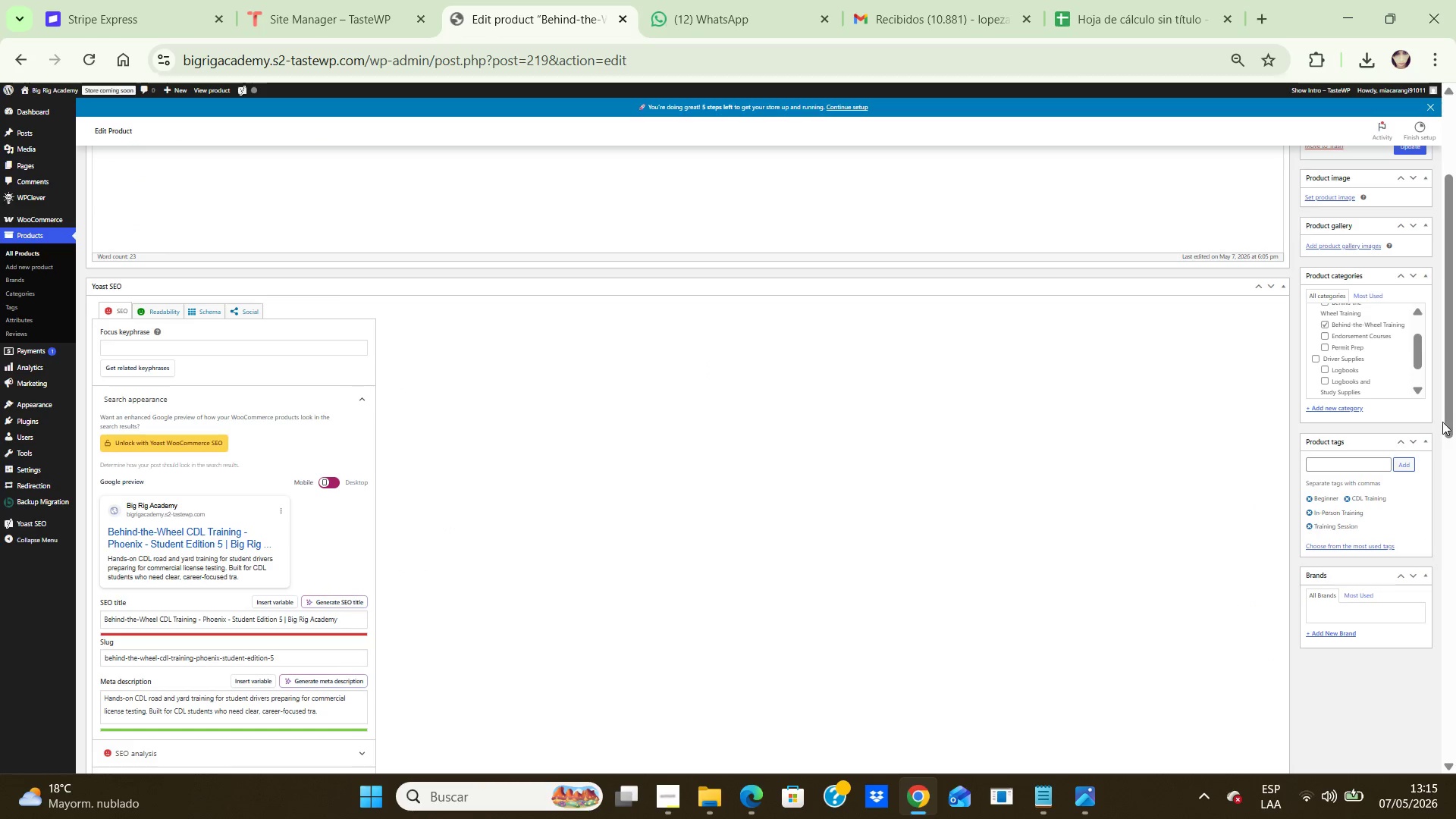 
left_click_drag(start_coordinate=[1447, 423], to_coordinate=[1455, 678])
 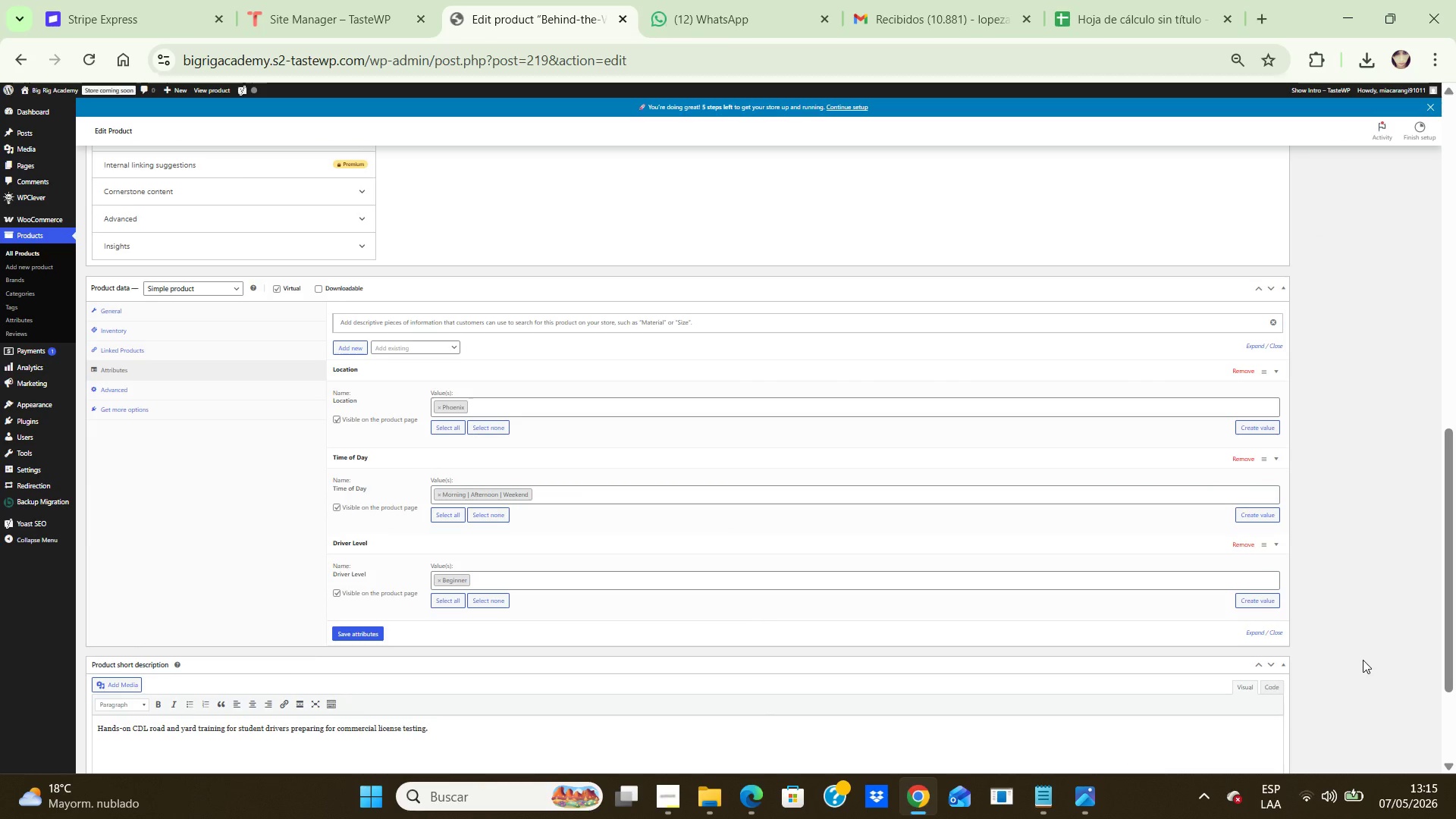 
key(Control+NumpadAdd)
 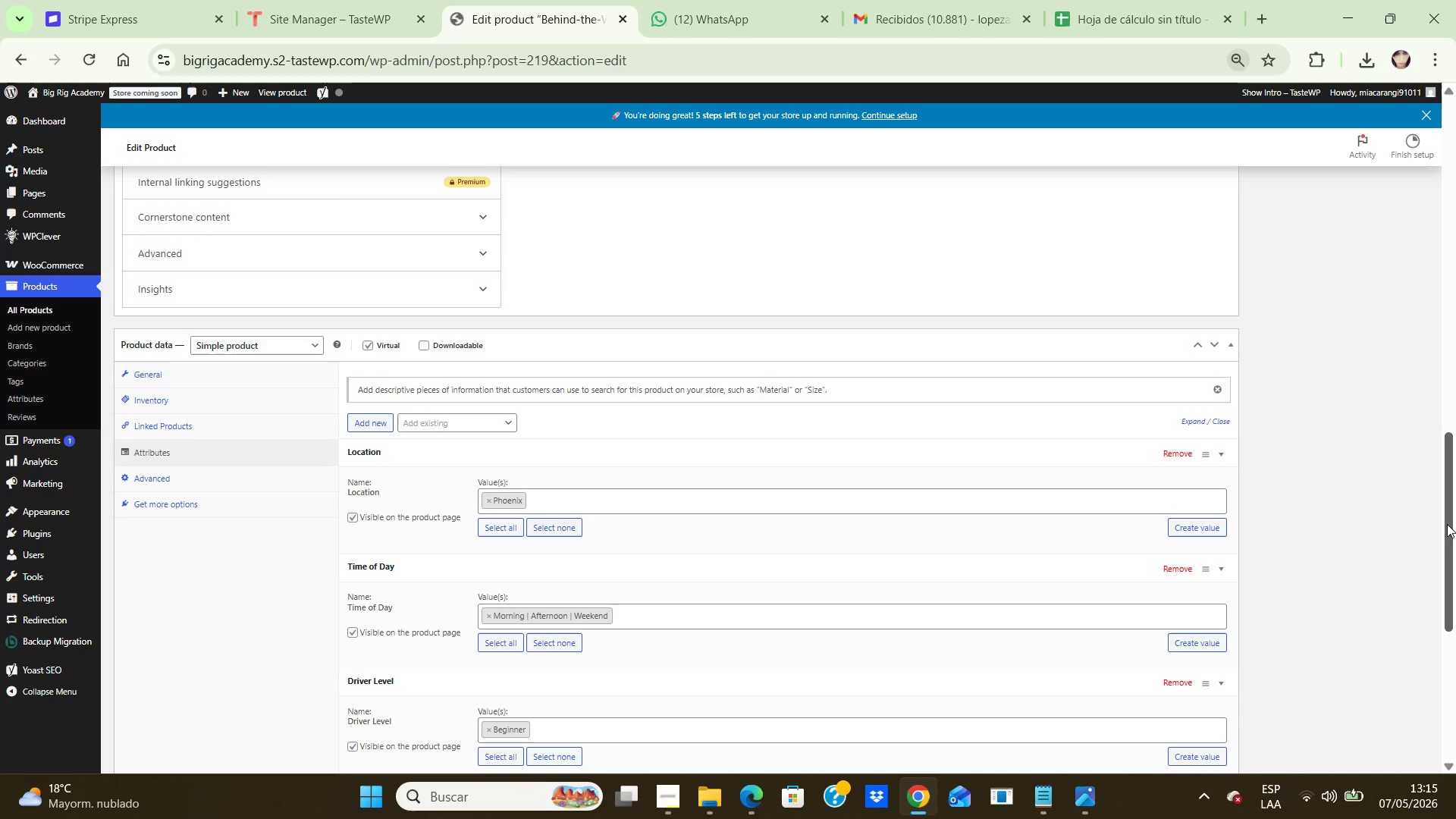 
left_click_drag(start_coordinate=[1446, 524], to_coordinate=[1451, 555])
 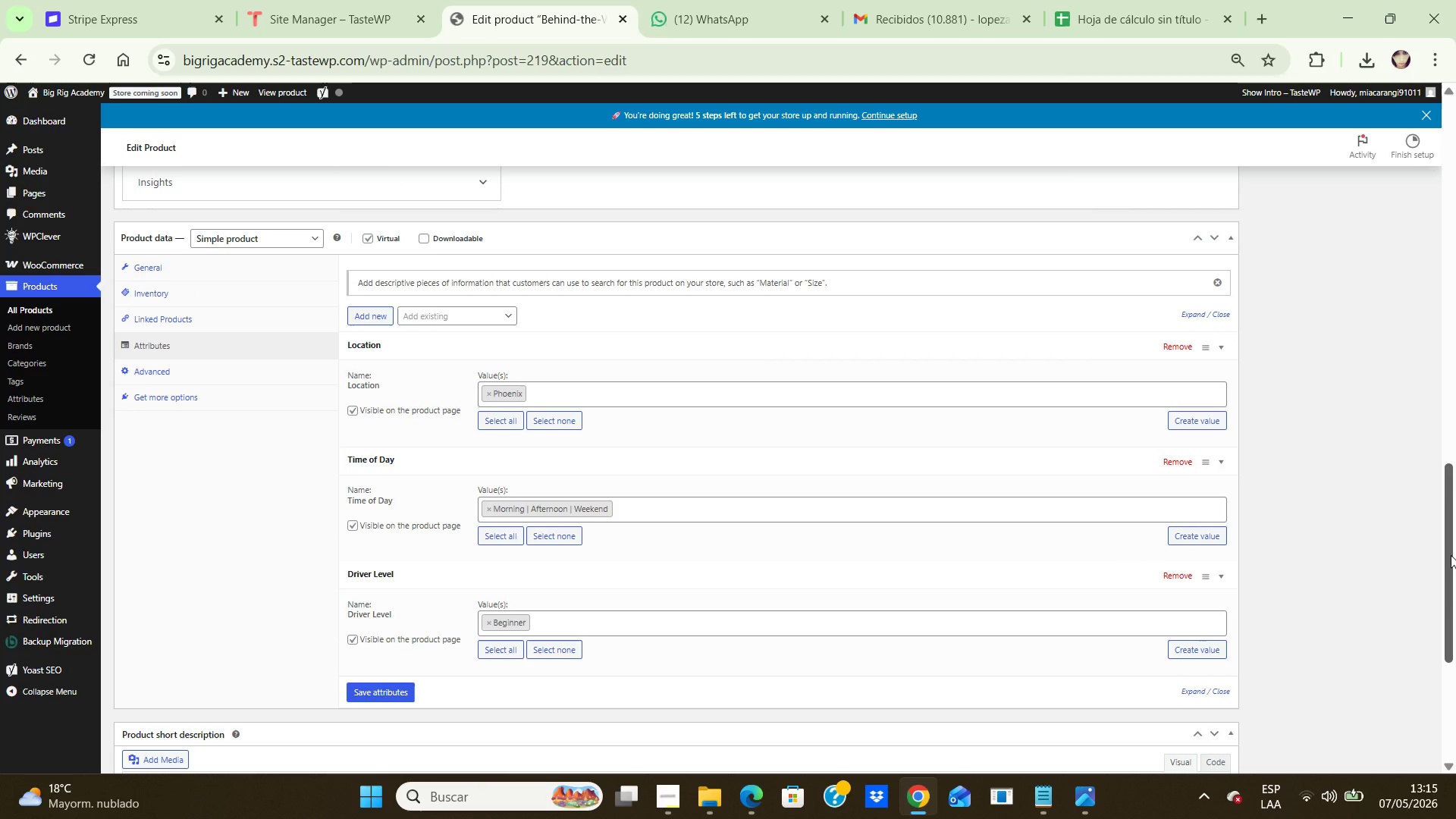 
wait(8.05)
 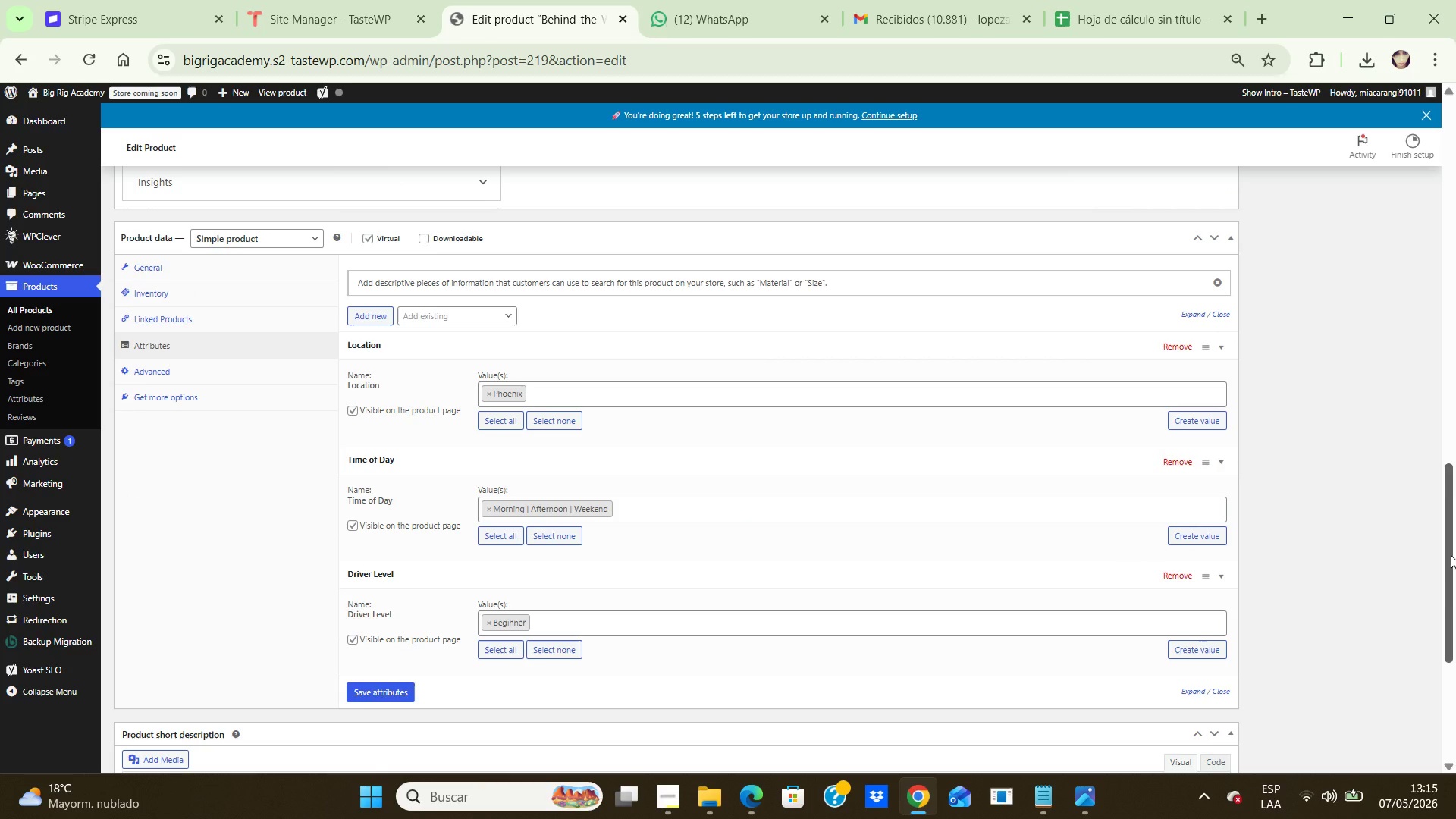 
key(PrintScreen)
 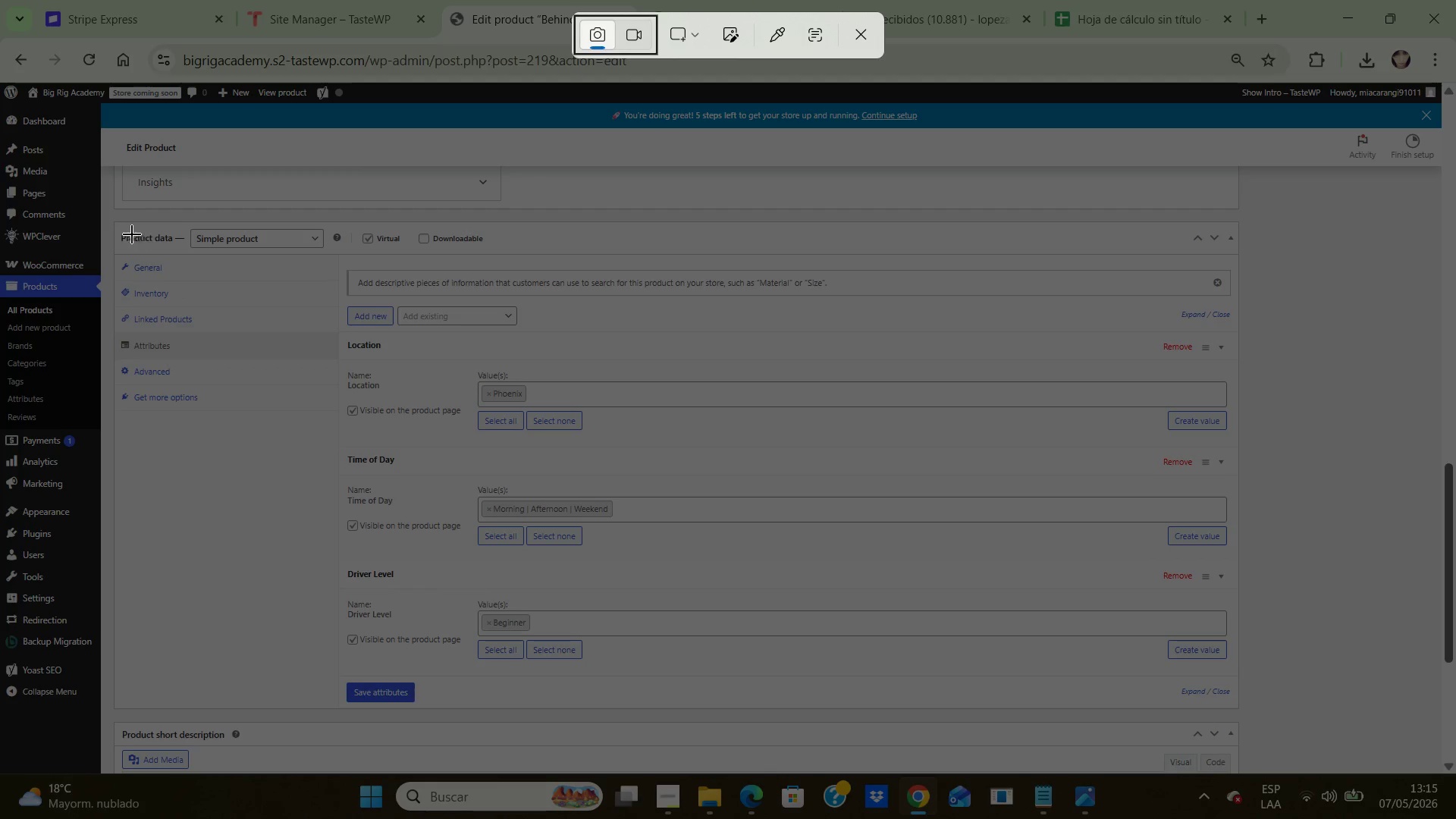 
left_click_drag(start_coordinate=[115, 225], to_coordinate=[1279, 724])
 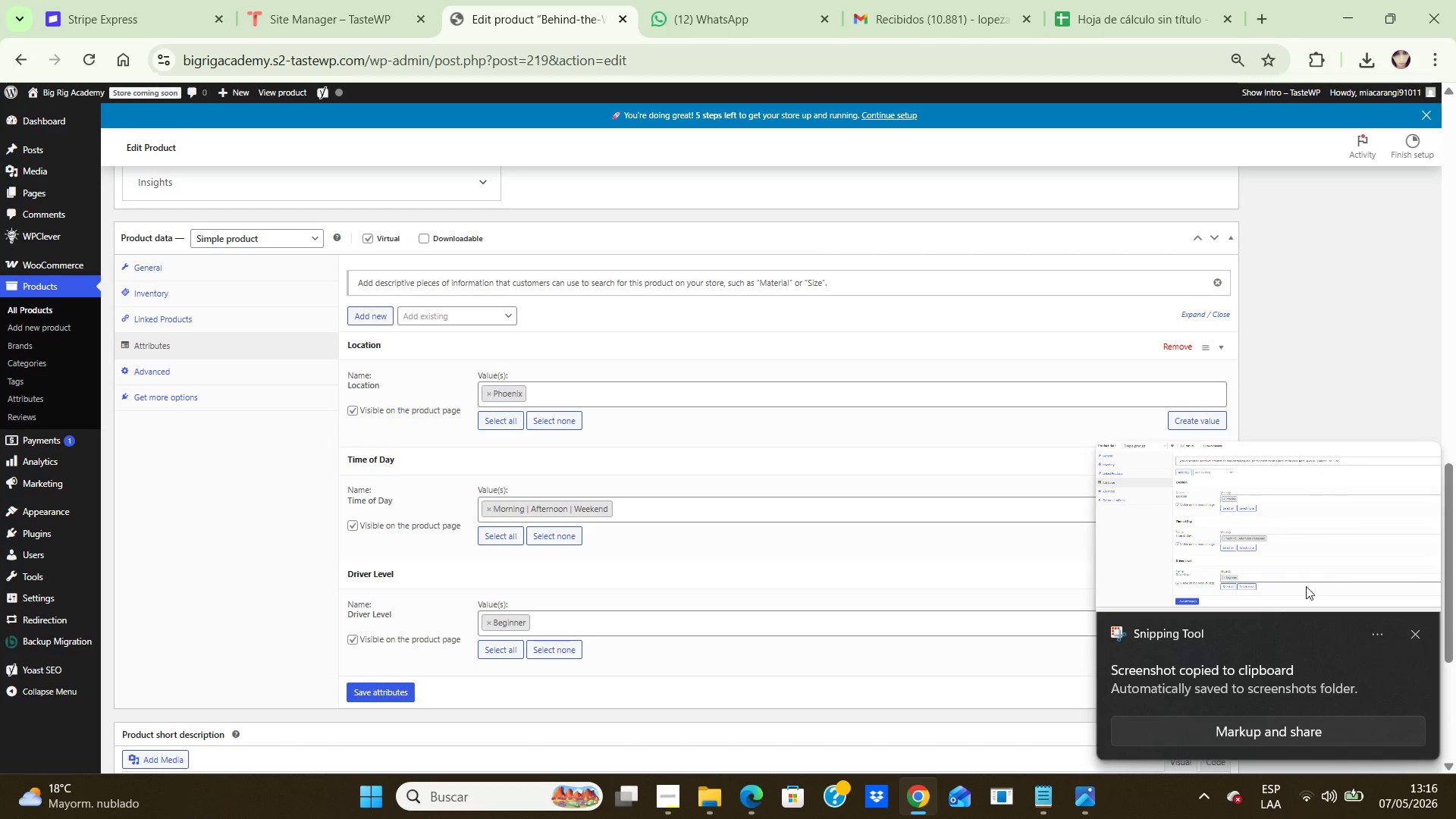 
double_click([1292, 553])
 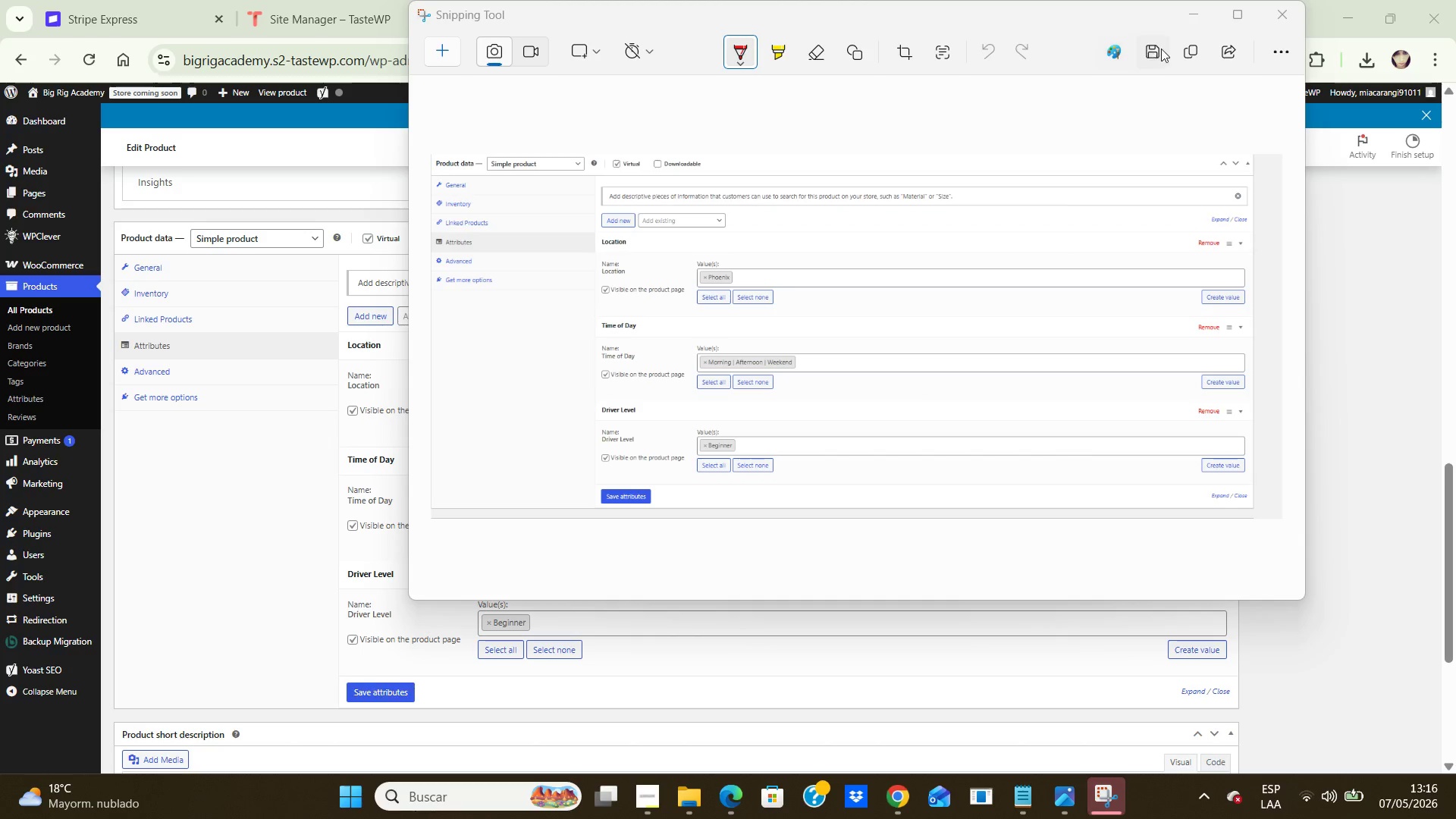 
left_click([1162, 49])
 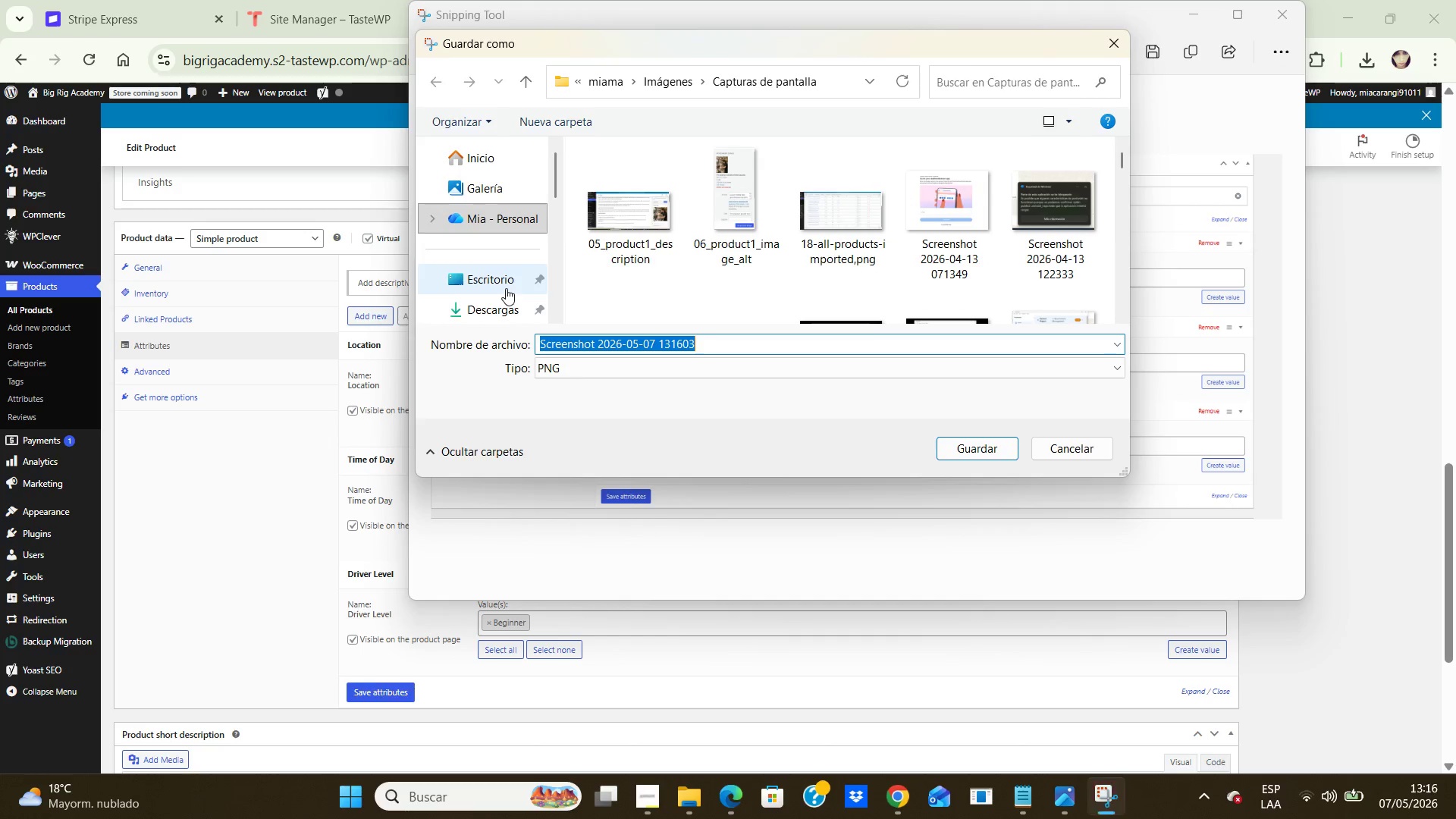 
double_click([506, 288])
 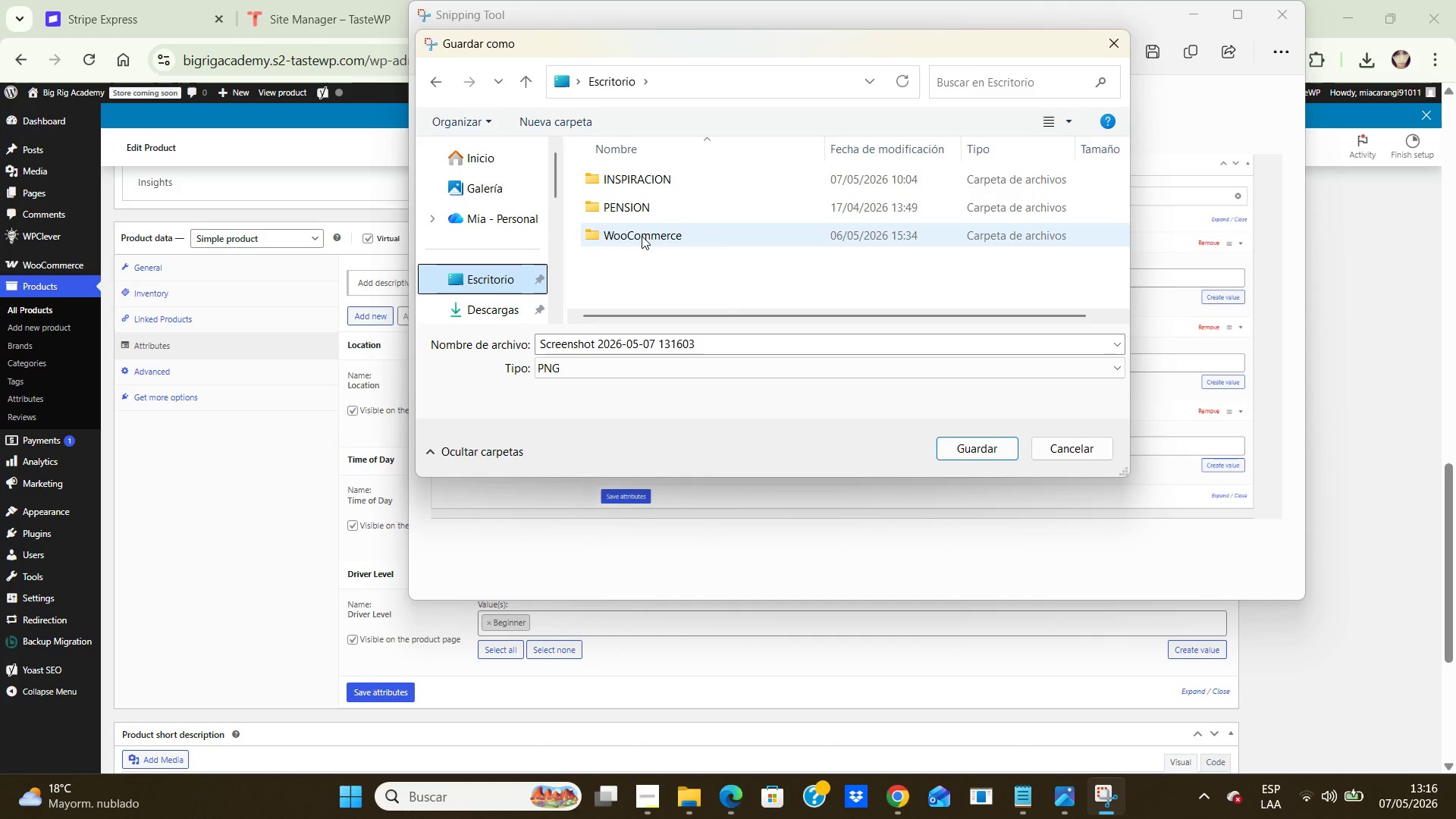 
double_click([642, 236])
 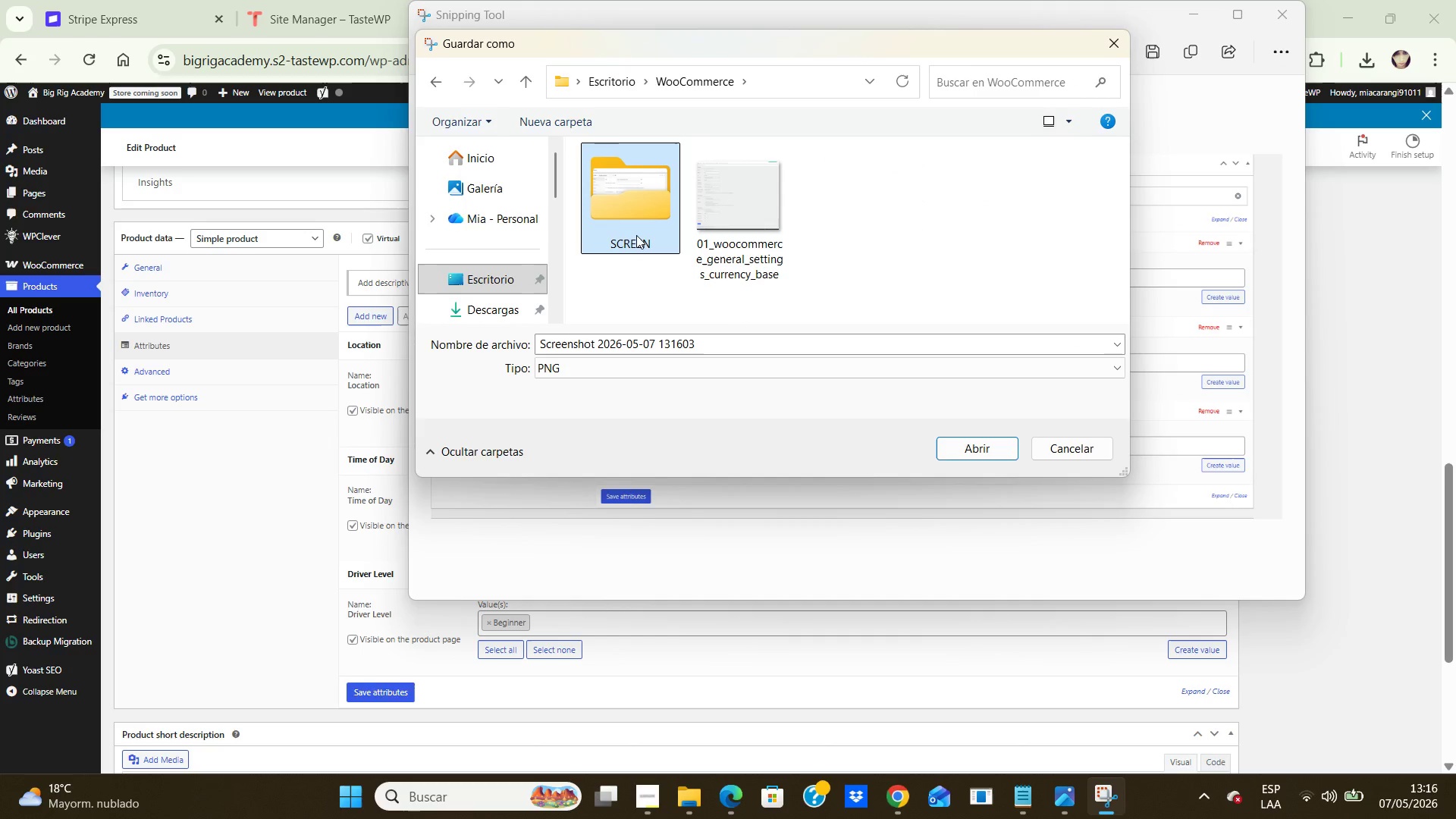 
double_click([636, 235])
 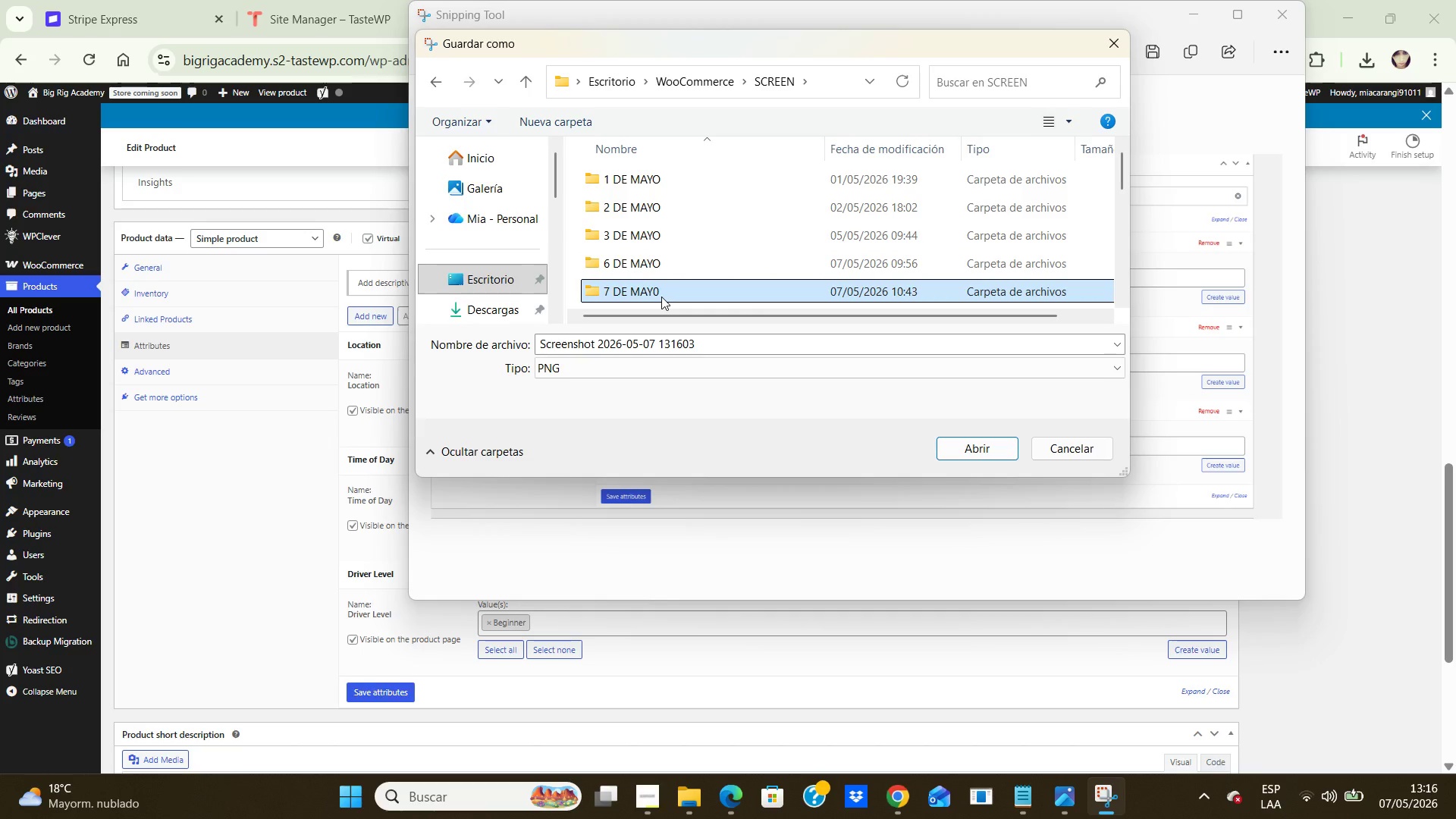 
double_click([661, 297])
 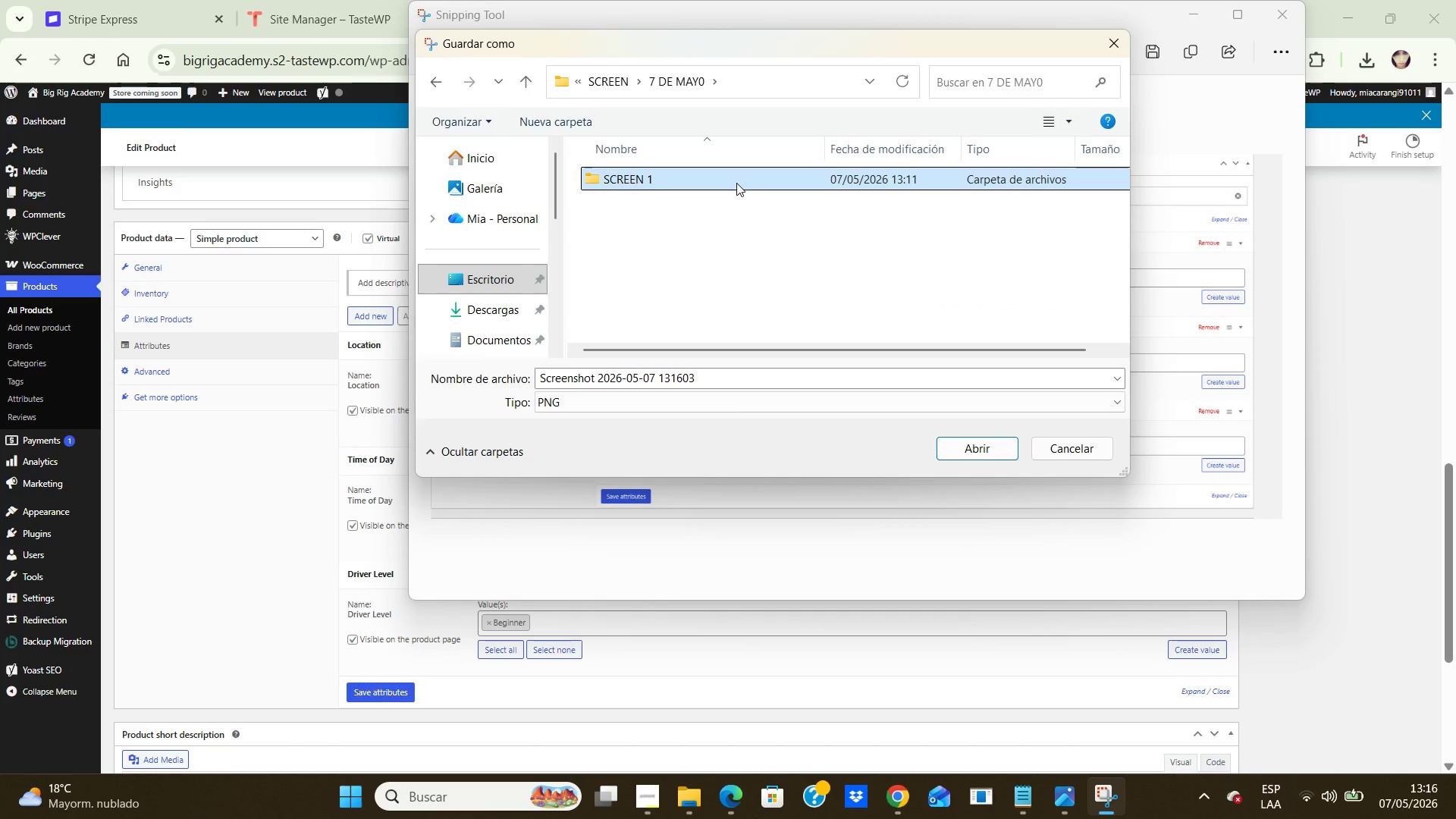 
double_click([736, 183])
 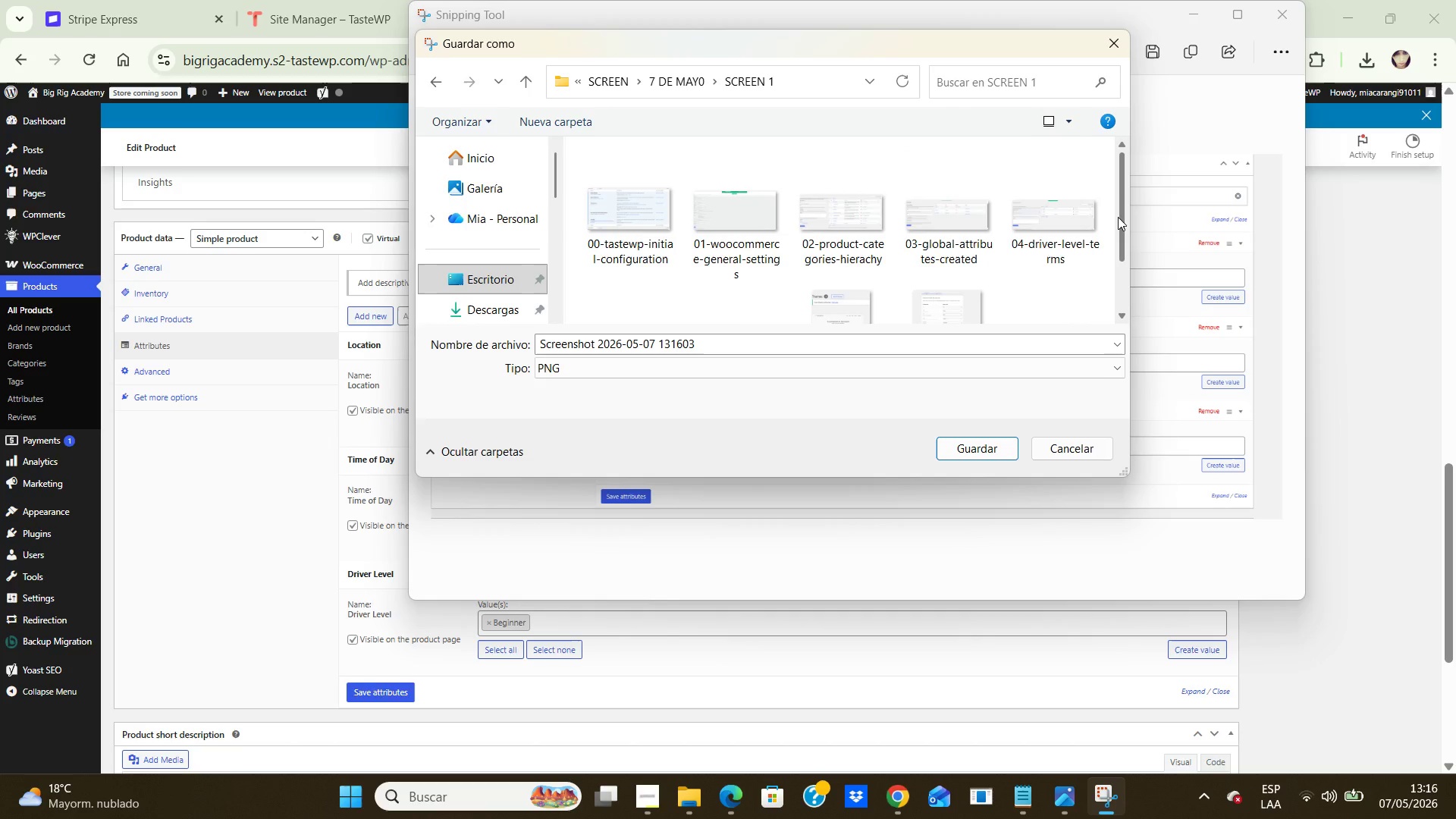 
left_click_drag(start_coordinate=[1118, 217], to_coordinate=[1112, 371])
 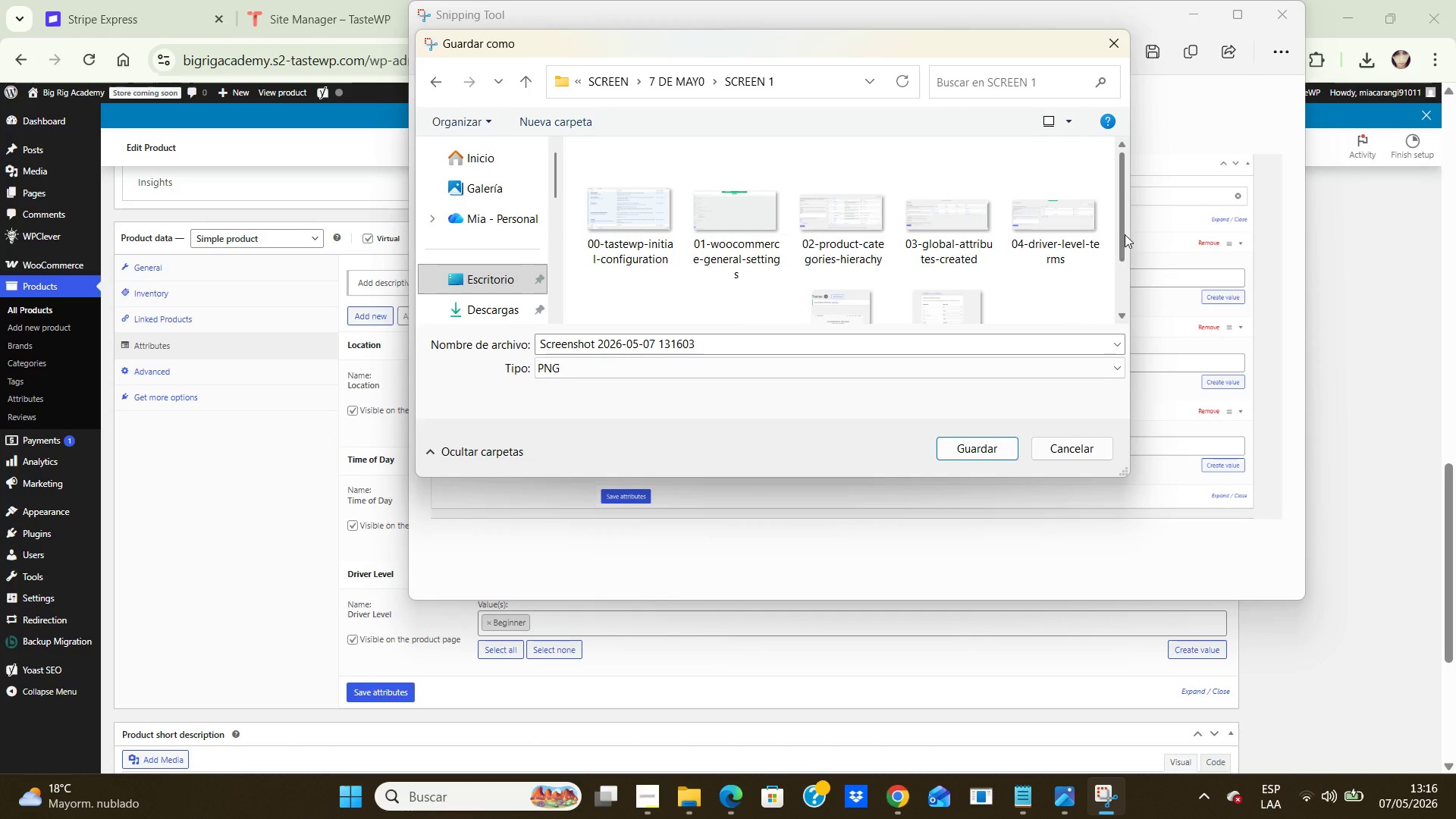 
left_click_drag(start_coordinate=[1125, 234], to_coordinate=[1122, 317])
 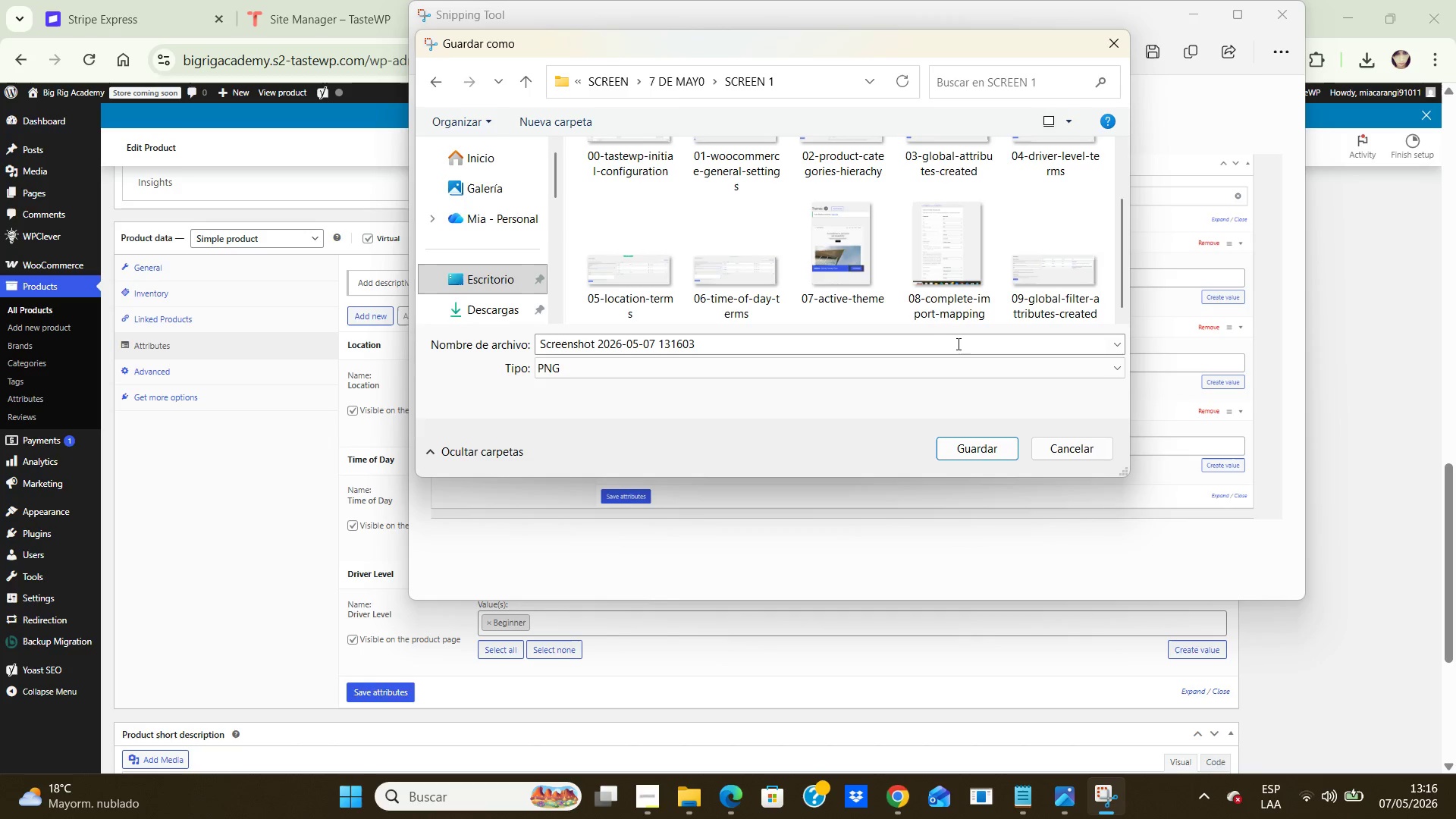 
left_click([939, 342])
 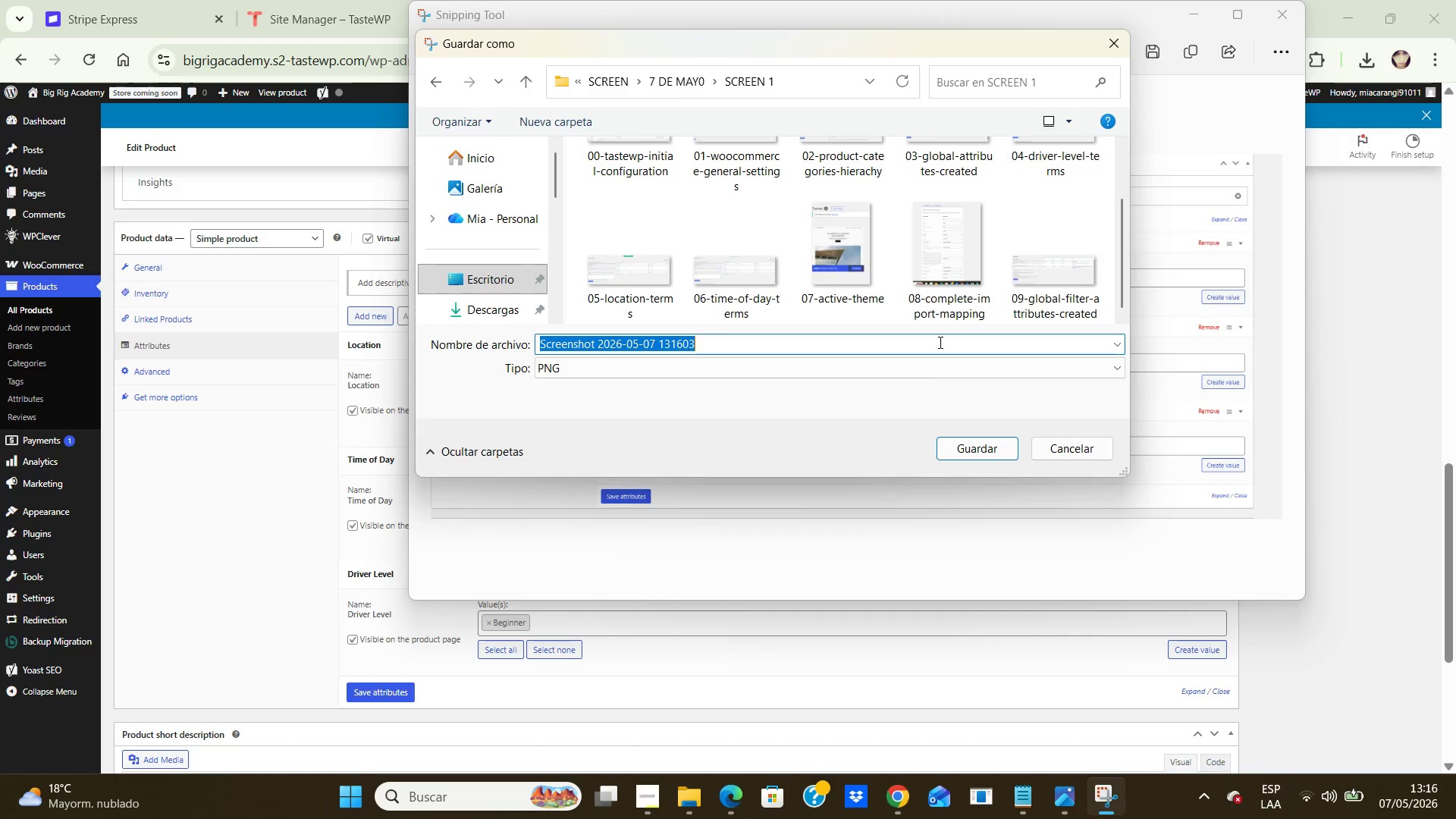 
wait(12.56)
 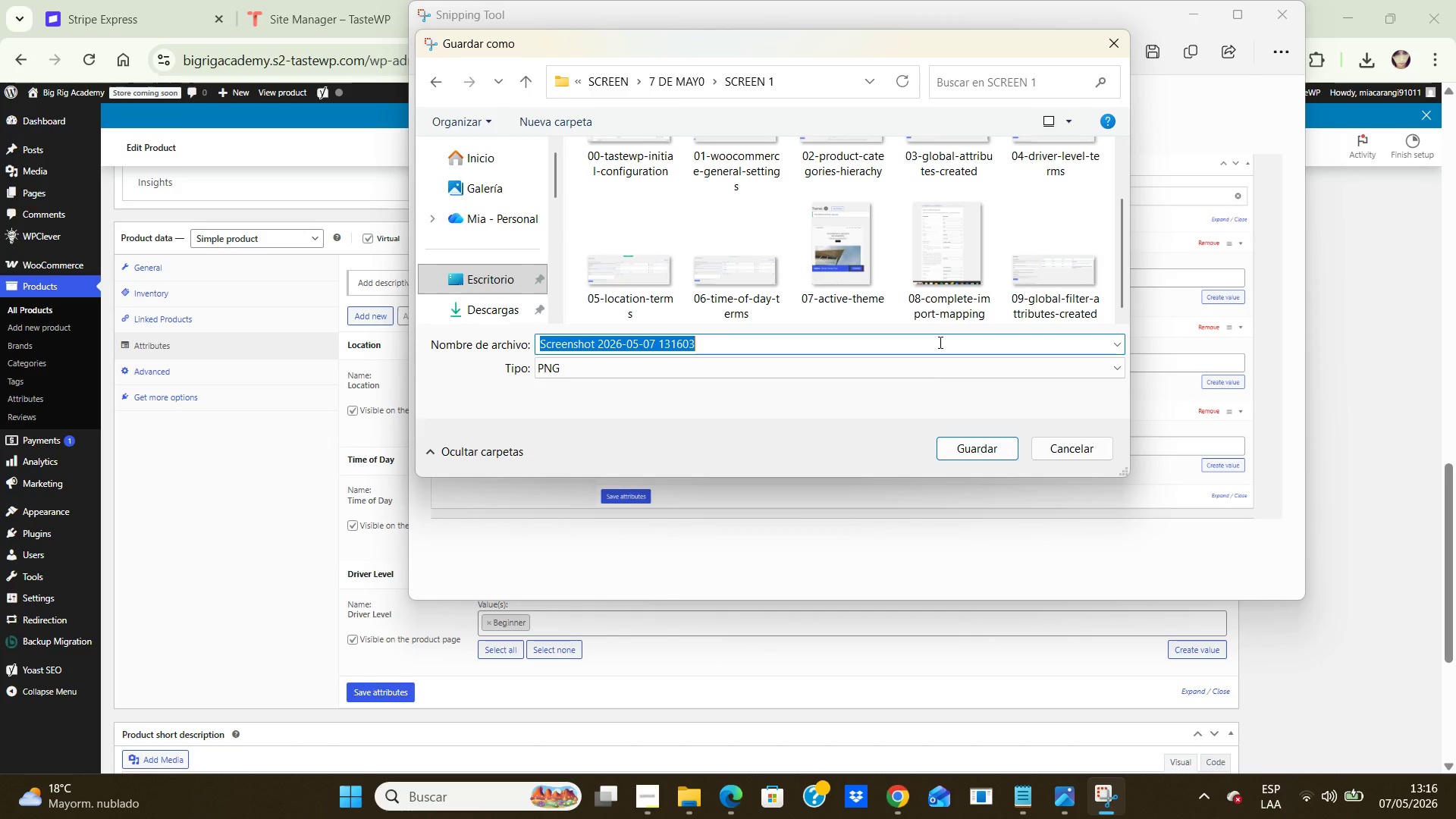 
type(10)
 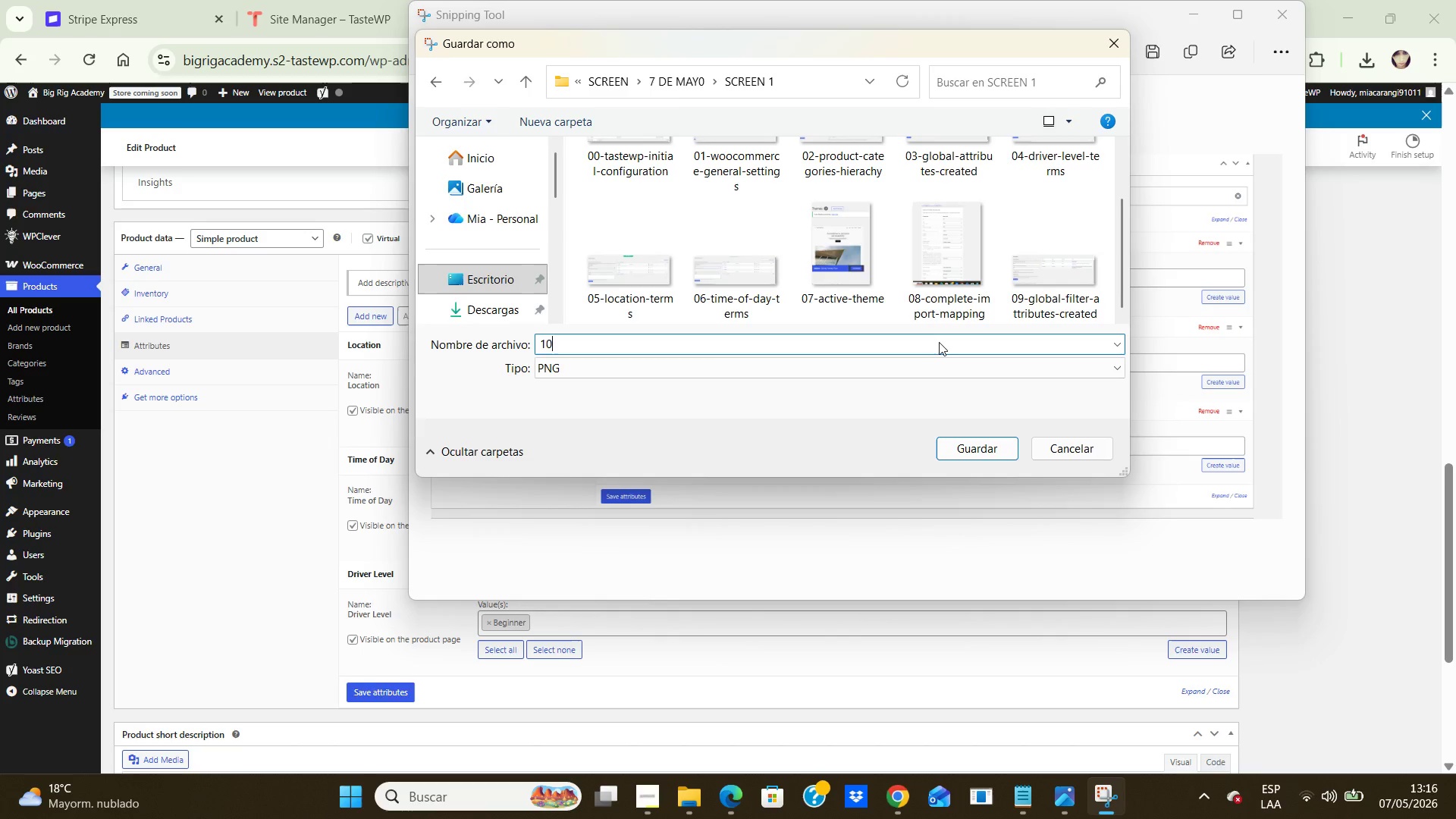 
type(-va)
 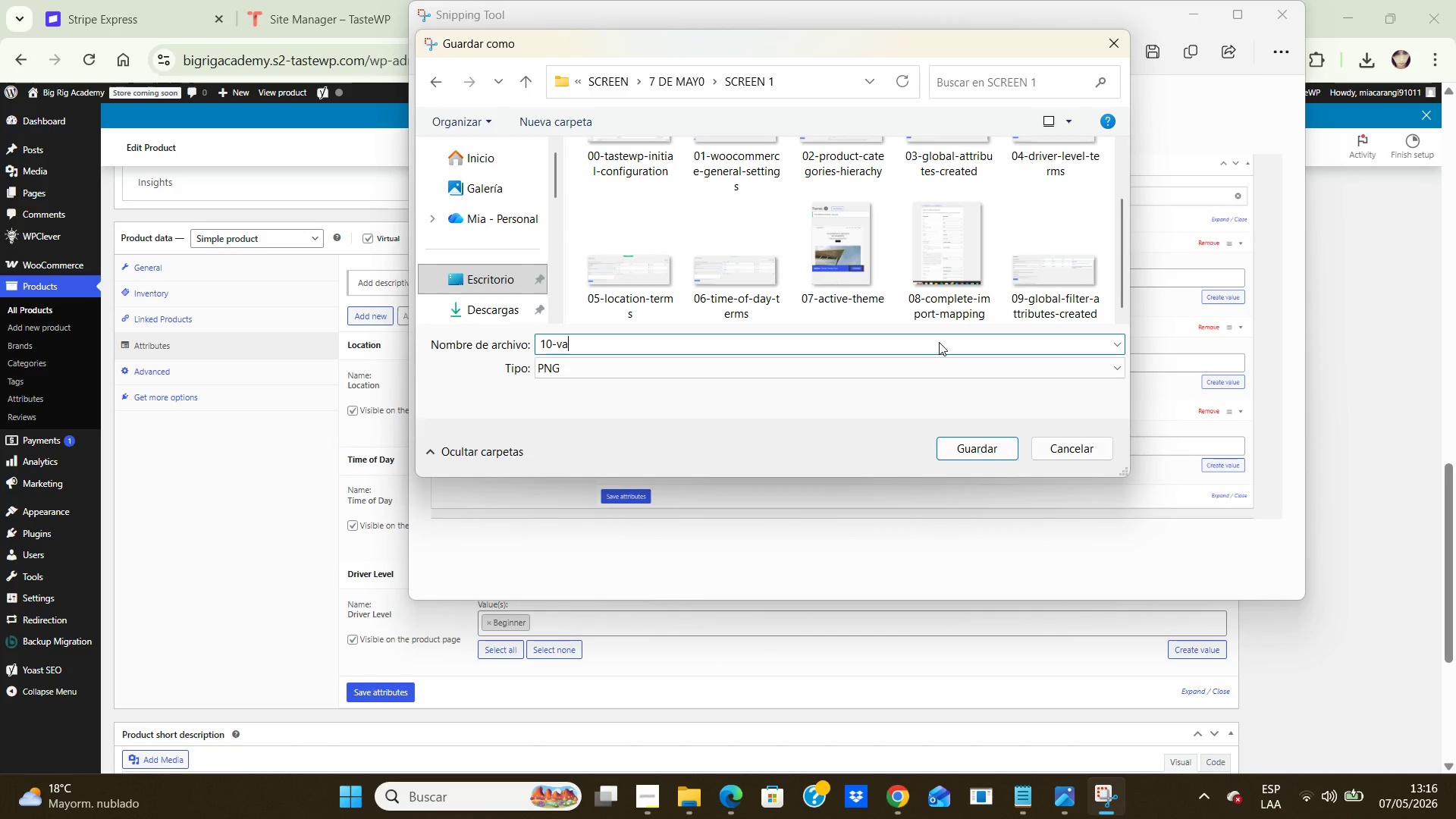 
wait(11.78)
 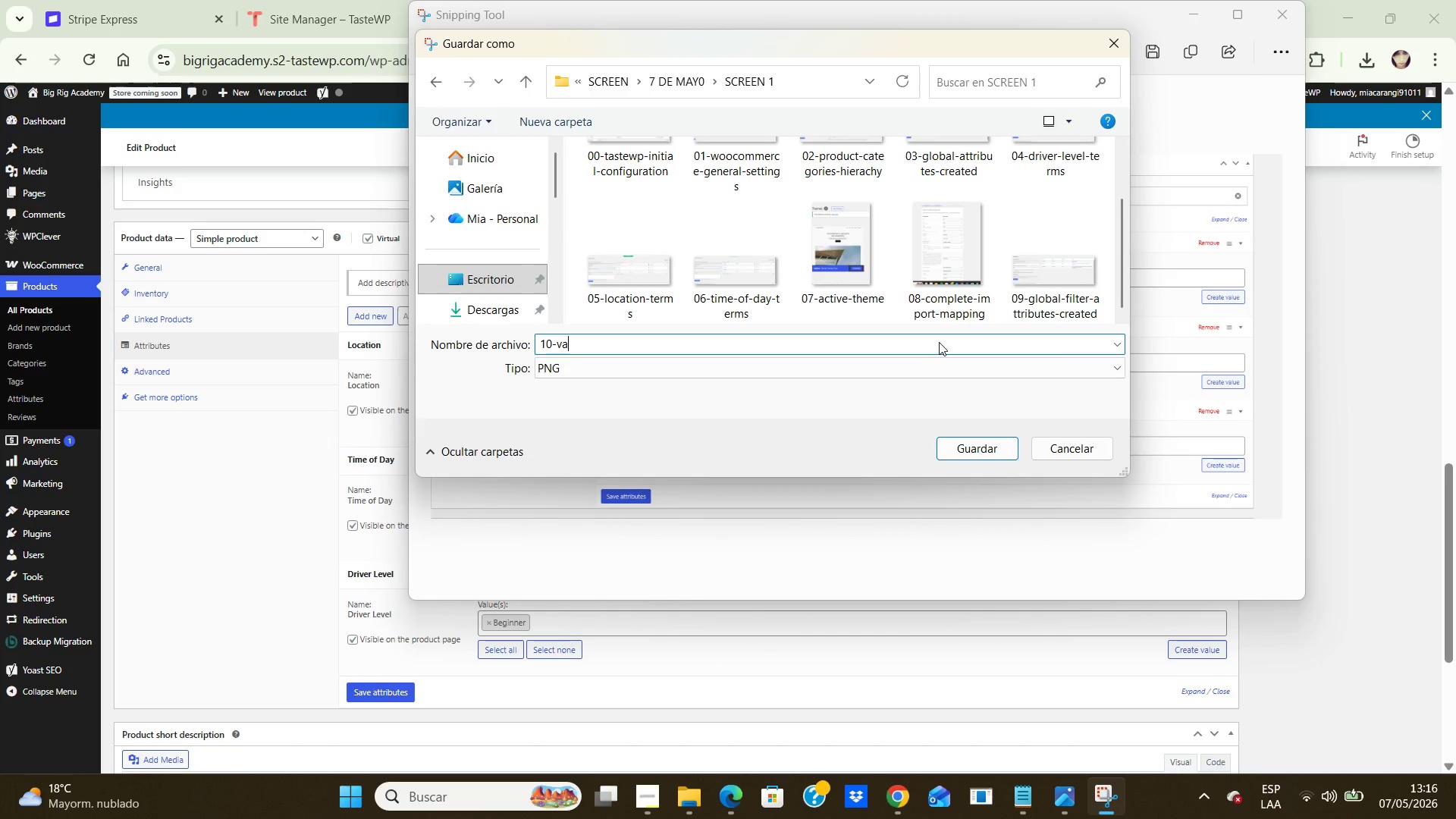 
type(riable-product-filter-attributes.png)
 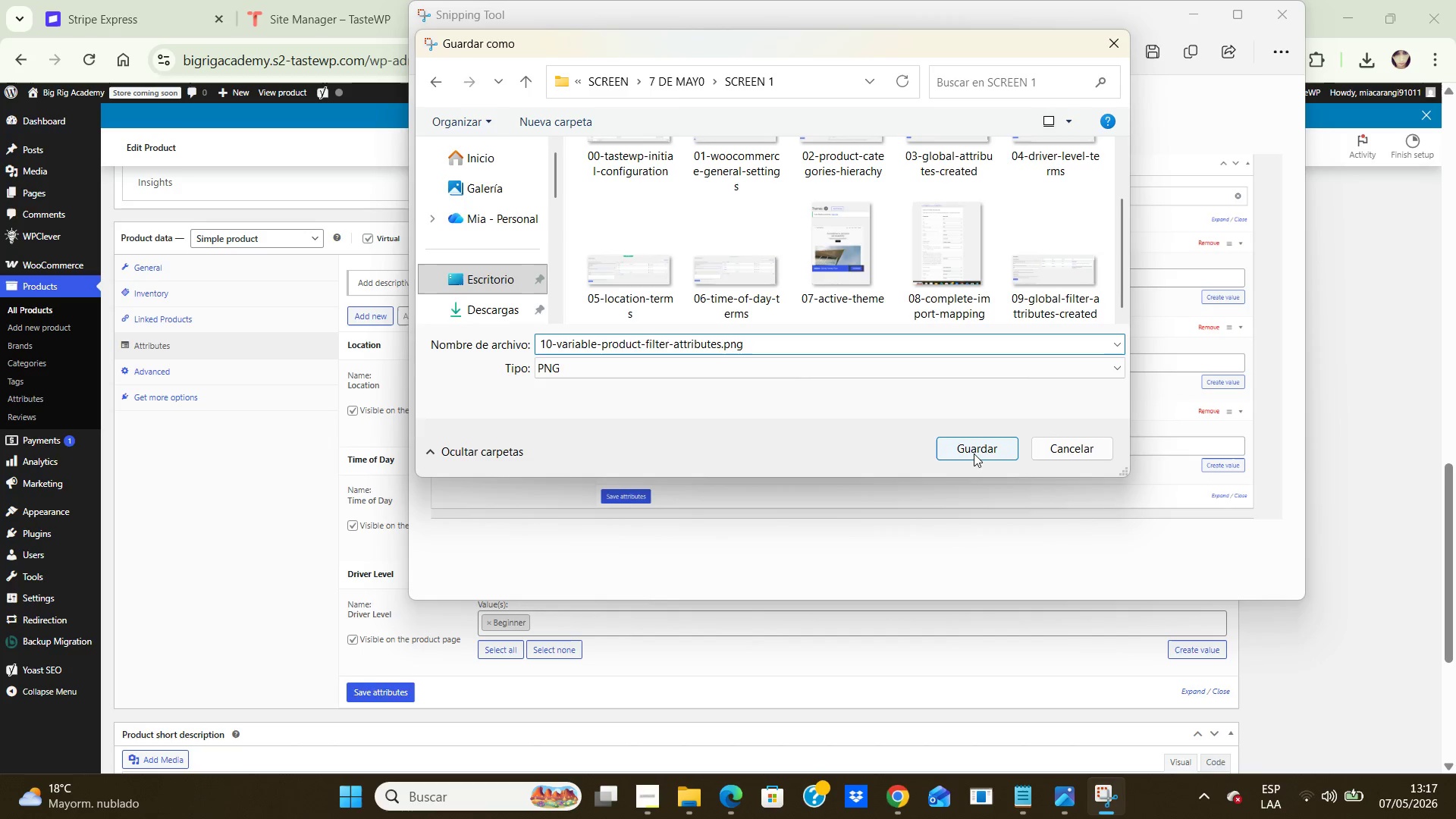 
left_click([974, 453])
 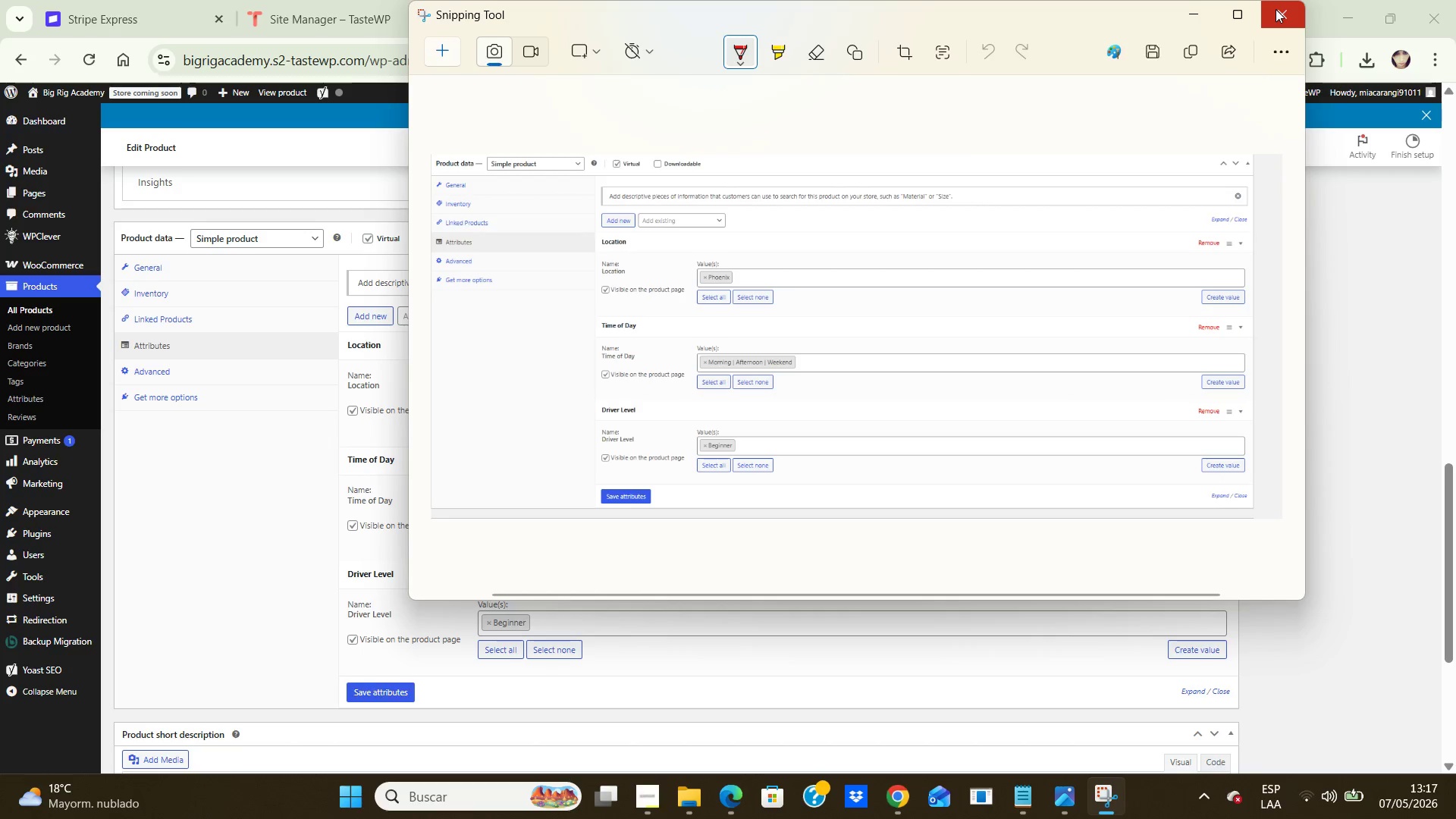 
left_click([1276, 9])
 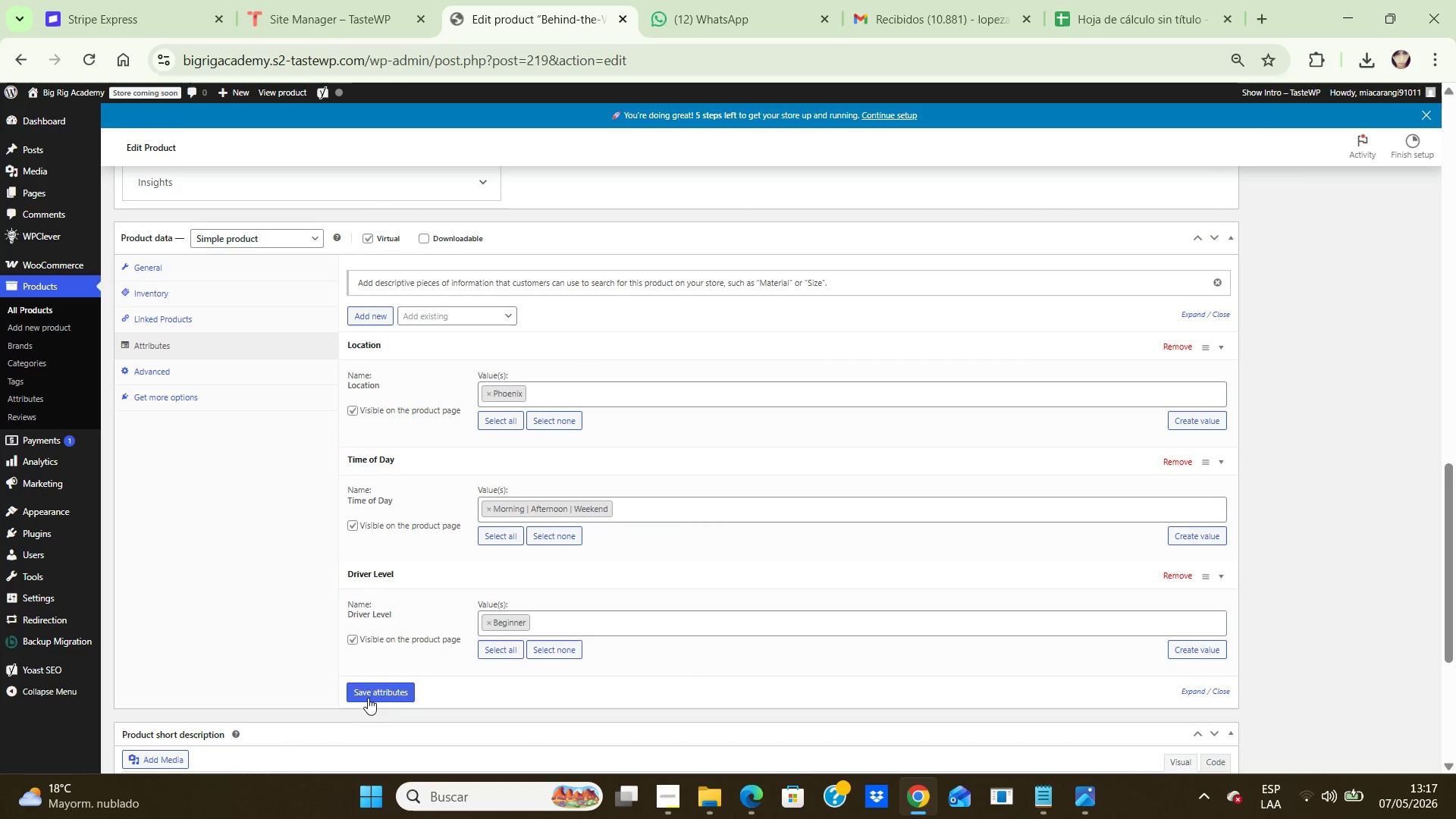 
left_click([372, 695])
 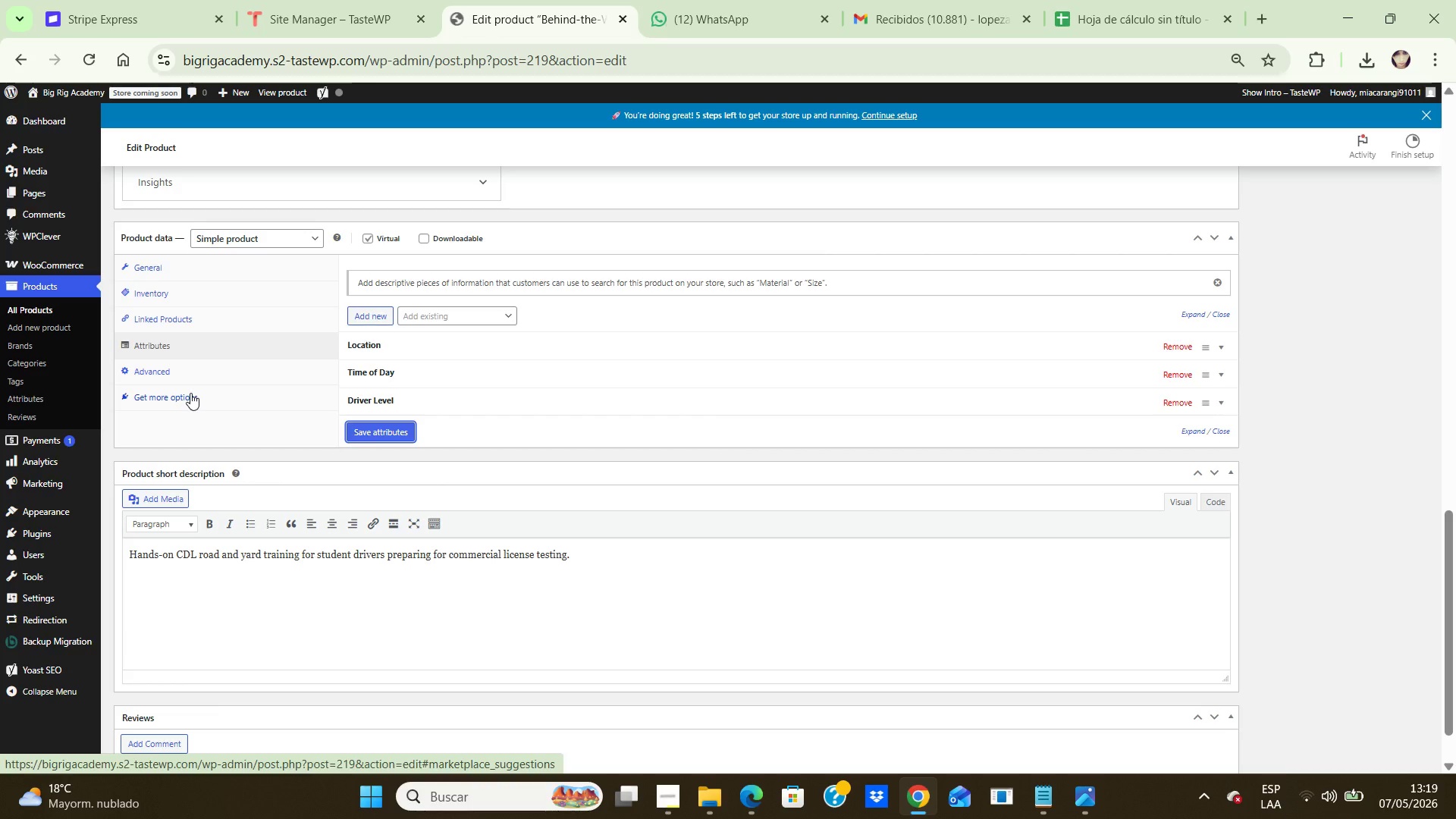 
wait(93.86)
 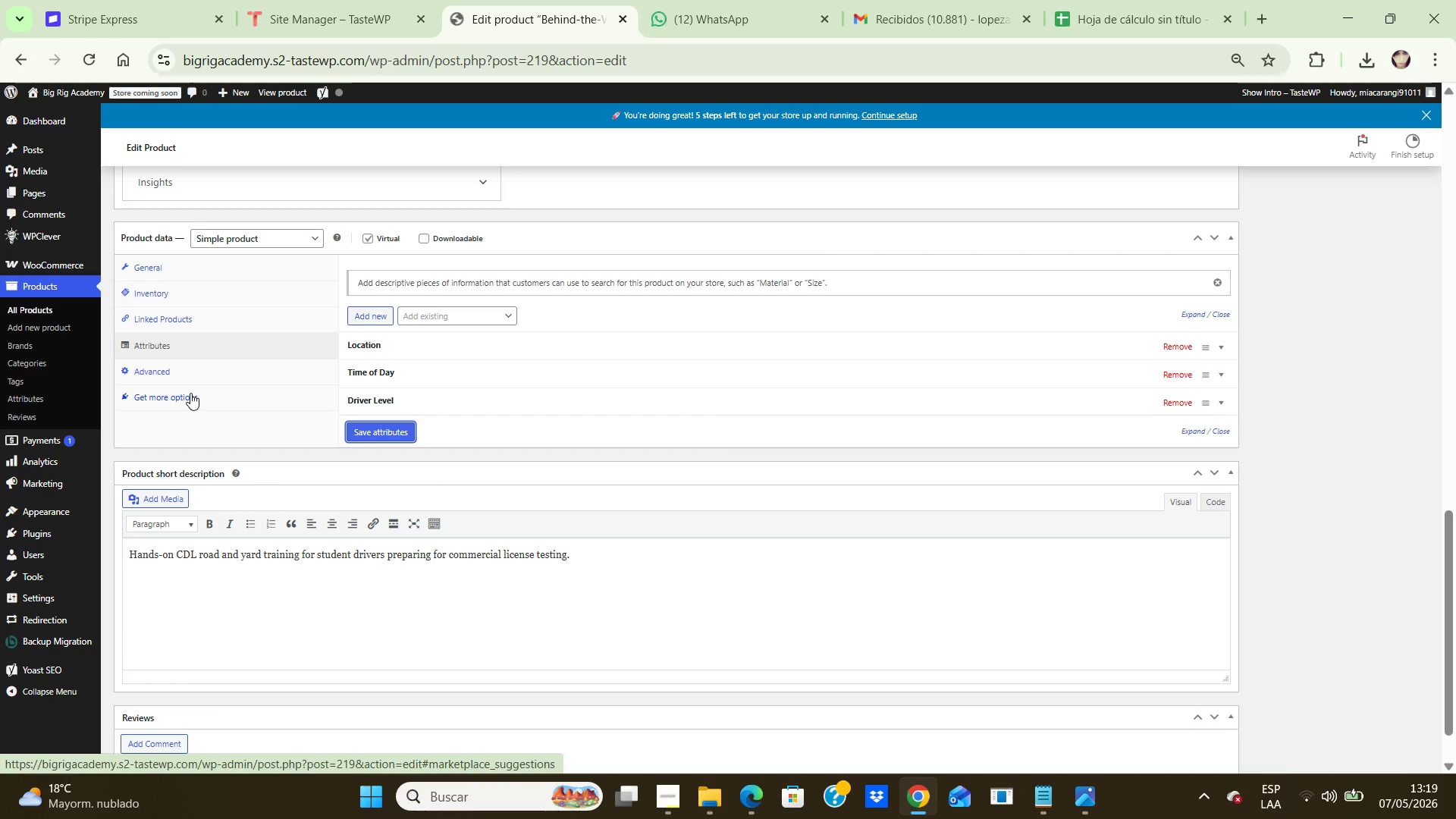 
scroll: coordinate [190, 391], scroll_direction: up, amount: 2.0
 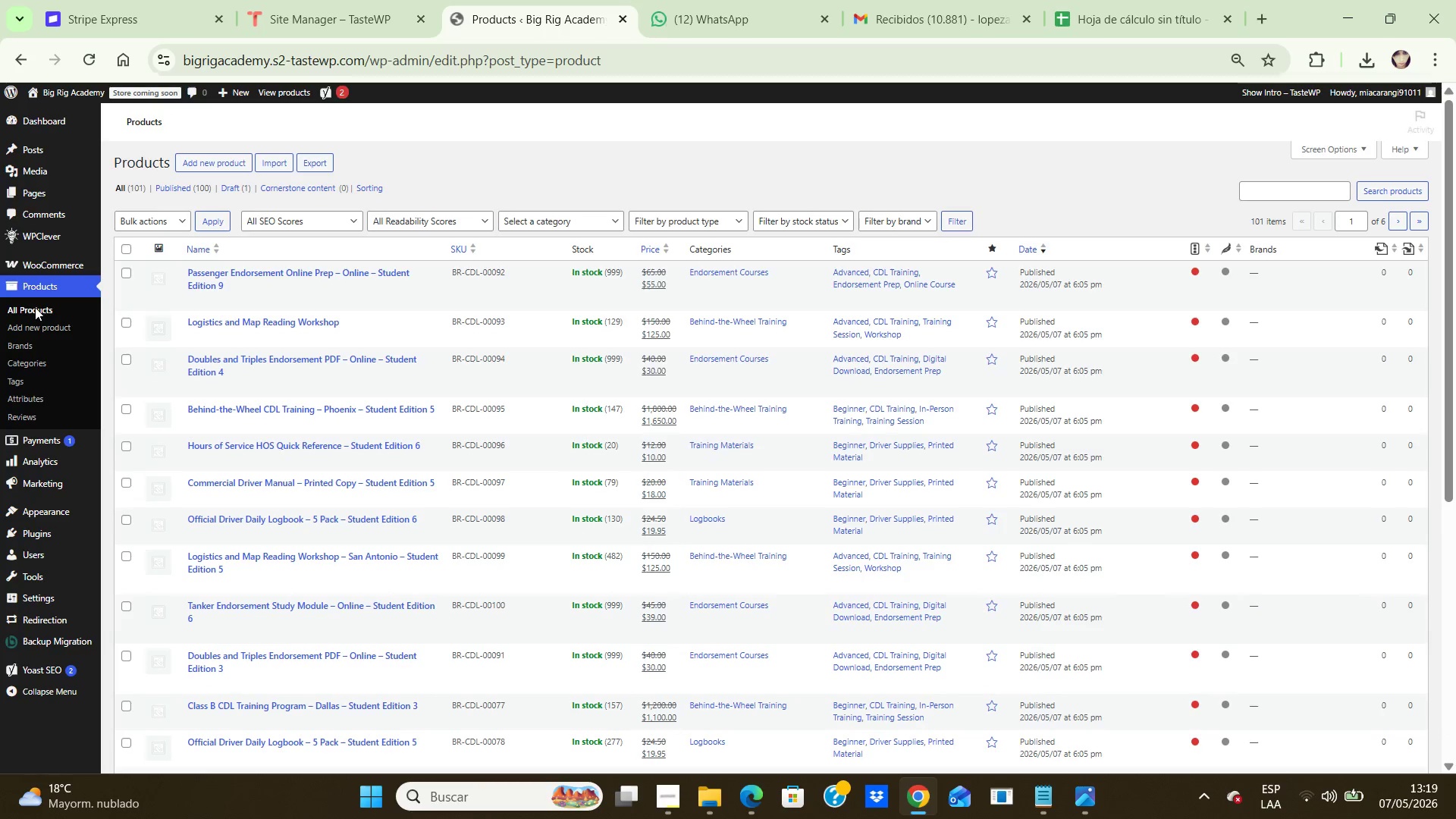 
scroll: coordinate [192, 400], scroll_direction: down, amount: 5.0
 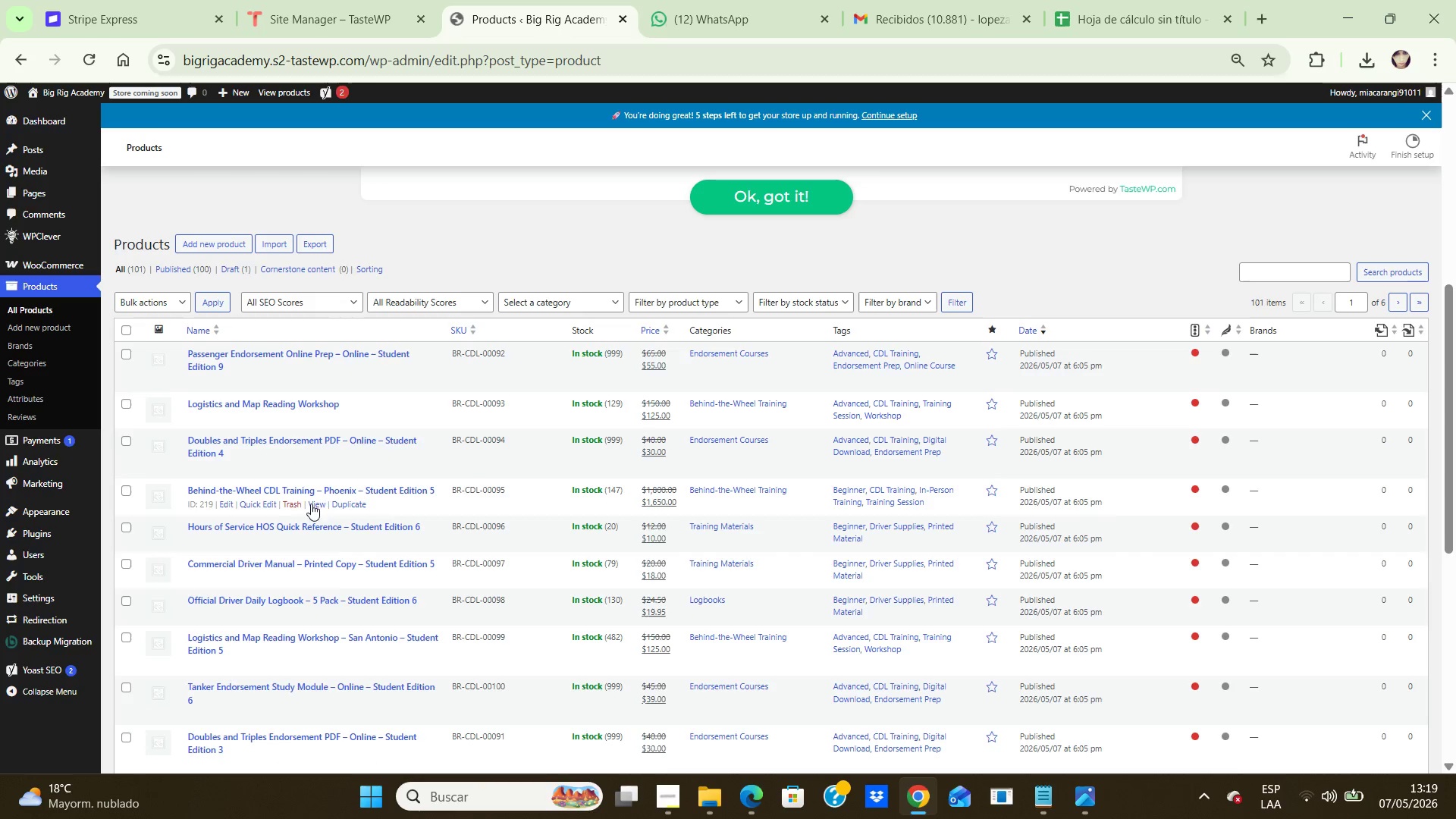 
left_click([318, 504])
 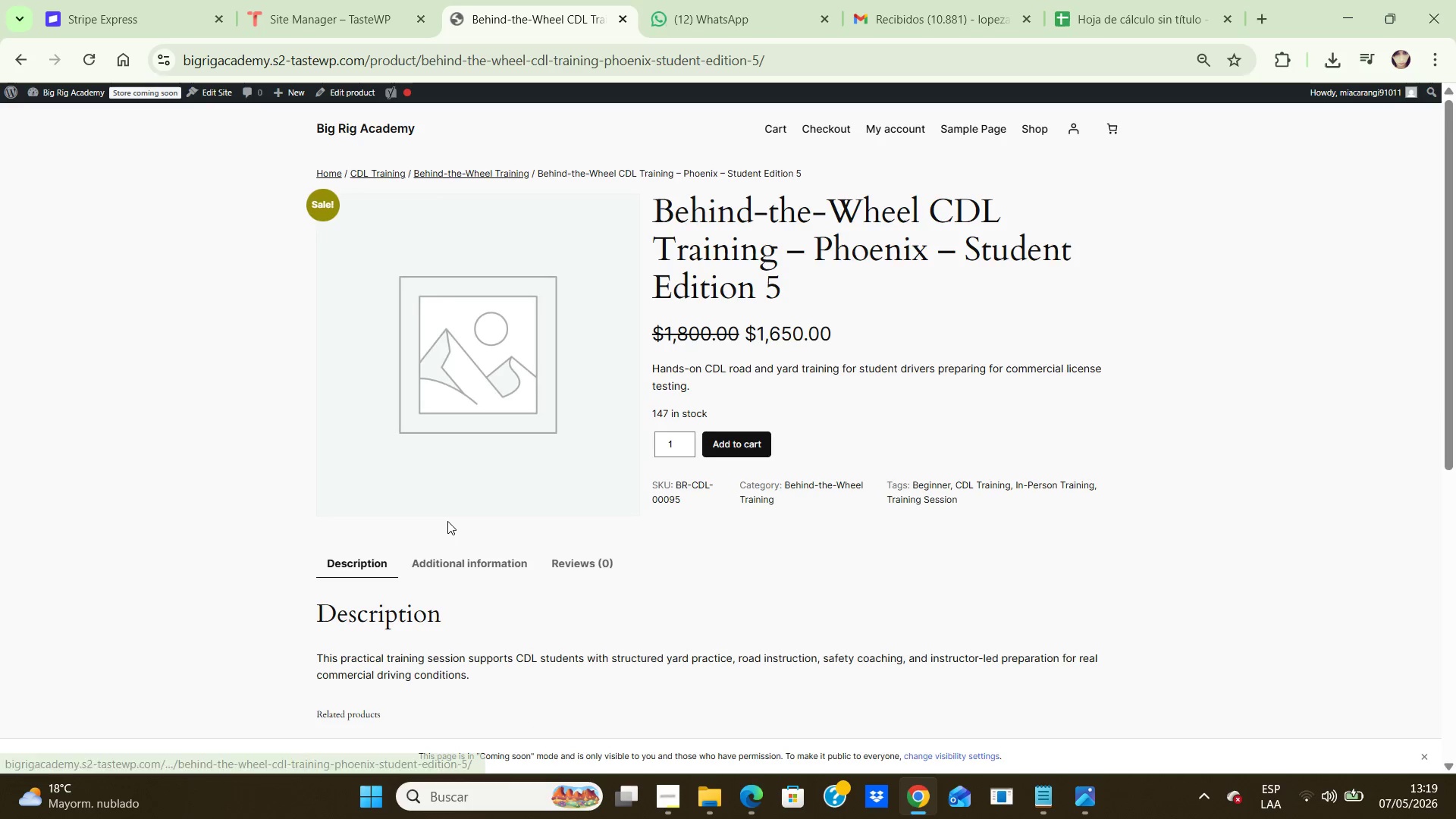 
wait(14.09)
 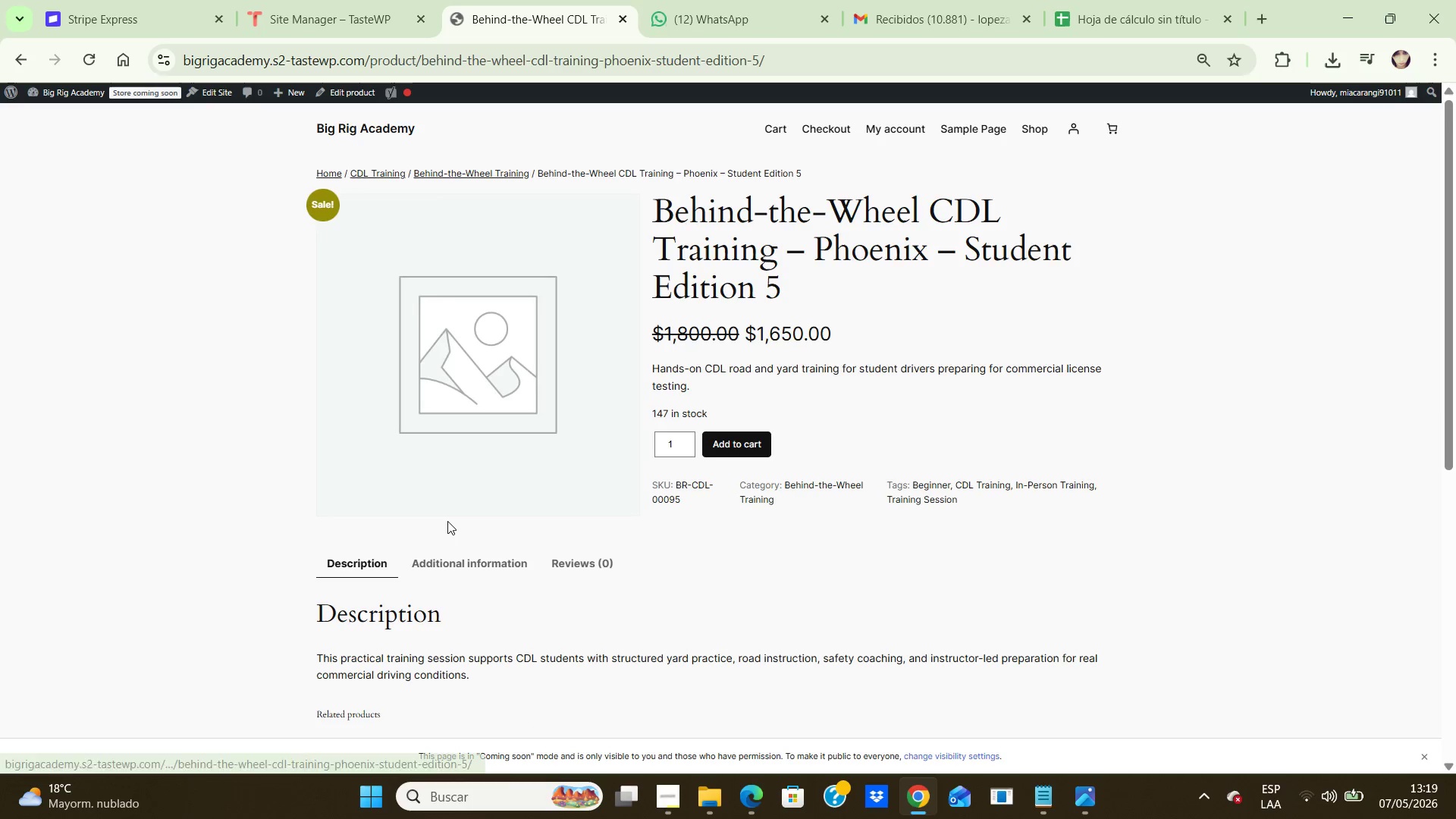 
mouse_move([448, 560])
 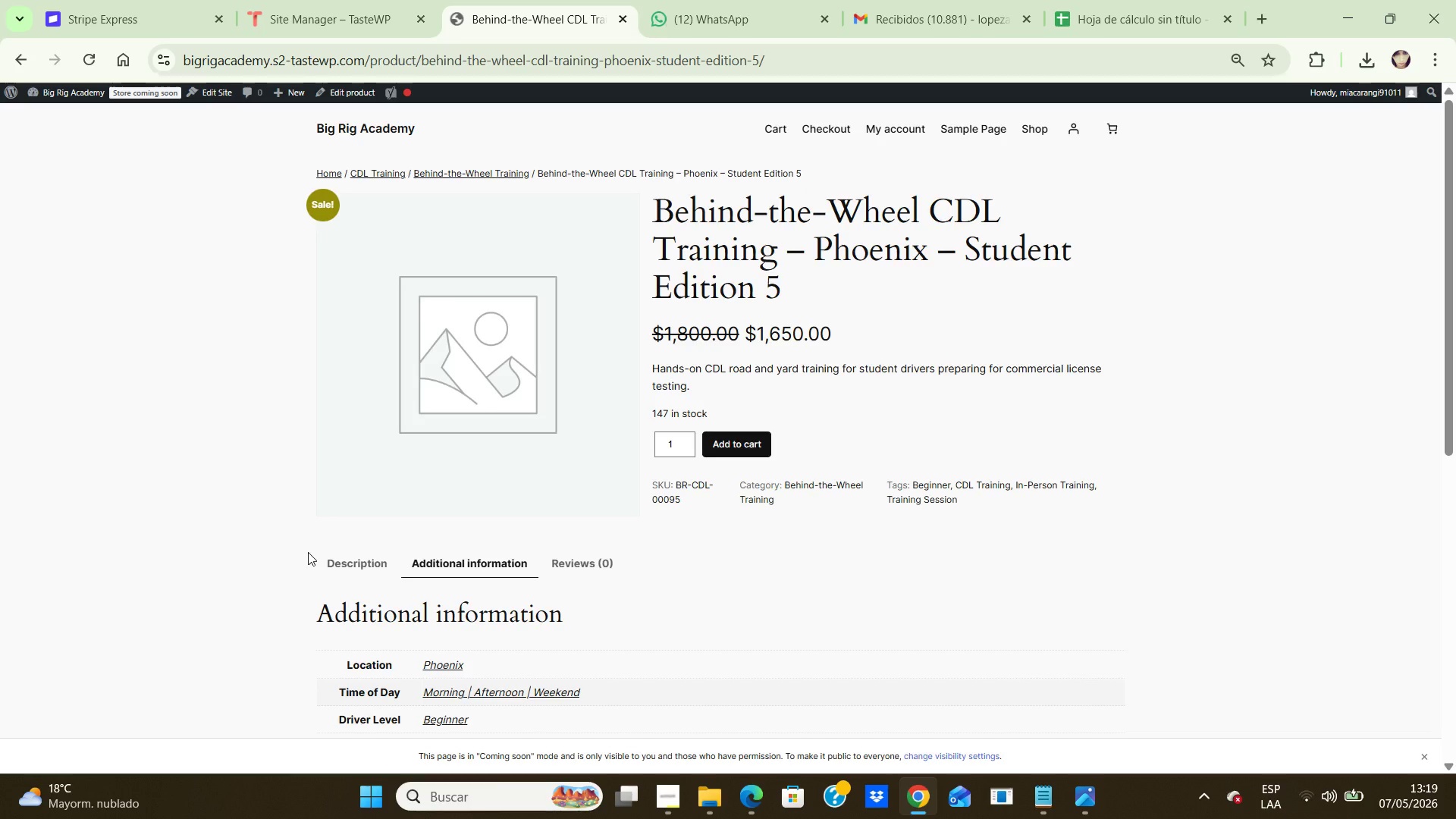 
scroll: coordinate [308, 552], scroll_direction: down, amount: 2.0
 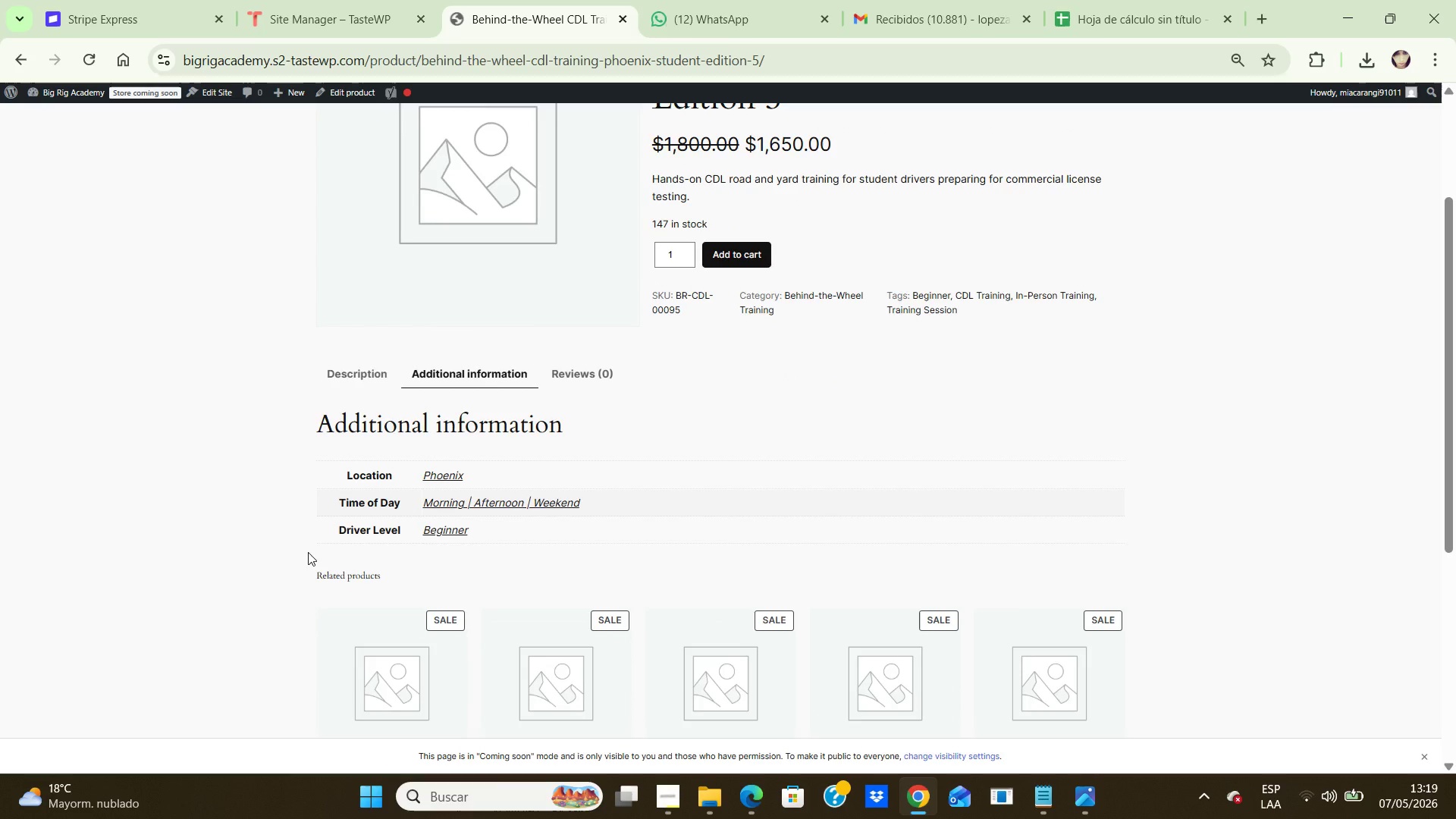 
scroll: coordinate [308, 552], scroll_direction: up, amount: 2.0
 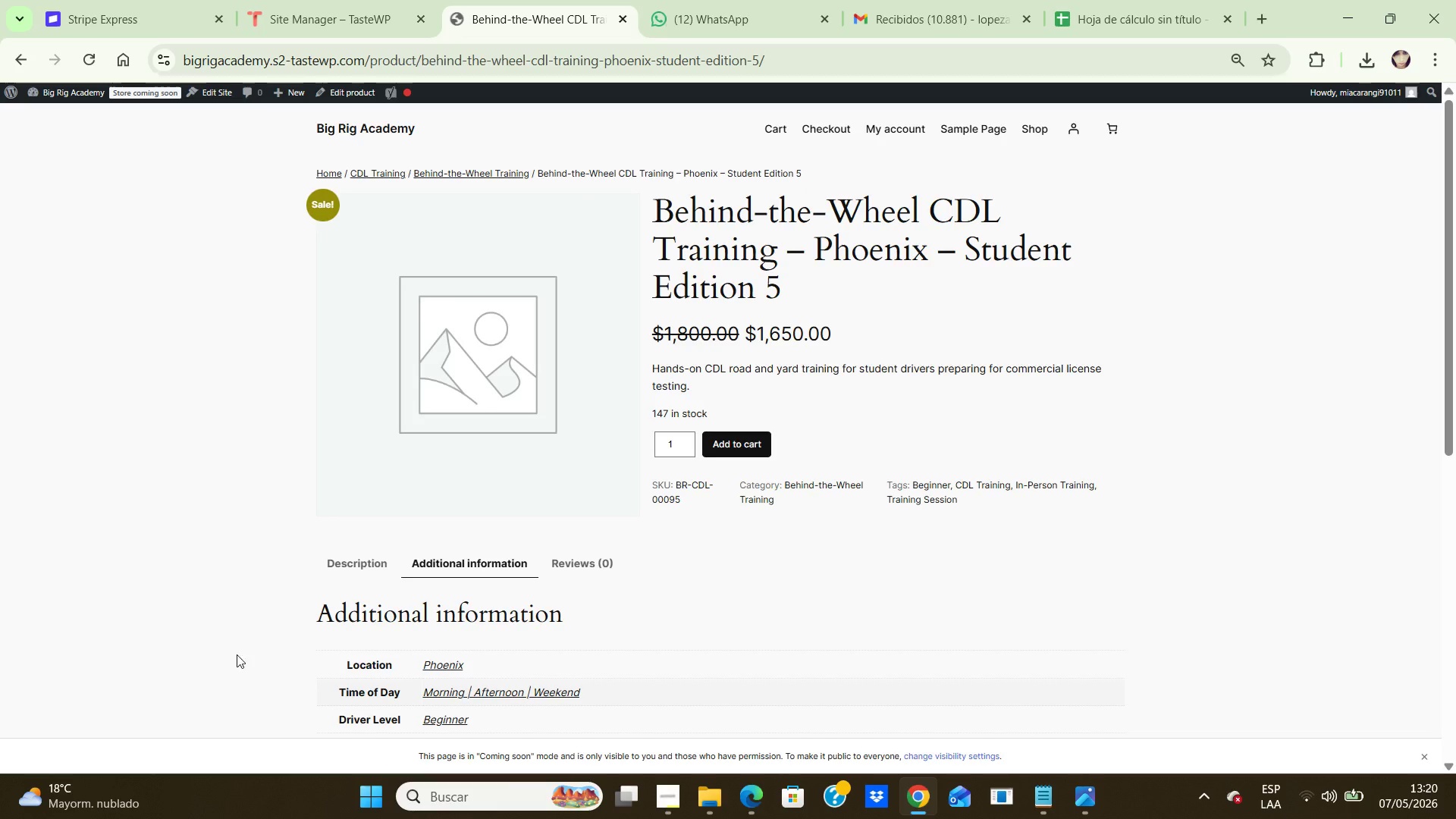 
wait(16.68)
 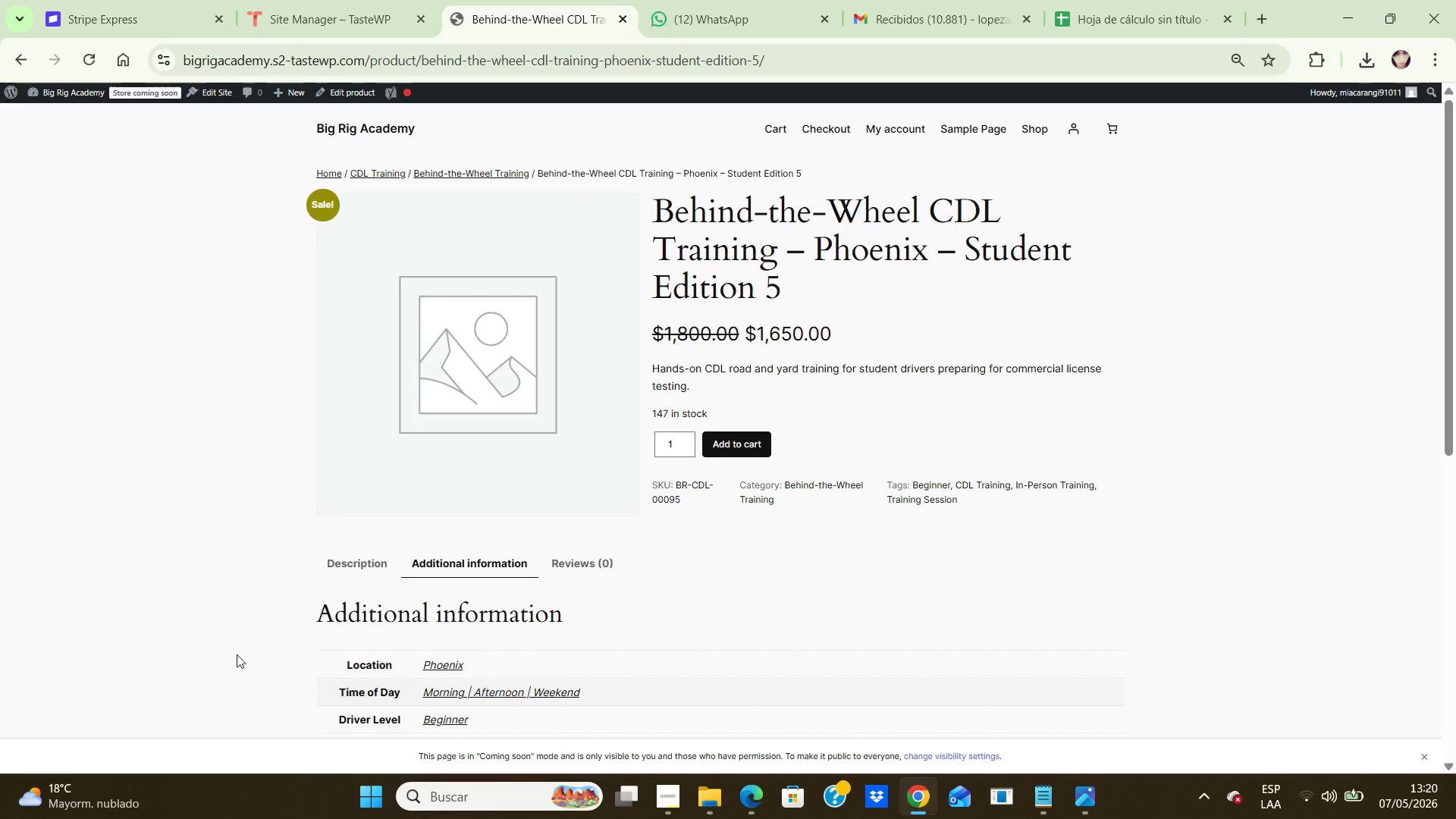 
key(PrintScreen)
 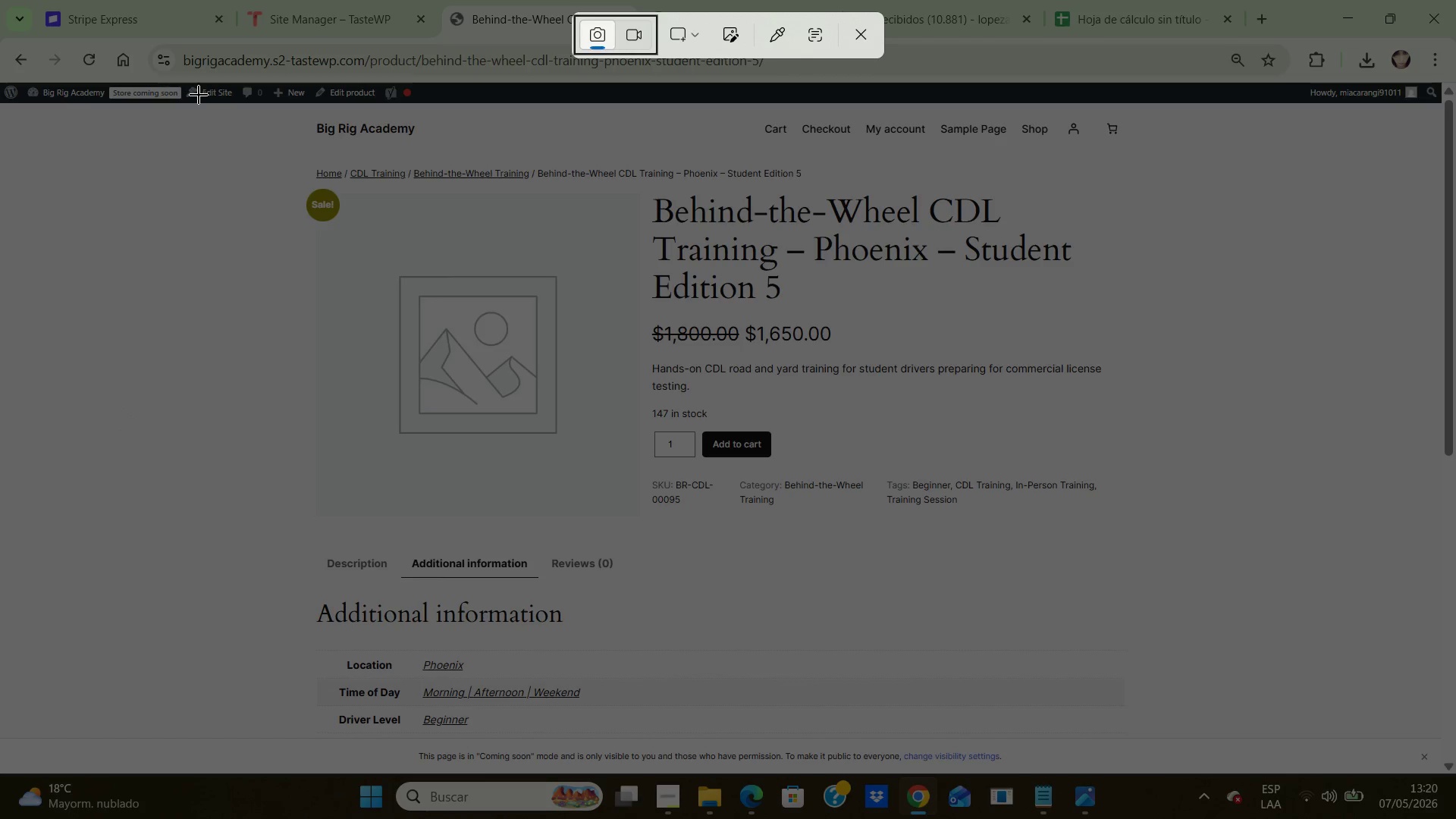 
left_click_drag(start_coordinate=[201, 102], to_coordinate=[1375, 780])
 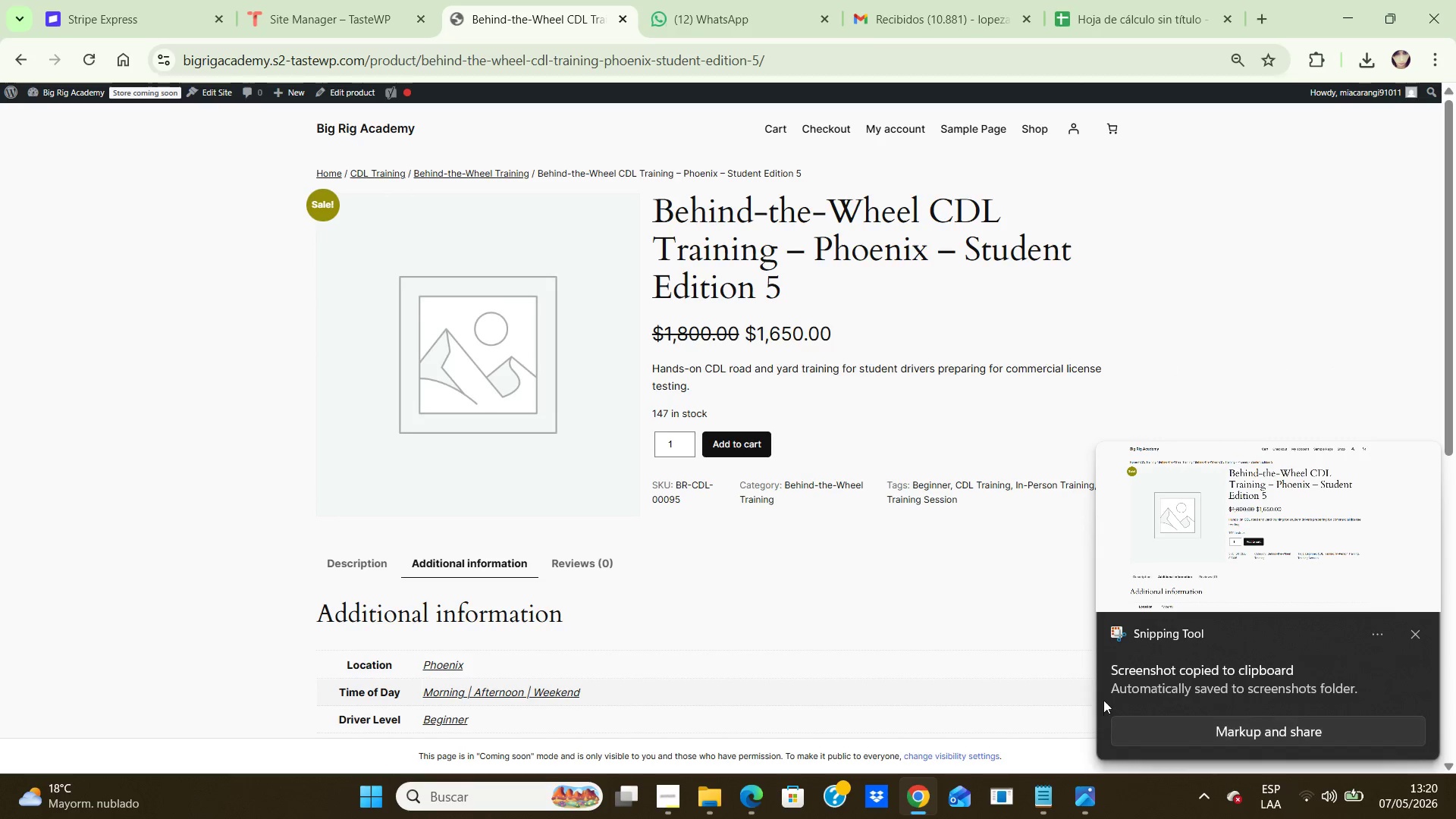 
mouse_move([1026, 783])
 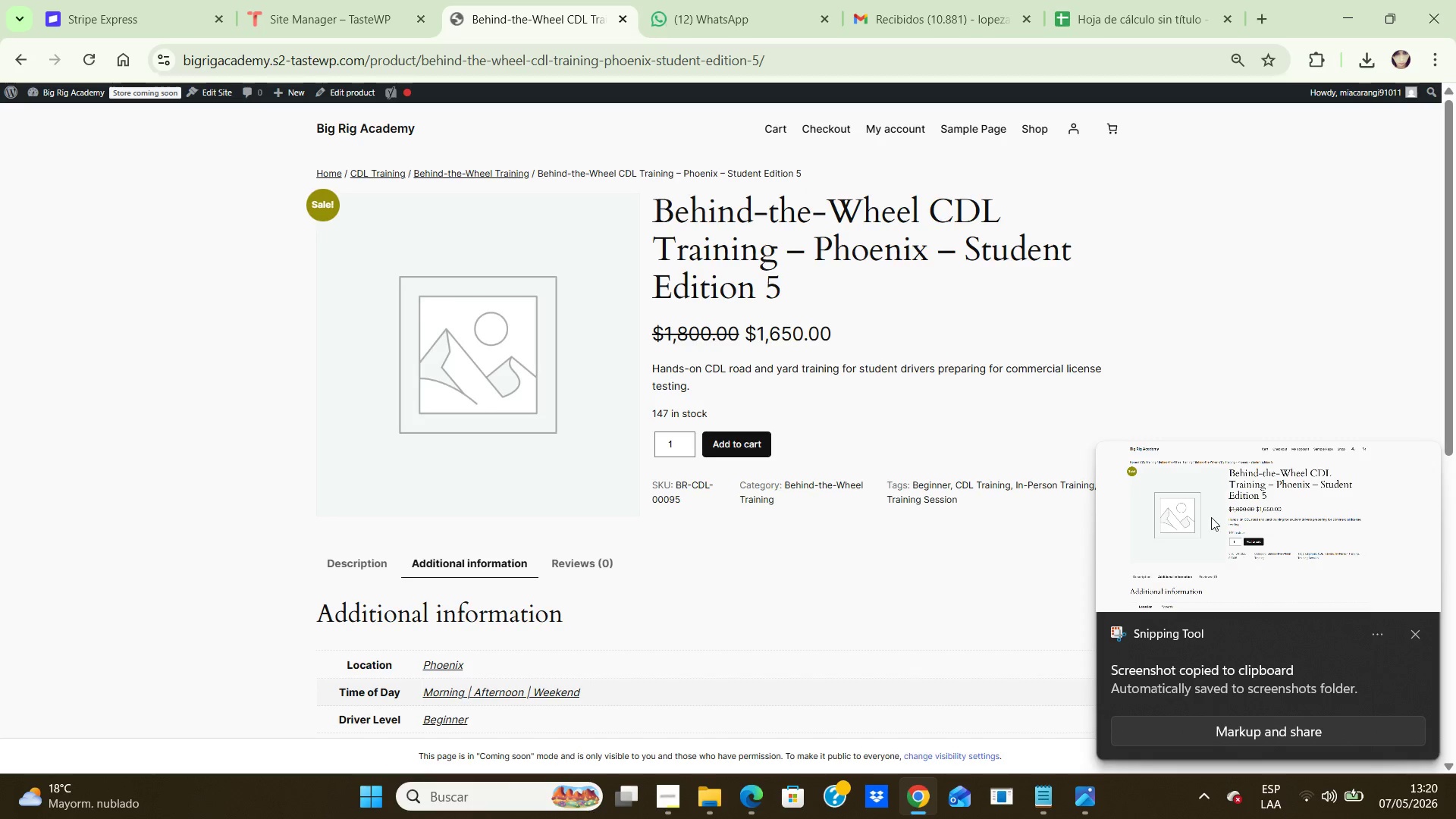 
double_click([1210, 520])
 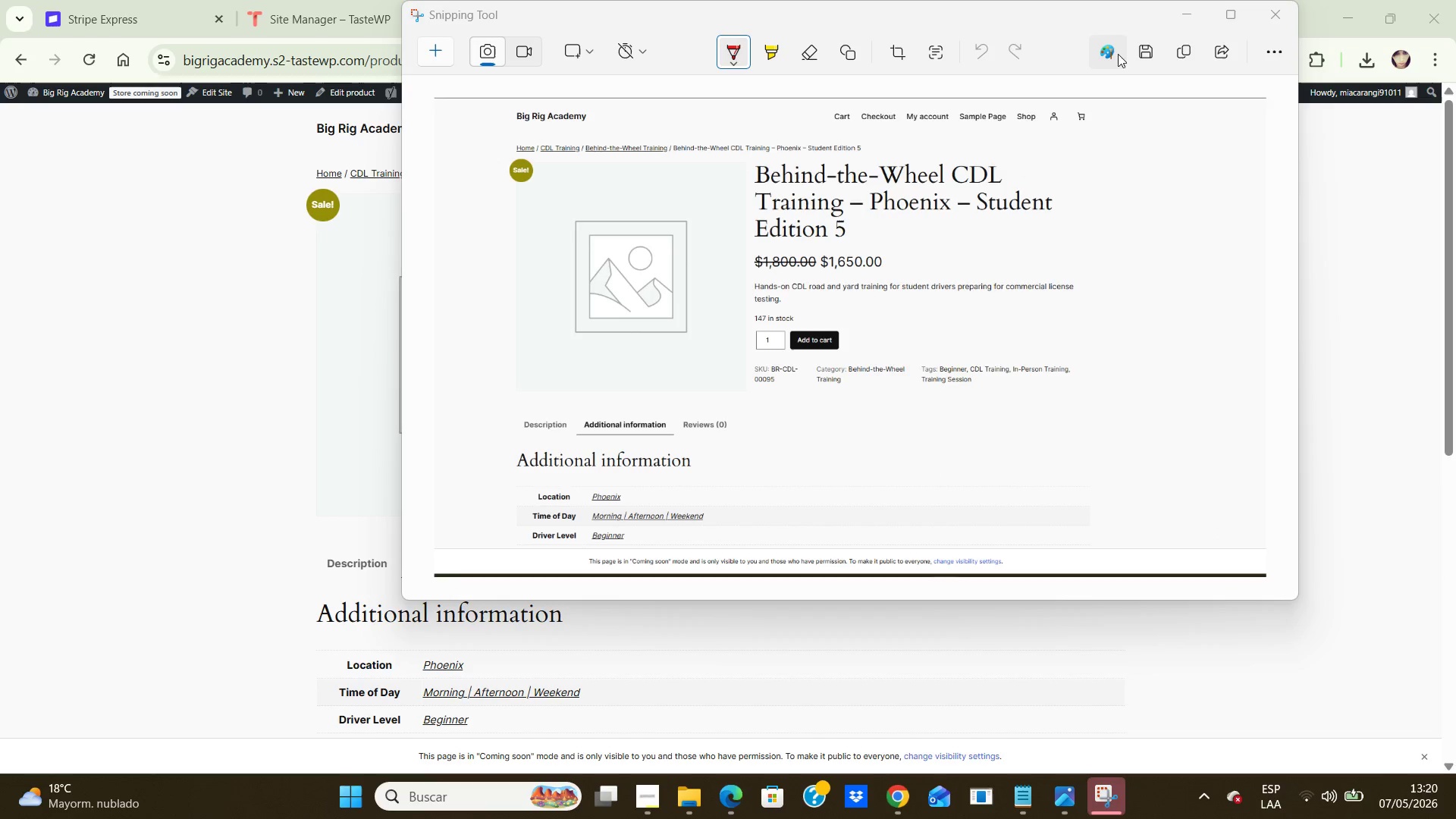 
left_click([1147, 51])
 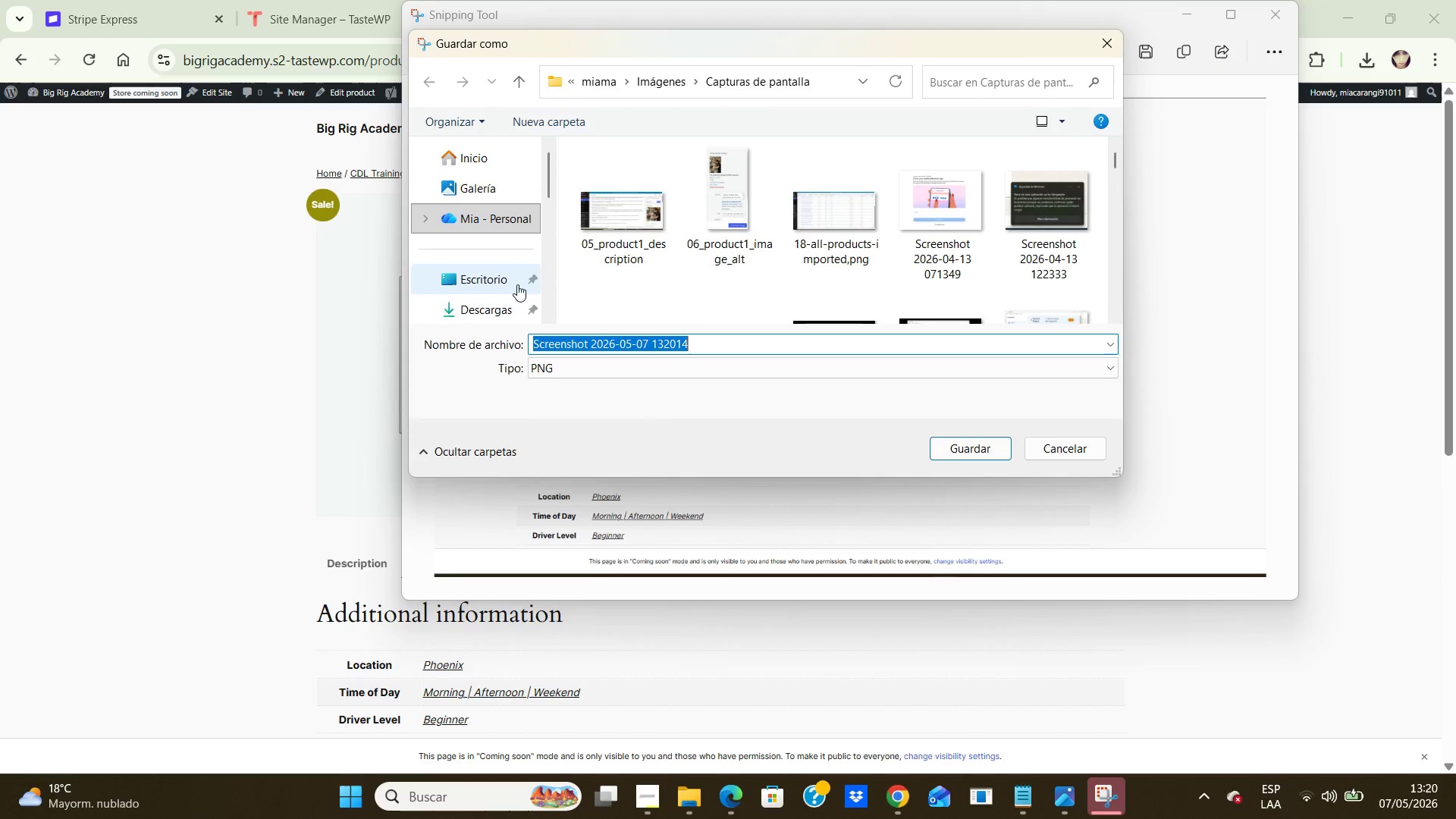 
double_click([500, 281])
 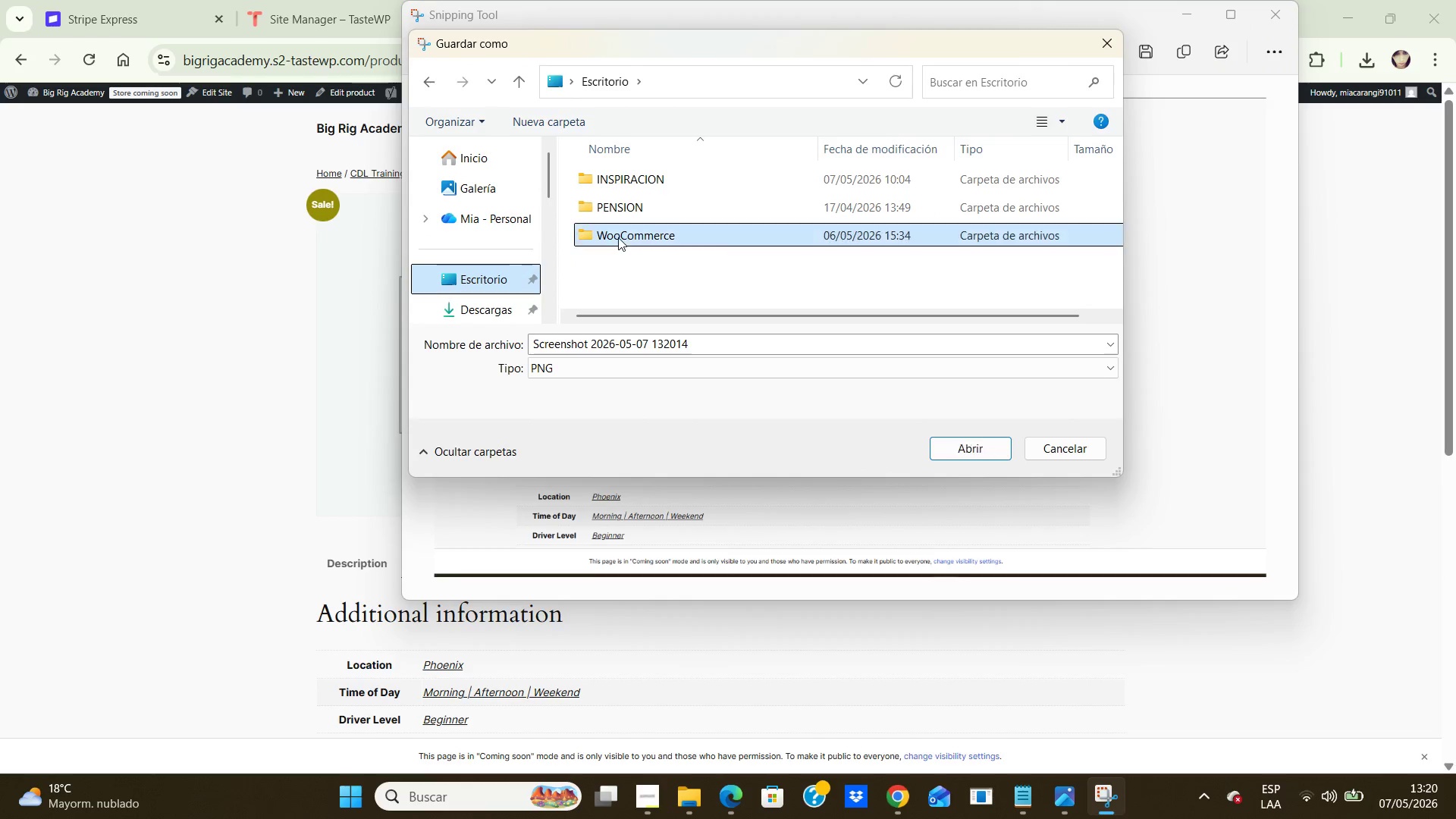 
double_click([618, 237])
 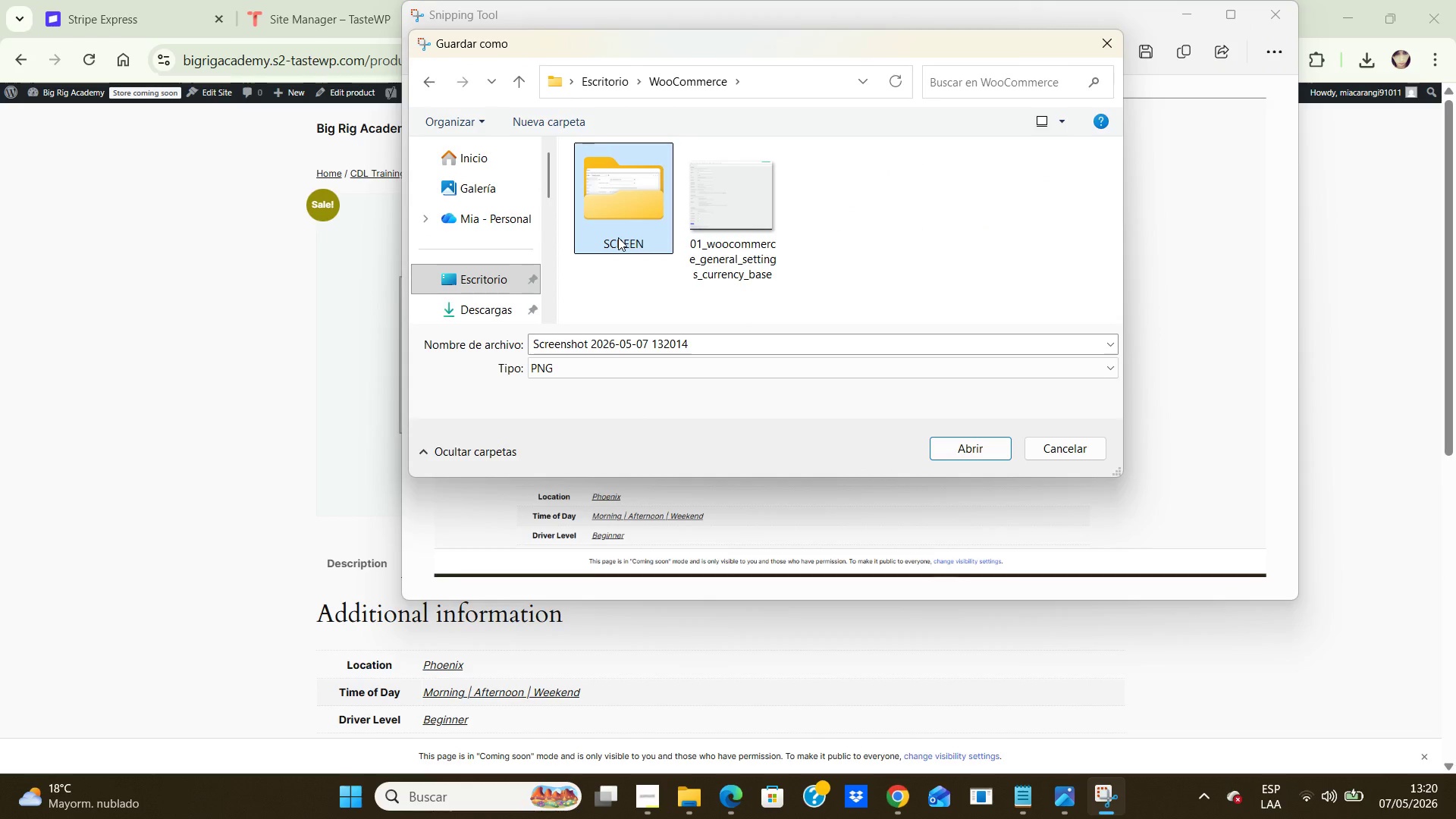 
double_click([618, 237])
 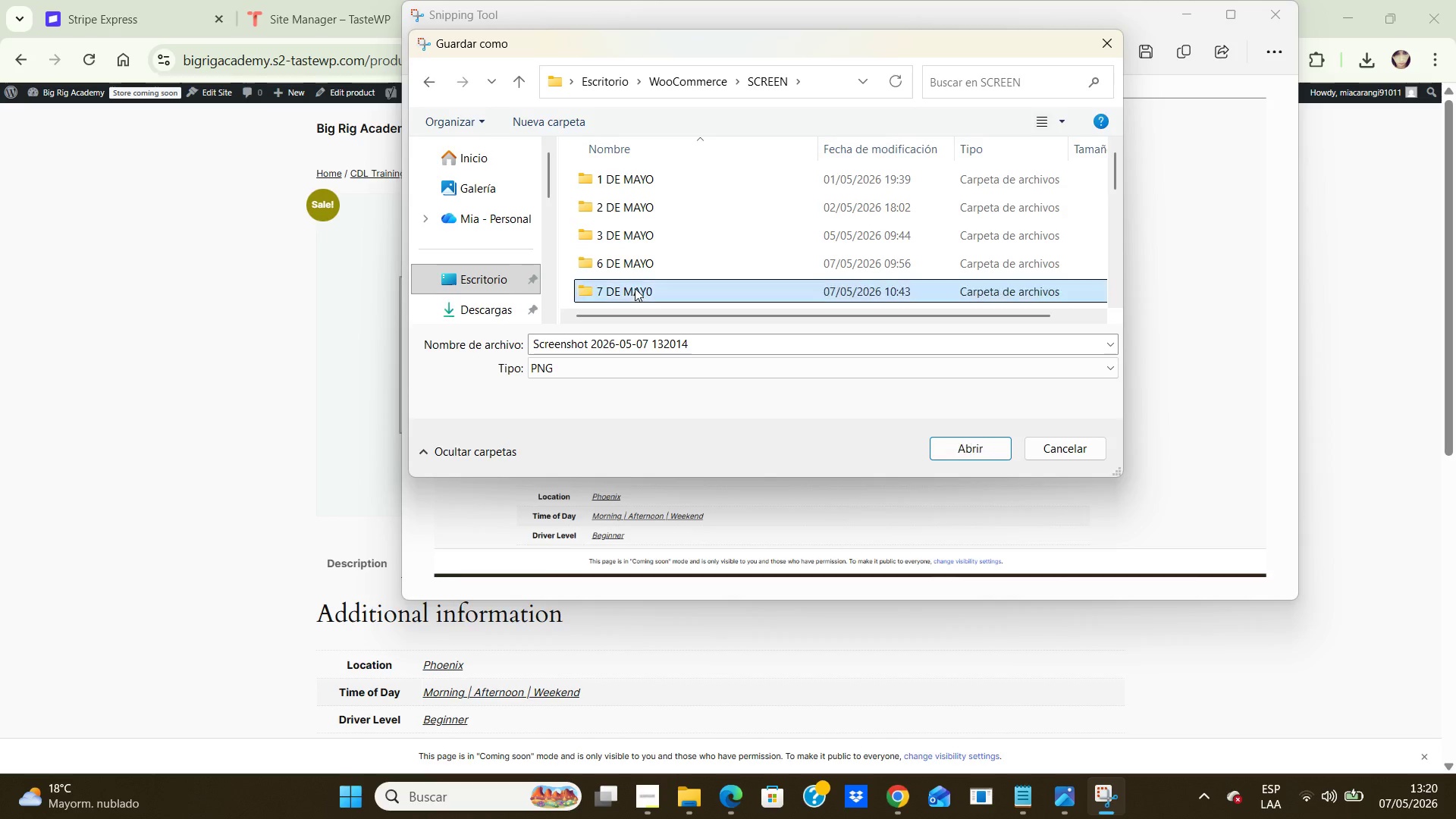 
double_click([635, 288])
 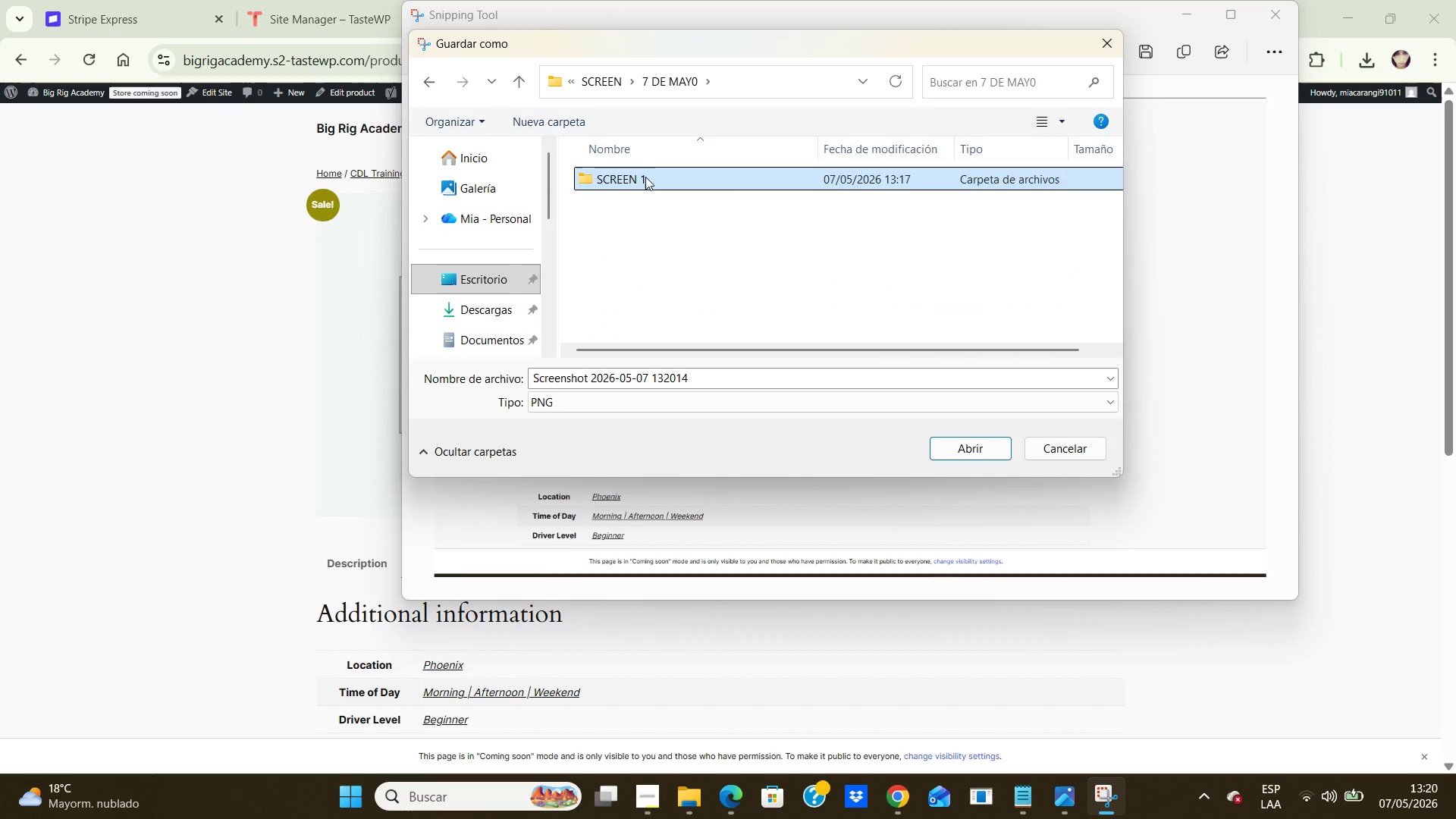 
double_click([645, 177])
 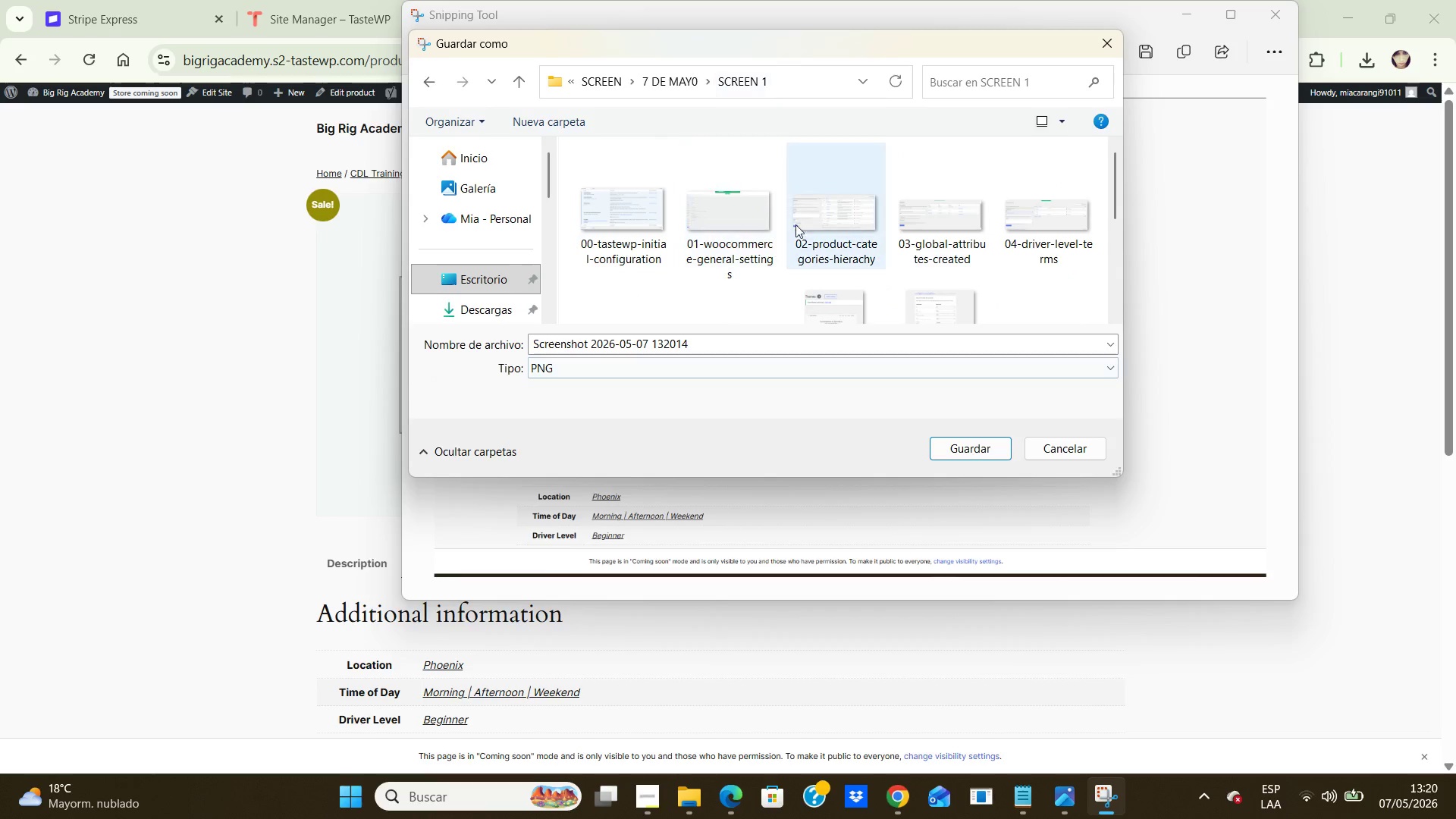 
scroll: coordinate [812, 207], scroll_direction: down, amount: 4.0
 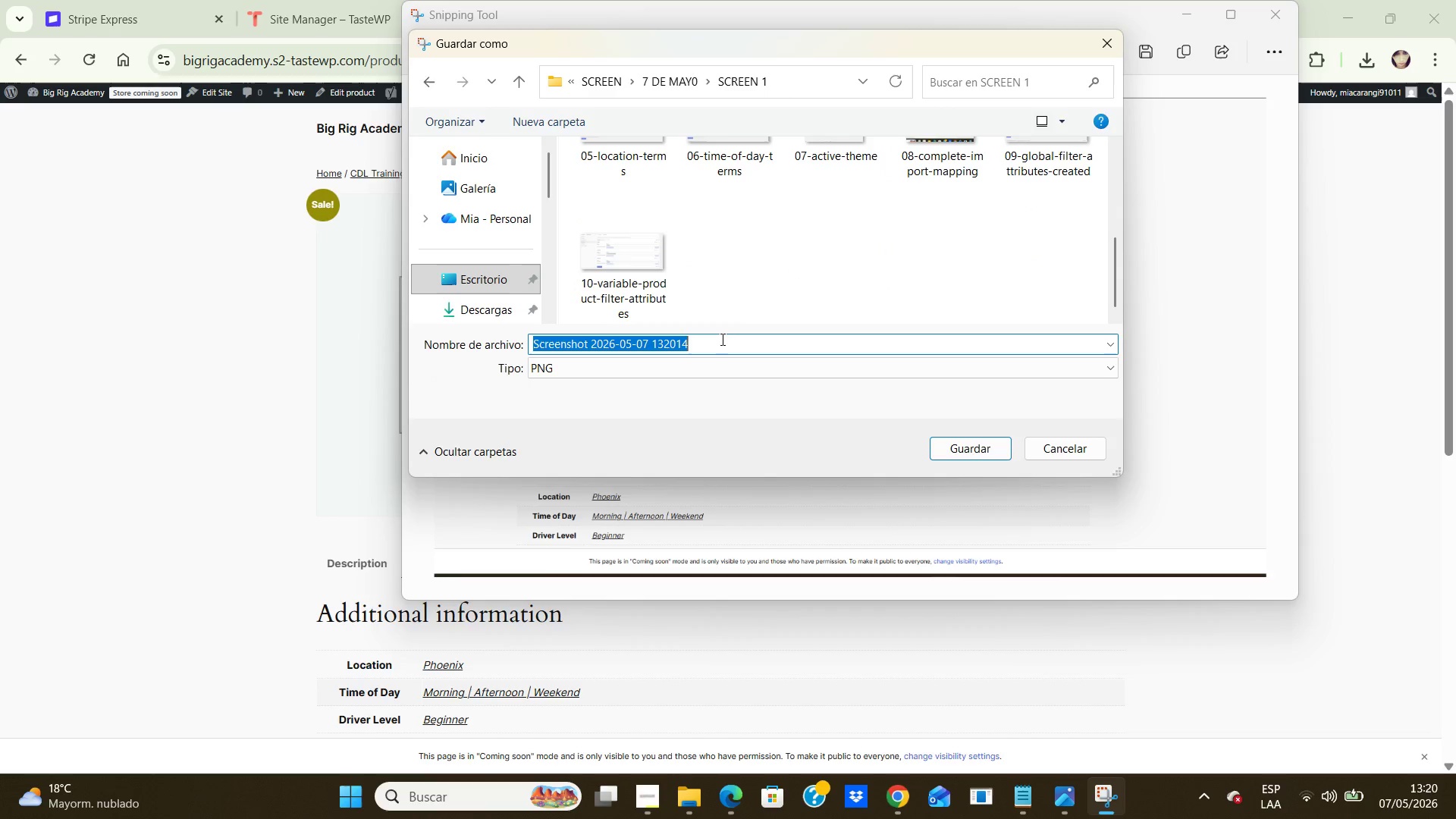 
type(11-variable-product-front-end-selectors.png)
 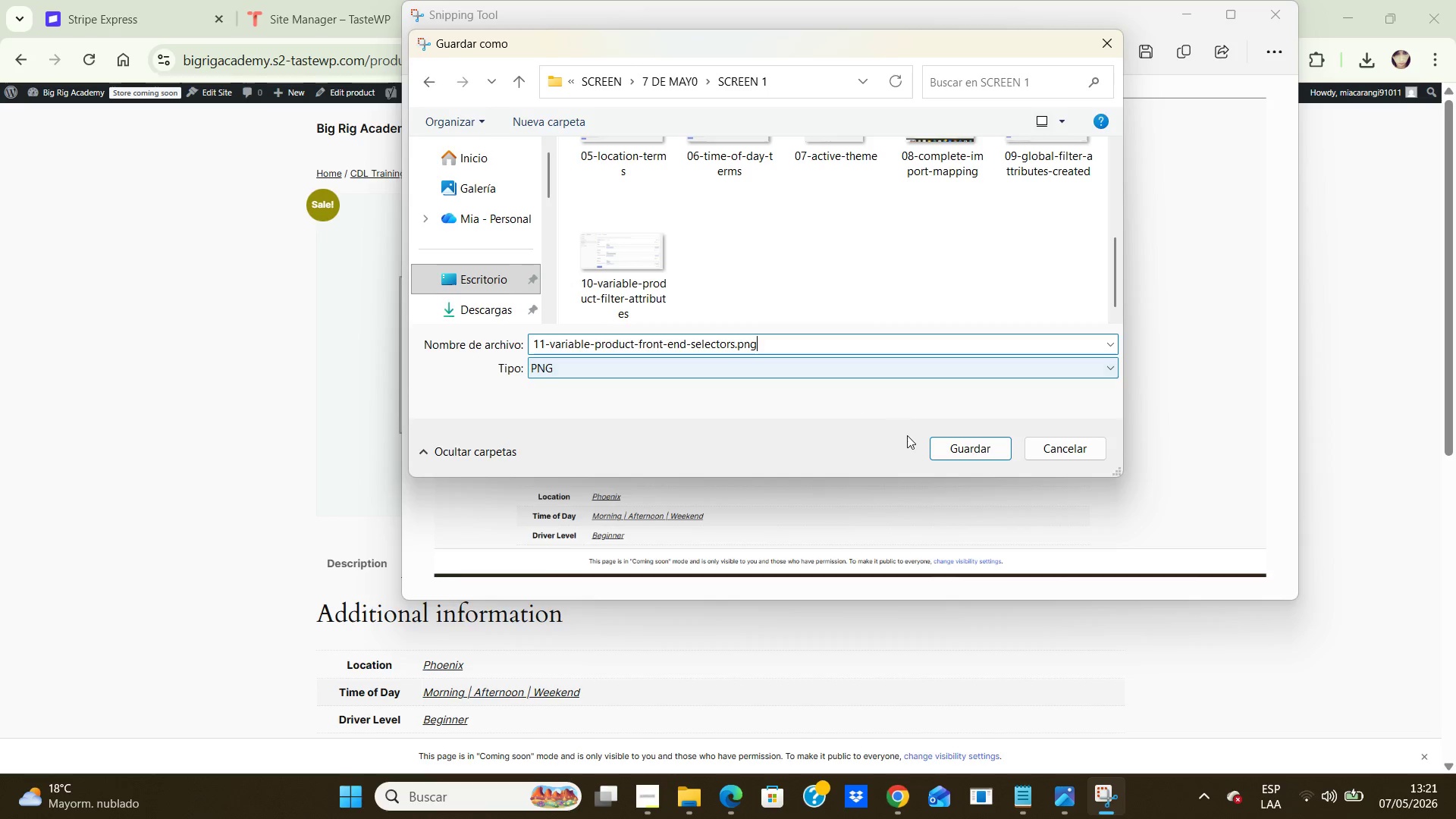 
left_click([983, 441])
 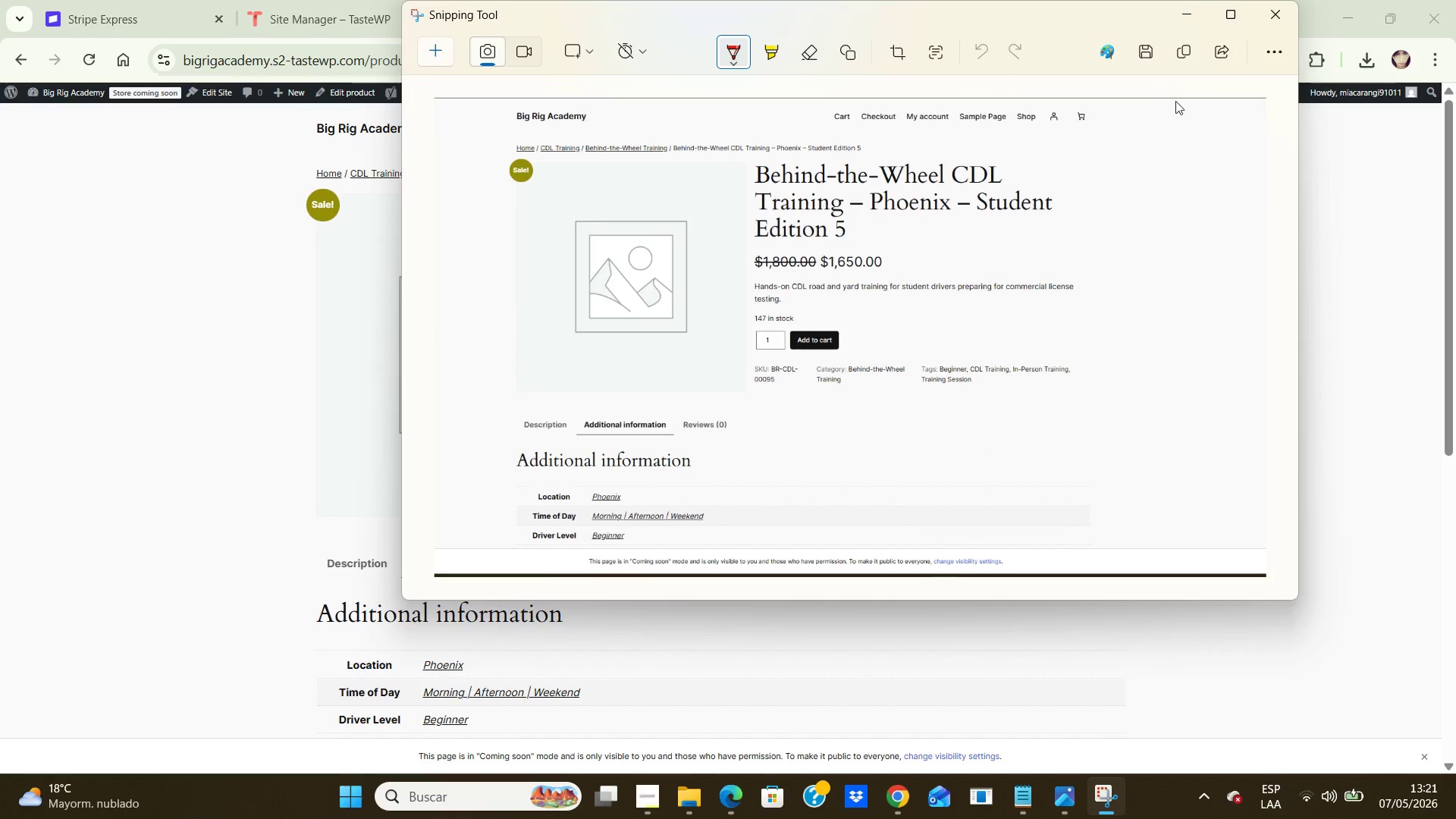 
wait(7.44)
 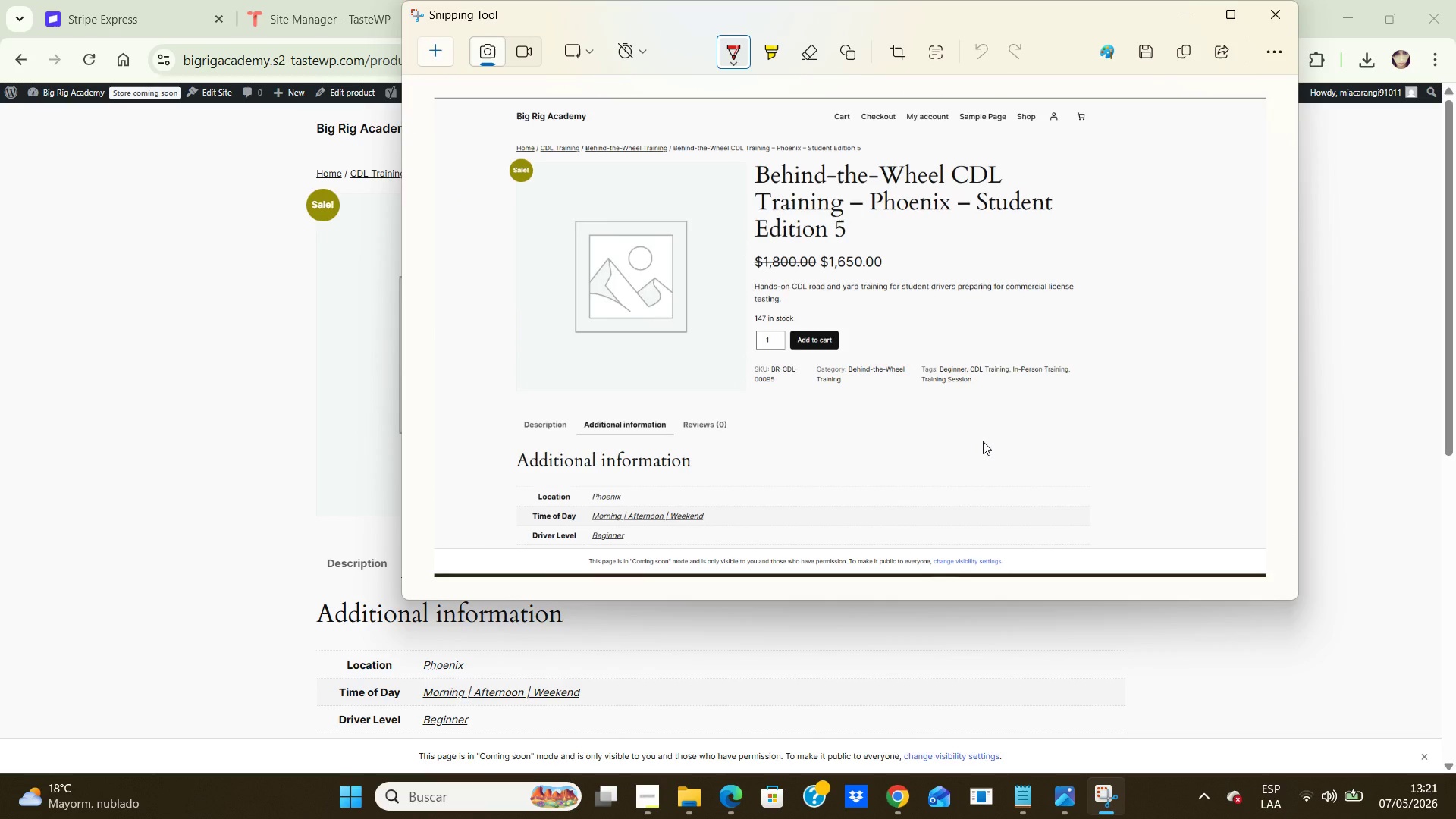 
left_click([1266, 8])
 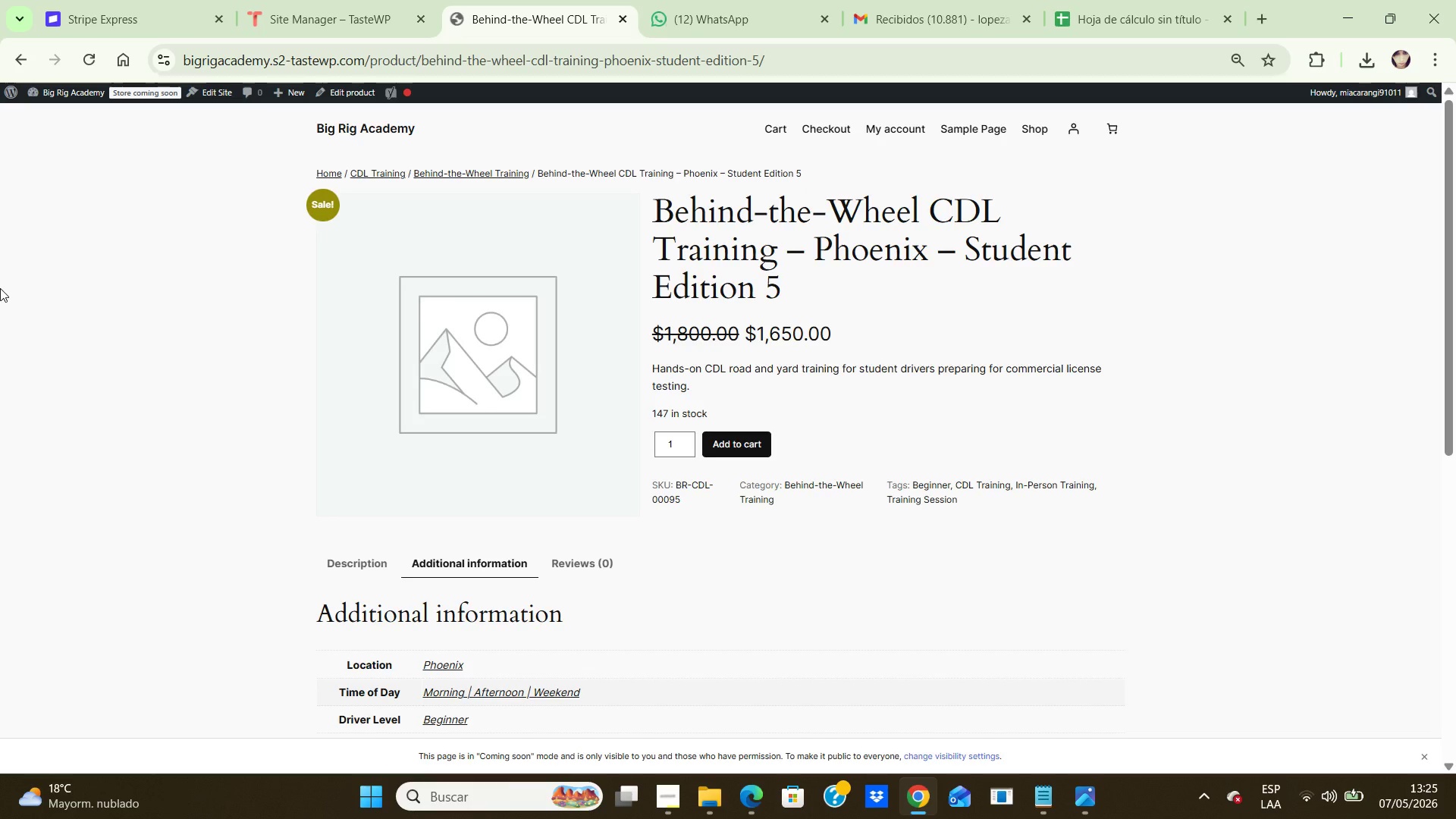 
wait(236.16)
 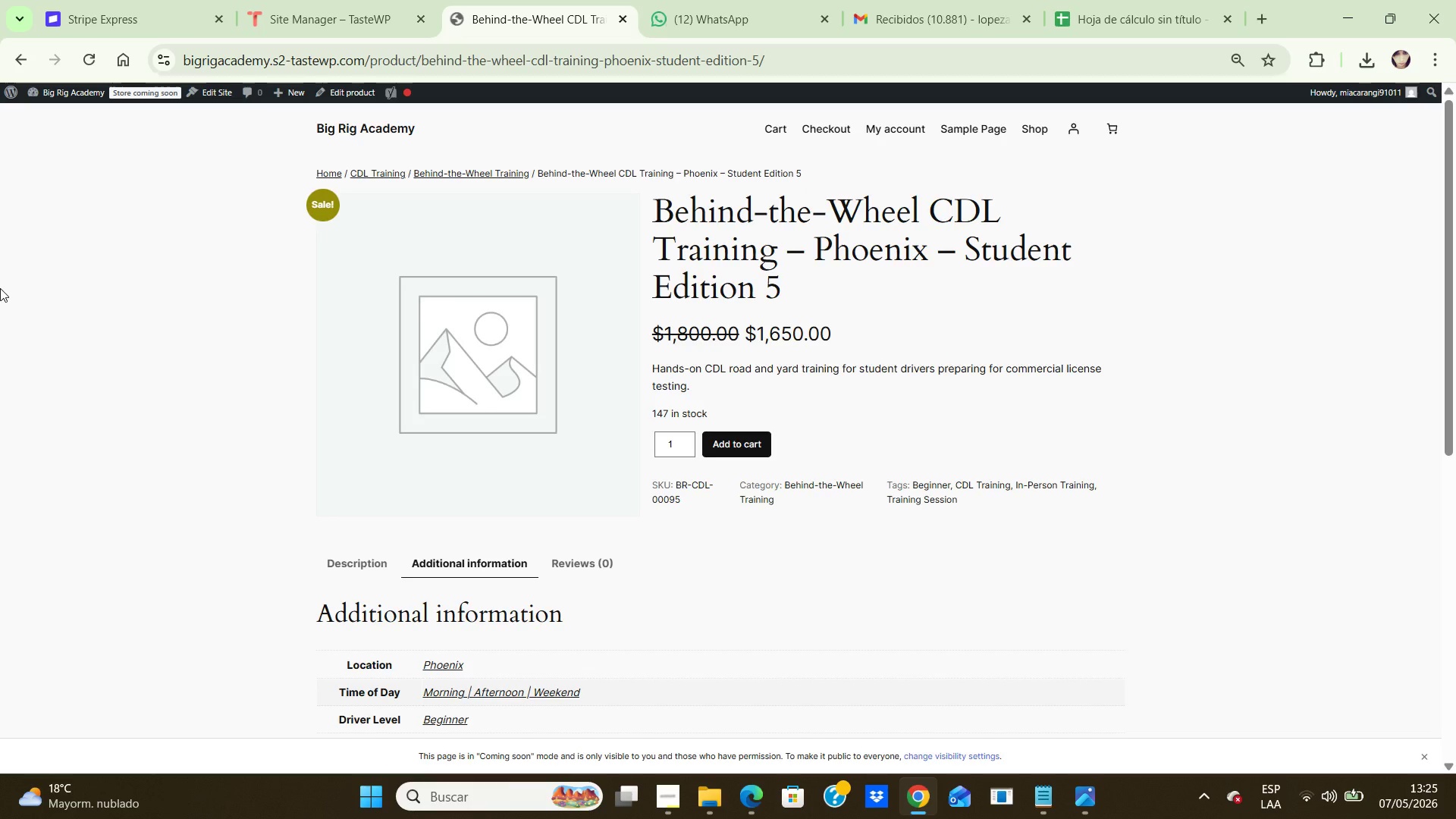 
key(Control+NumpadAdd)
 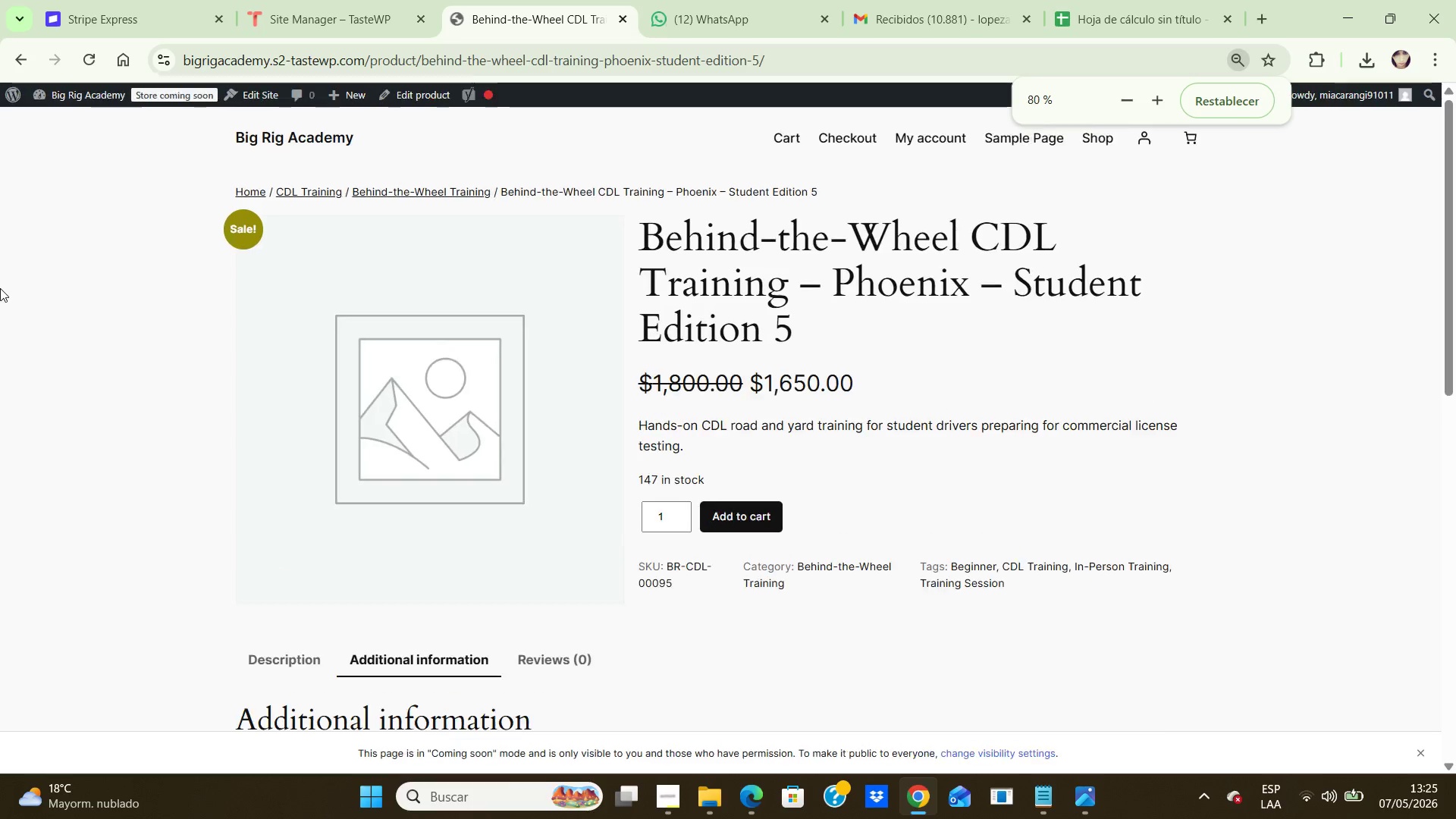 
key(Control+NumpadAdd)
 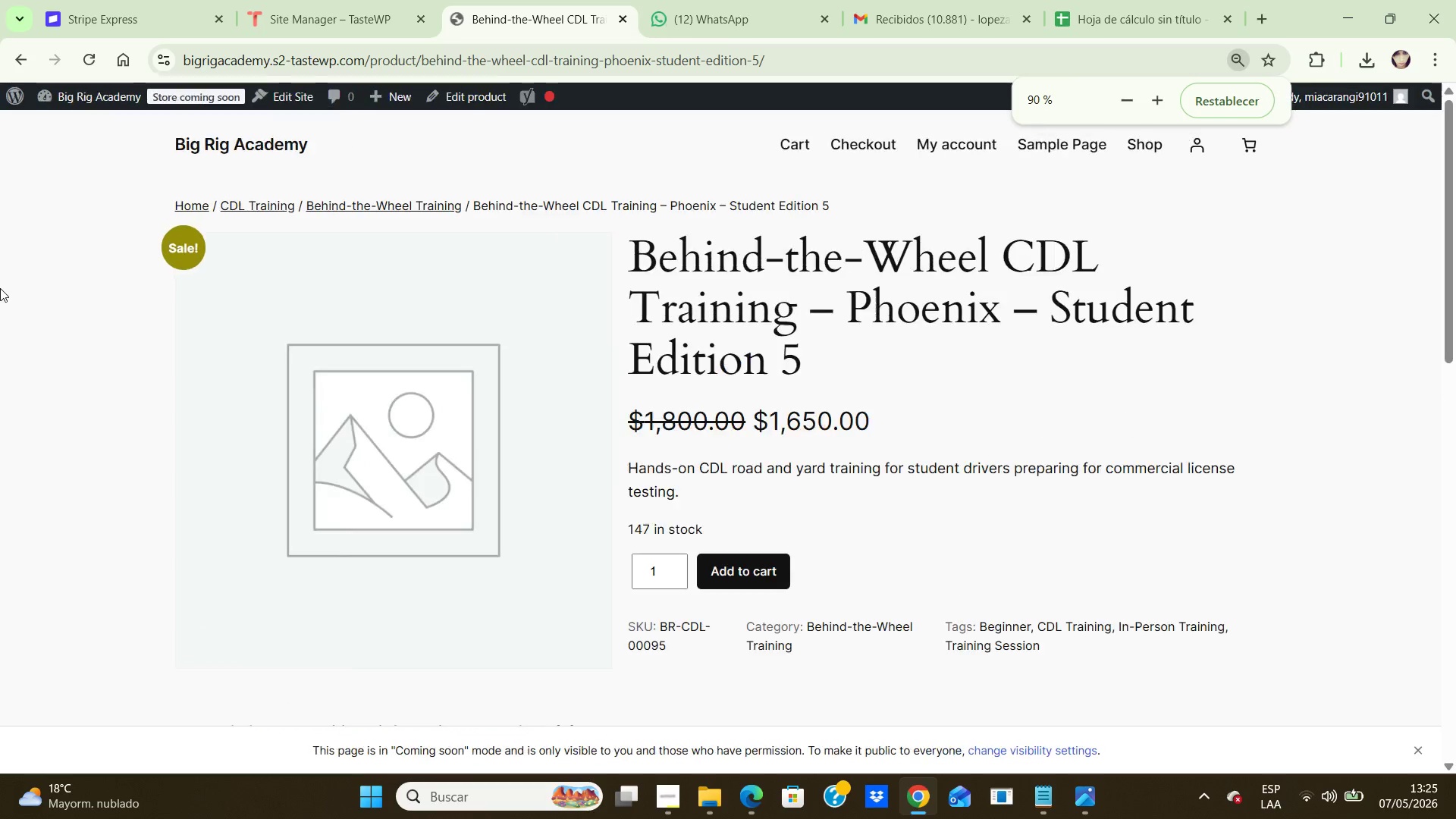 
key(Control+NumpadAdd)
 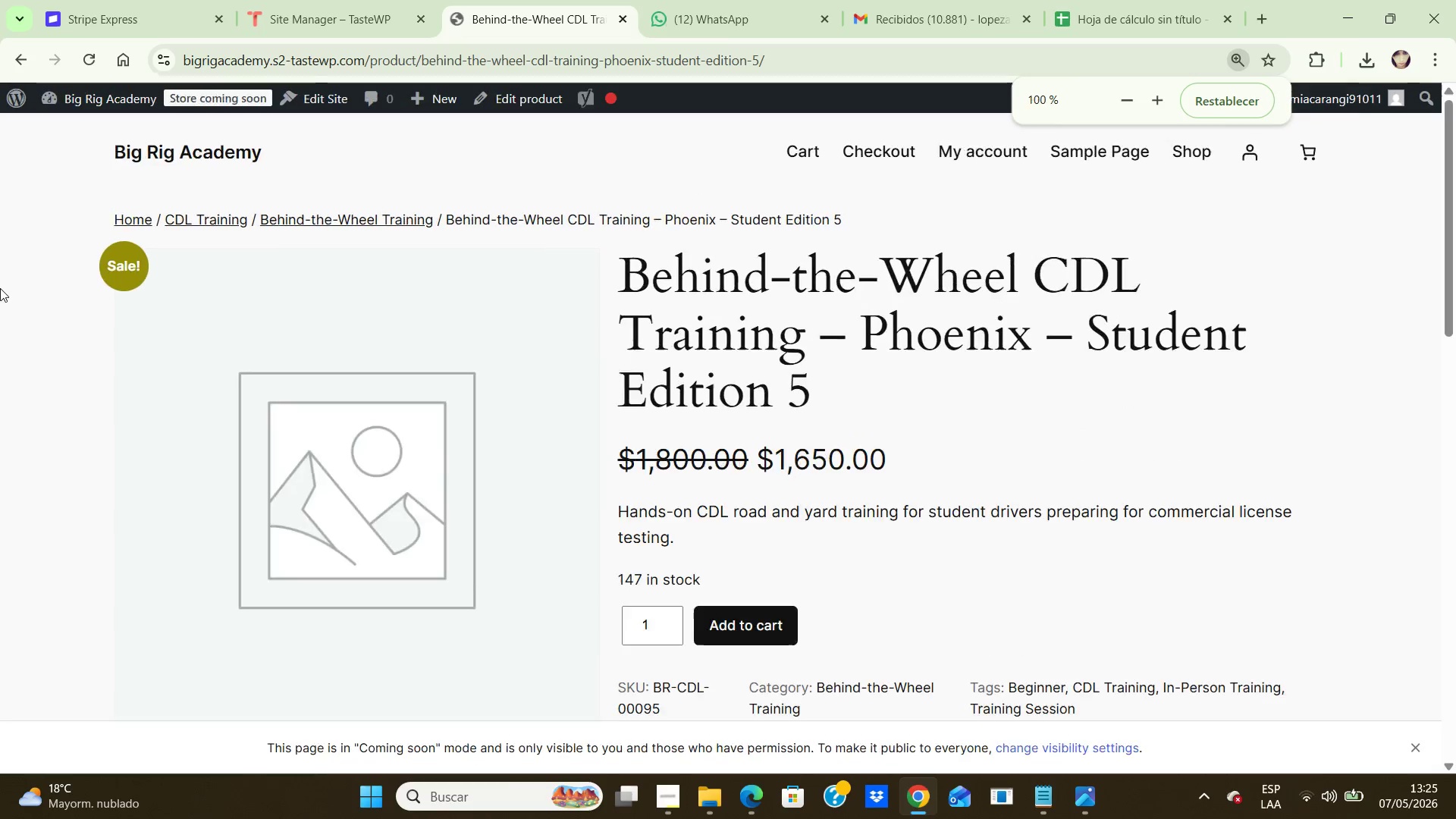 
key(Control+NumpadAdd)
 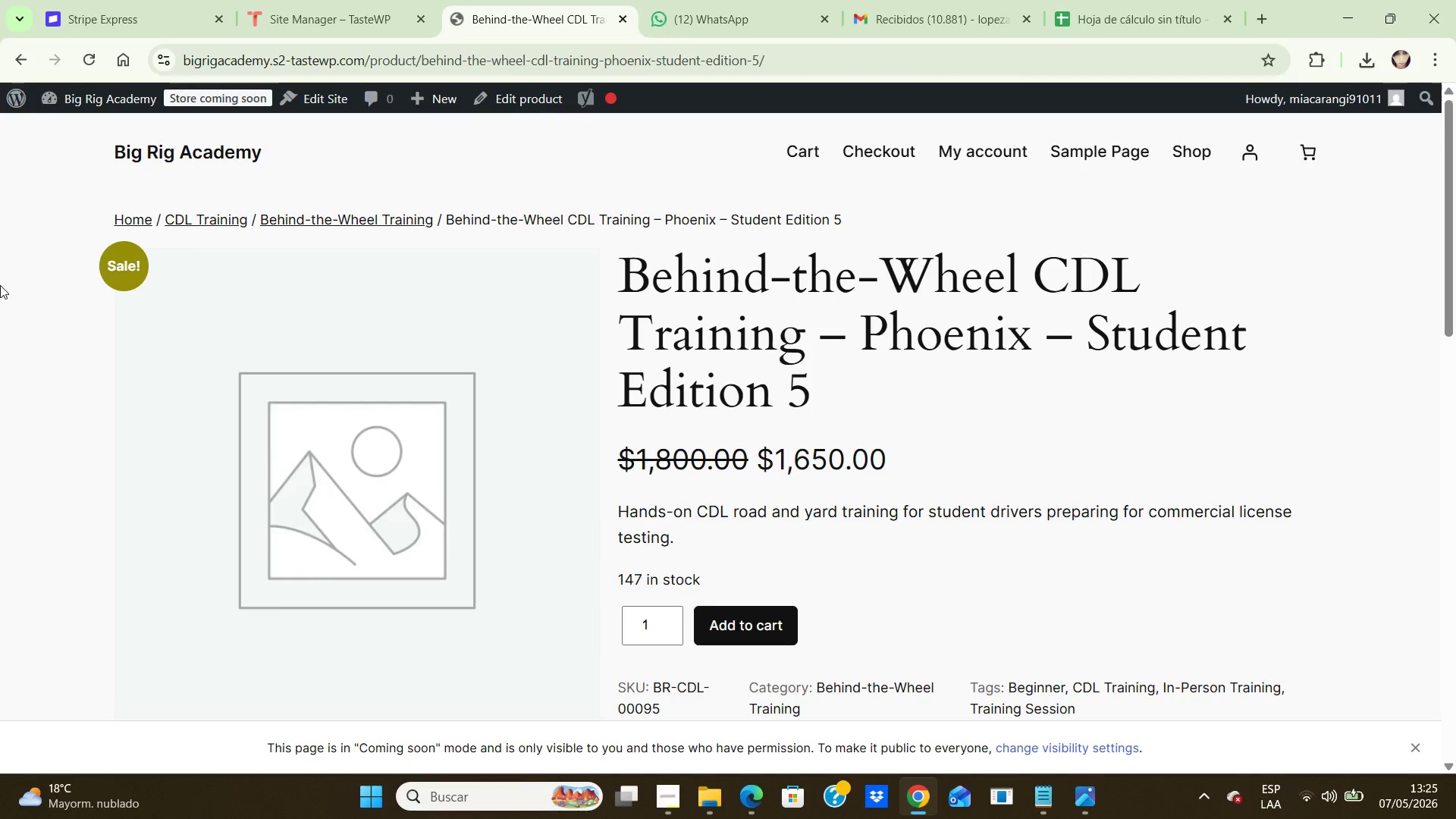 
wait(9.92)
 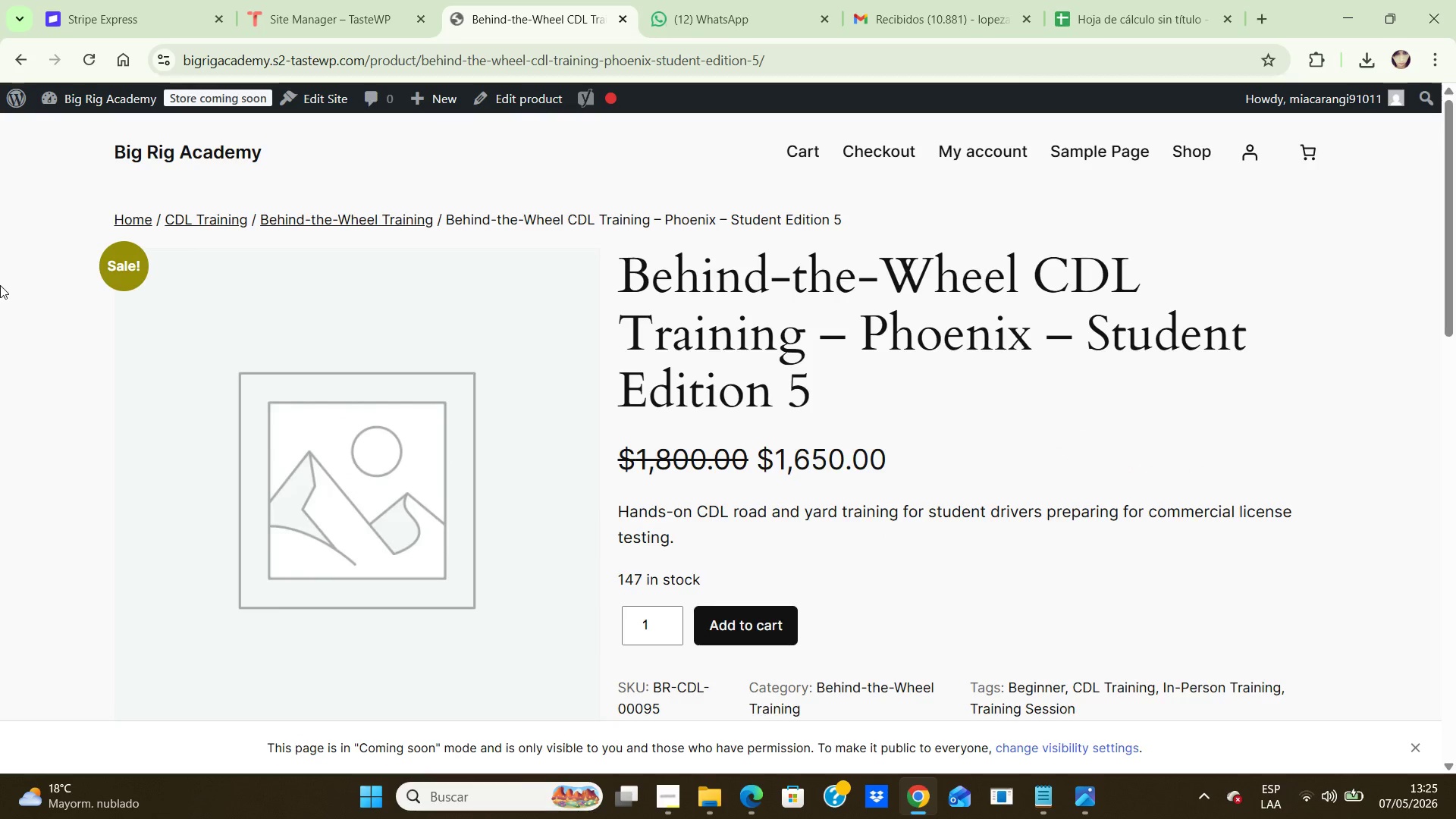 
left_click([17, 96])
 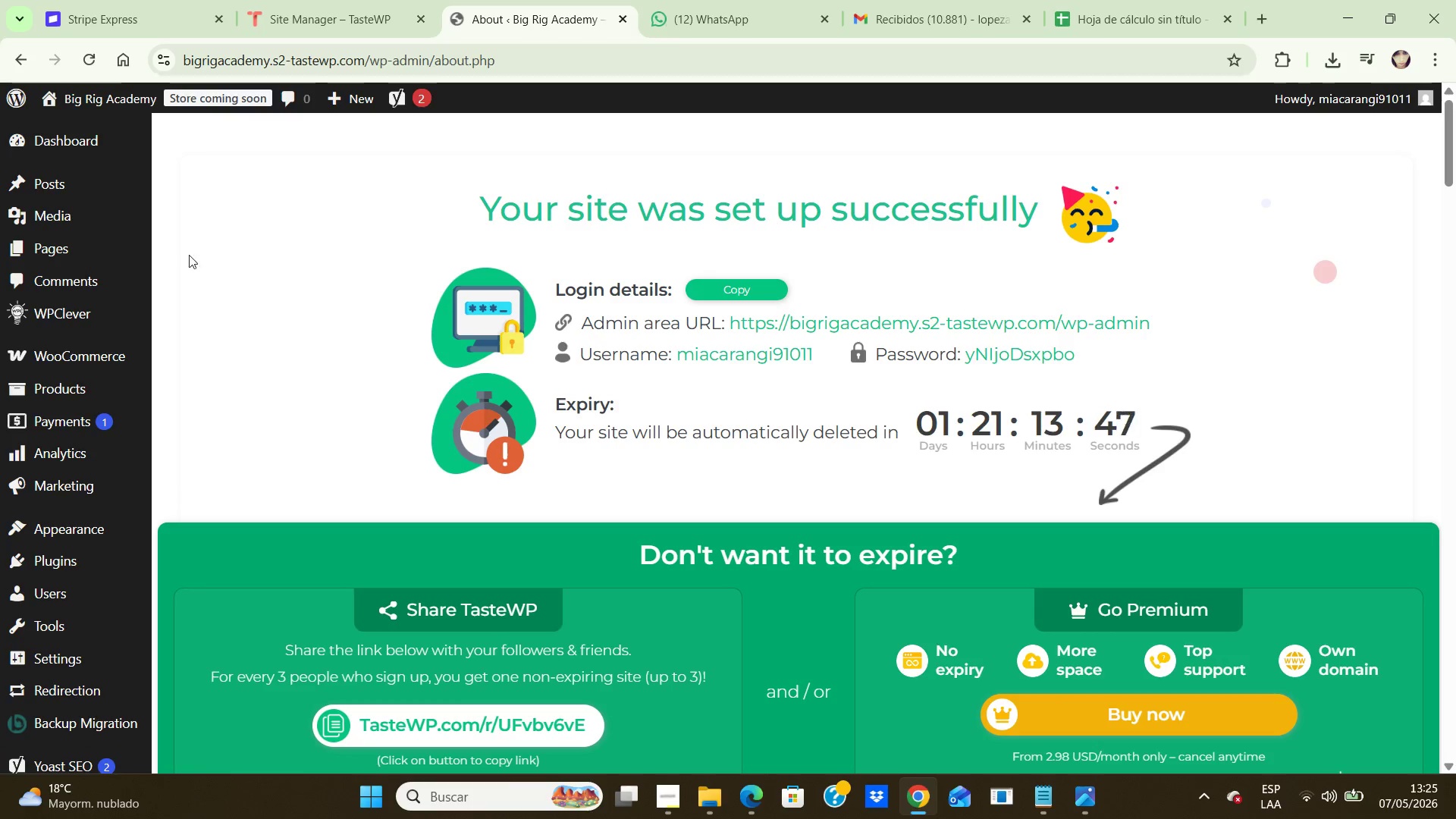 
wait(5.17)
 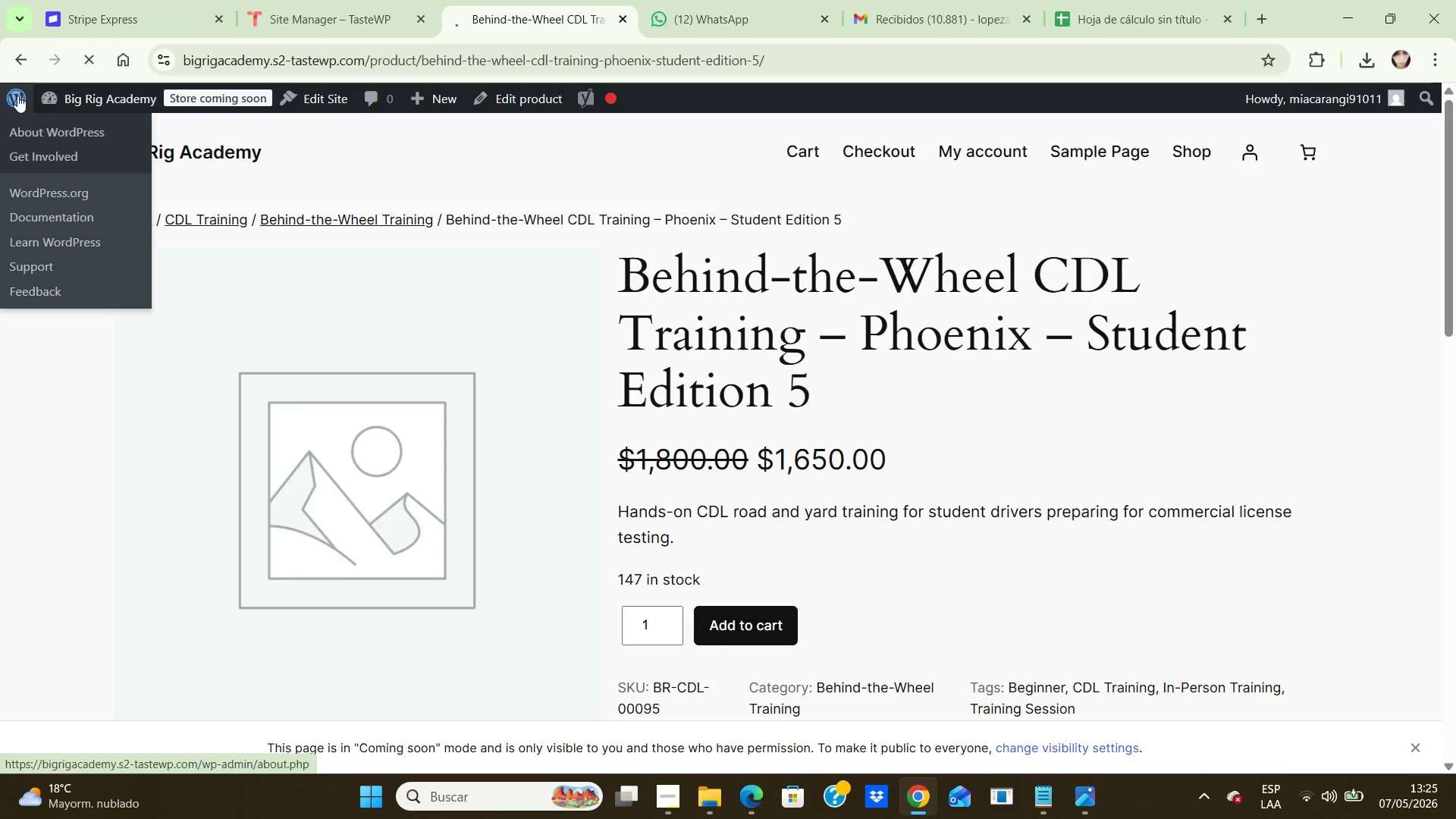 
left_click([182, 247])
 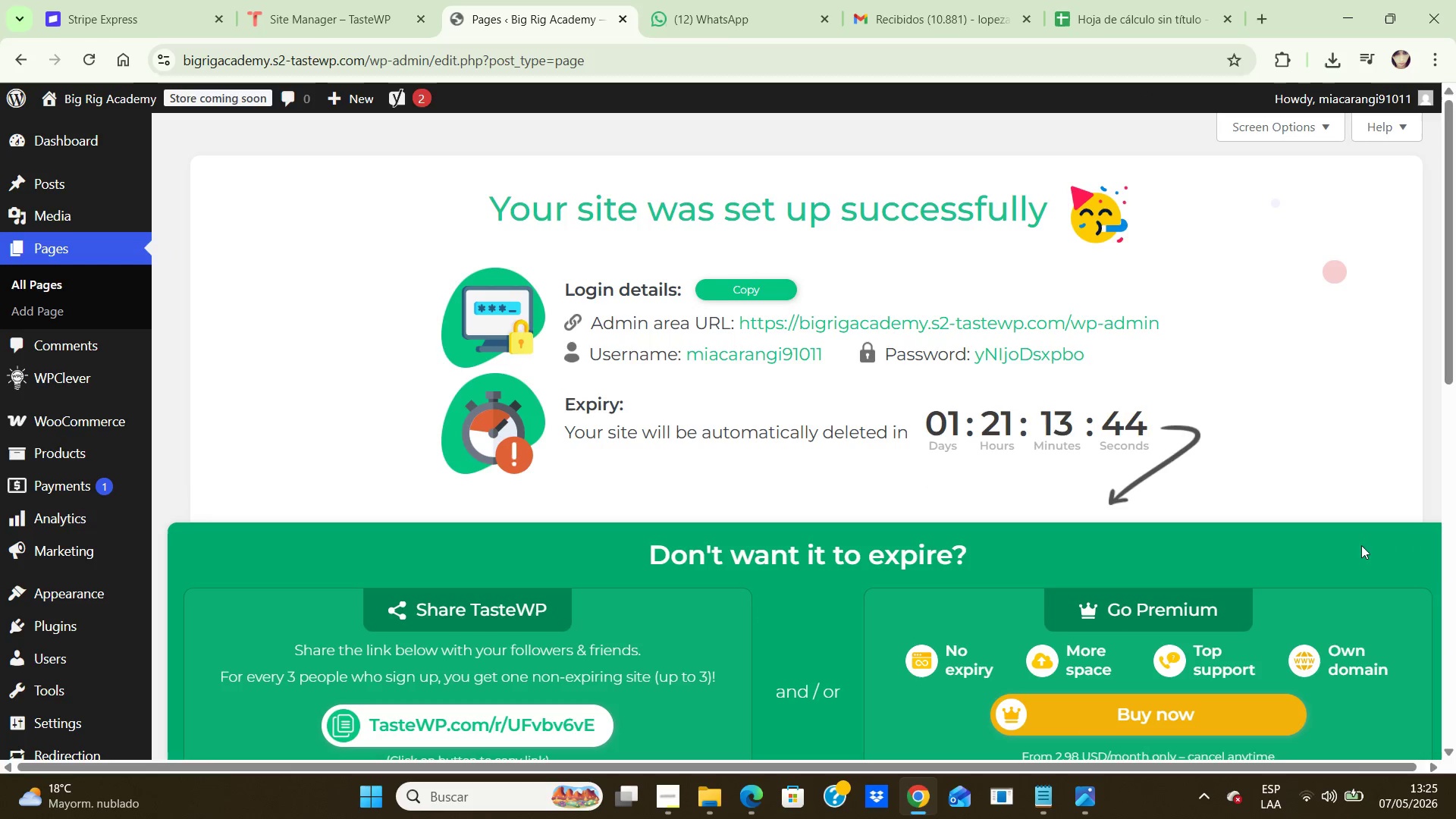 
scroll: coordinate [782, 384], scroll_direction: down, amount: 9.0
 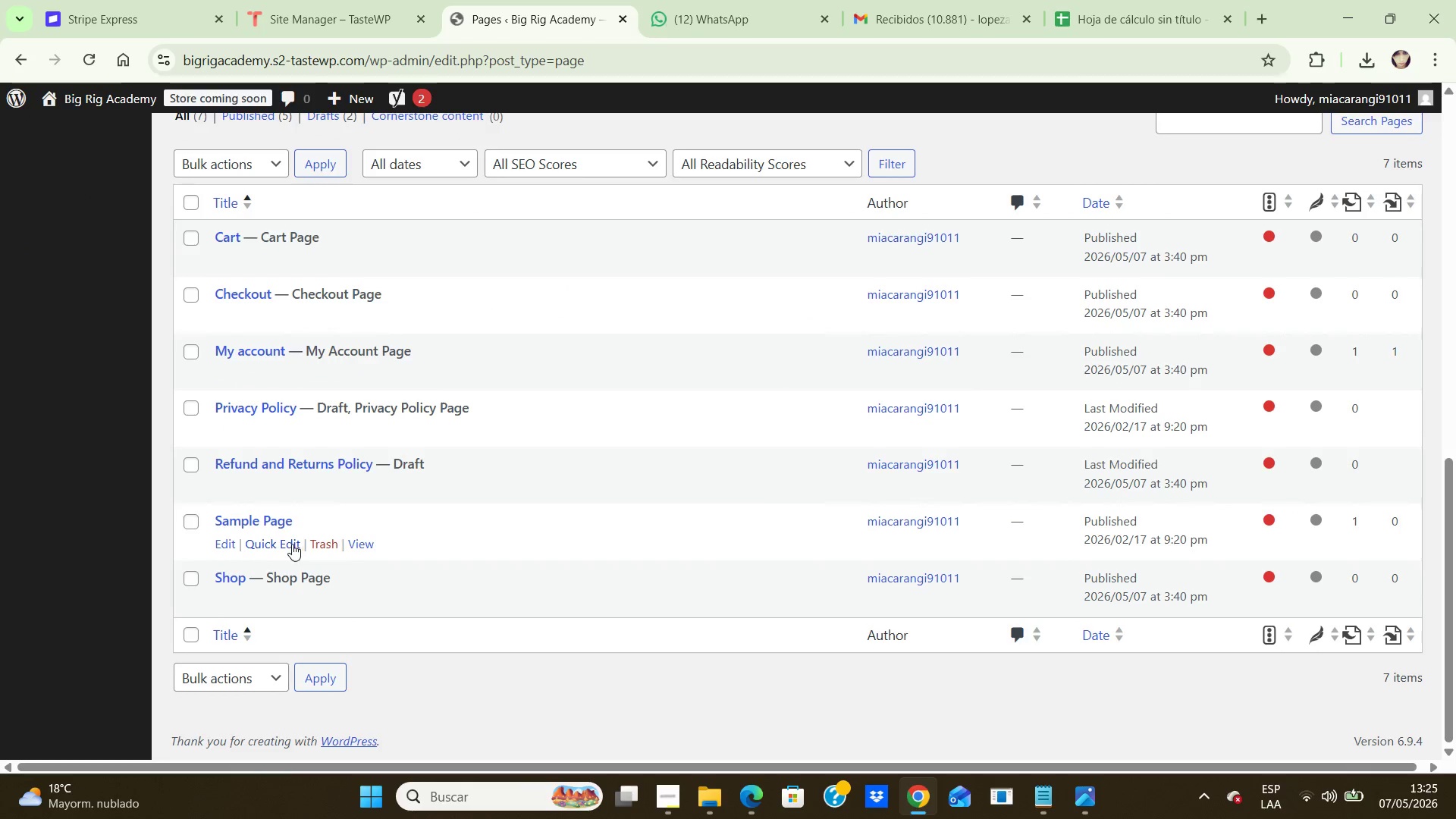 
wait(5.55)
 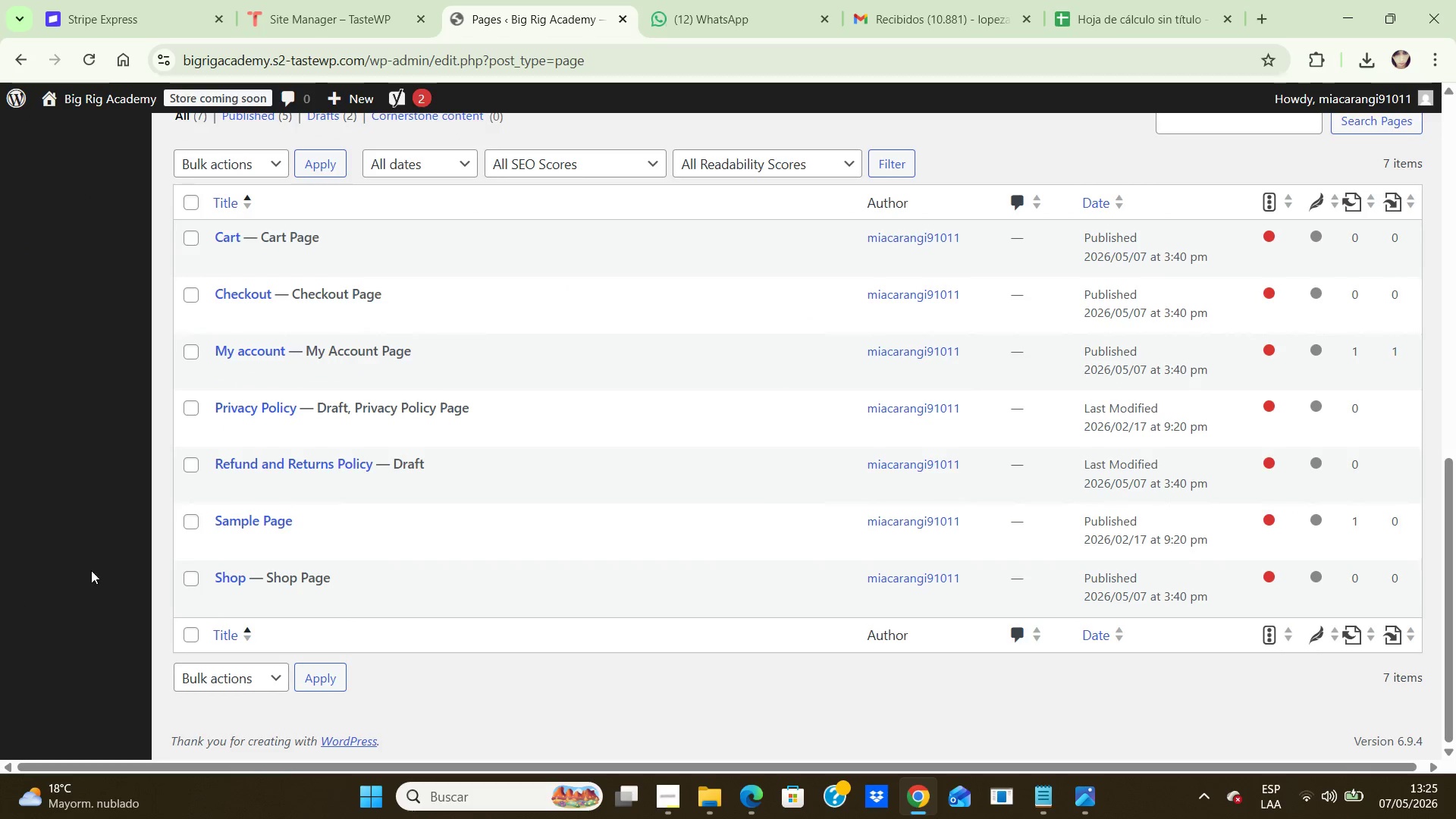 
left_click([322, 545])
 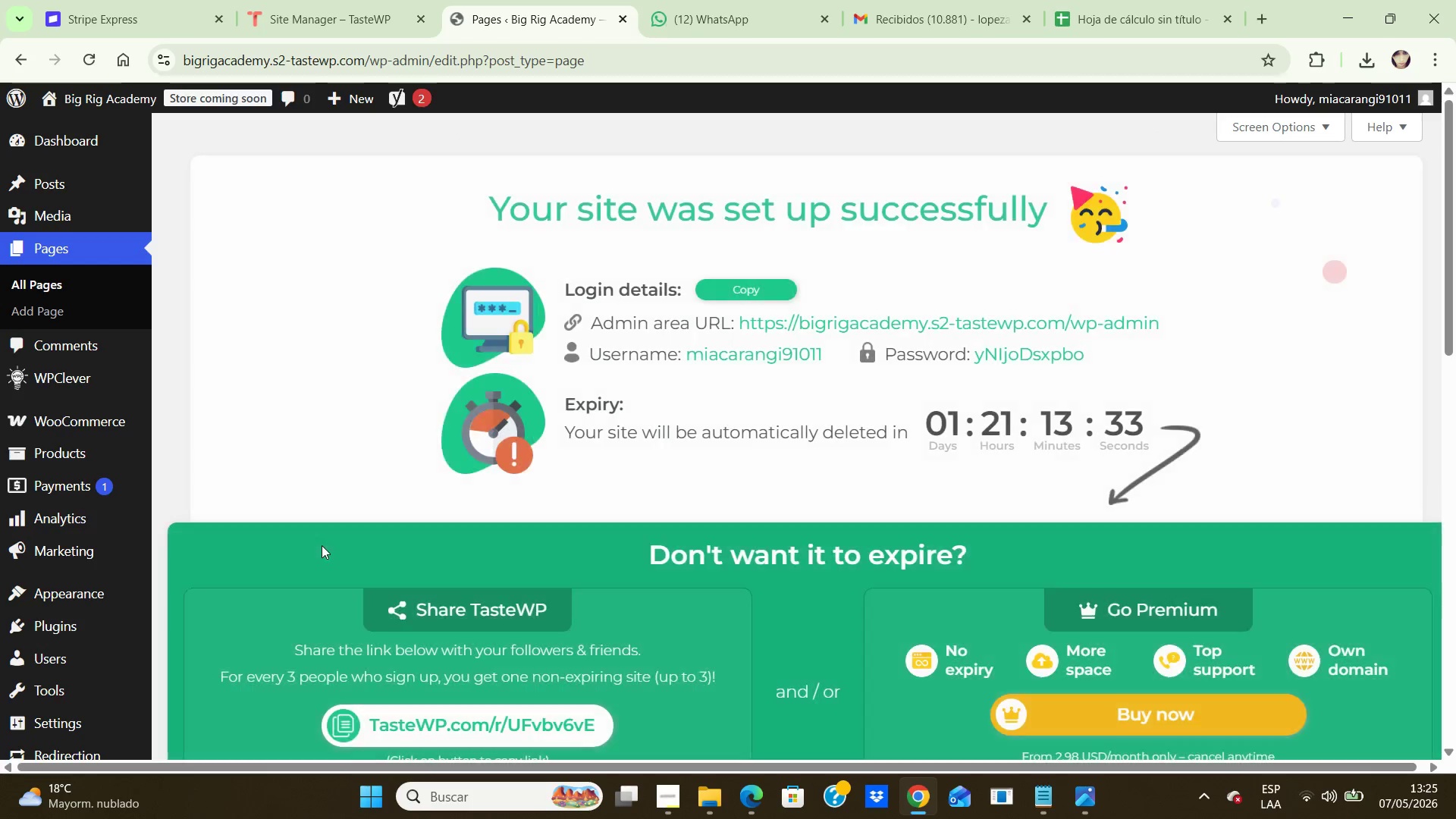 
scroll: coordinate [323, 513], scroll_direction: down, amount: 6.0
 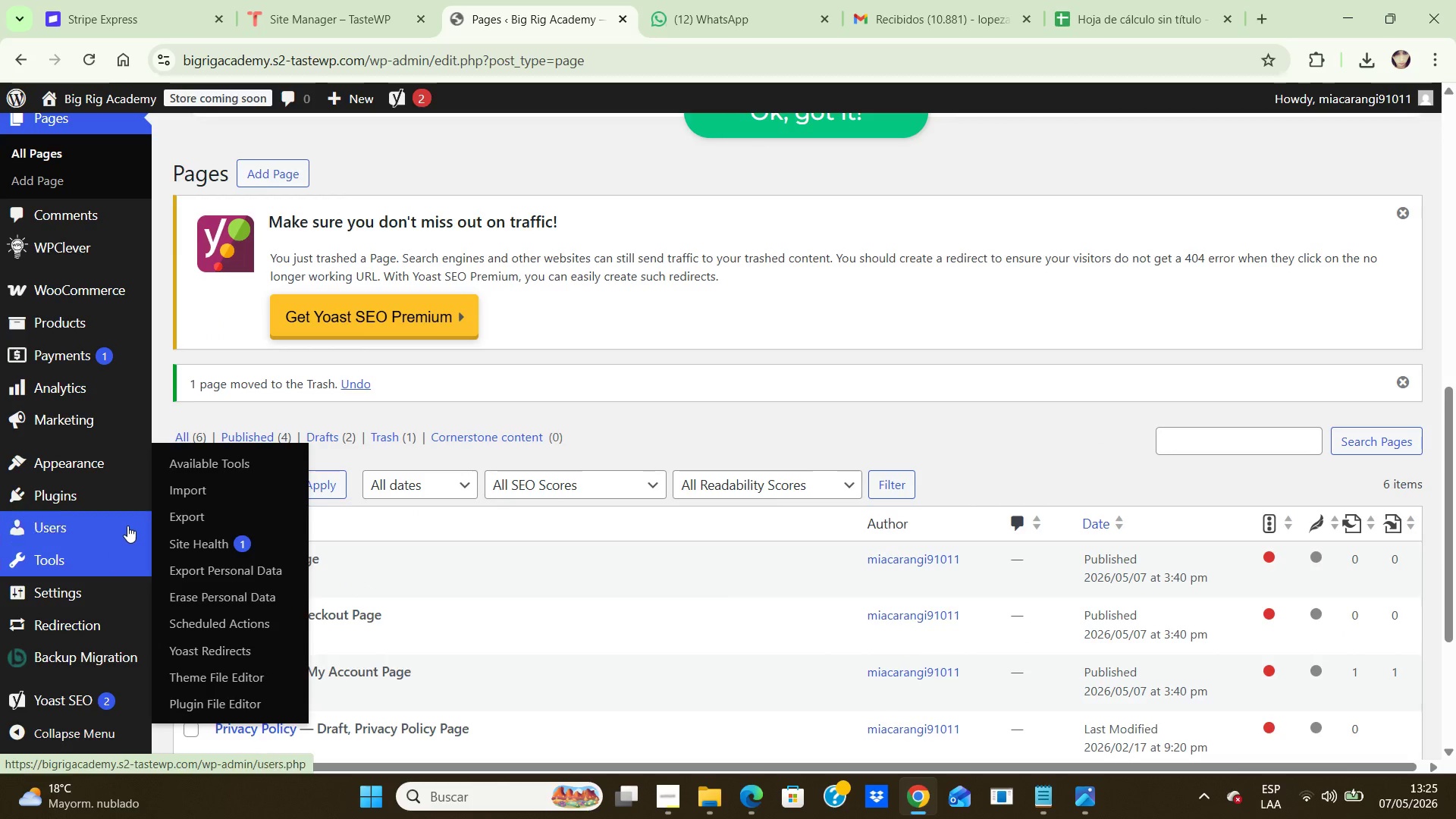 
scroll: coordinate [164, 460], scroll_direction: up, amount: 3.0
 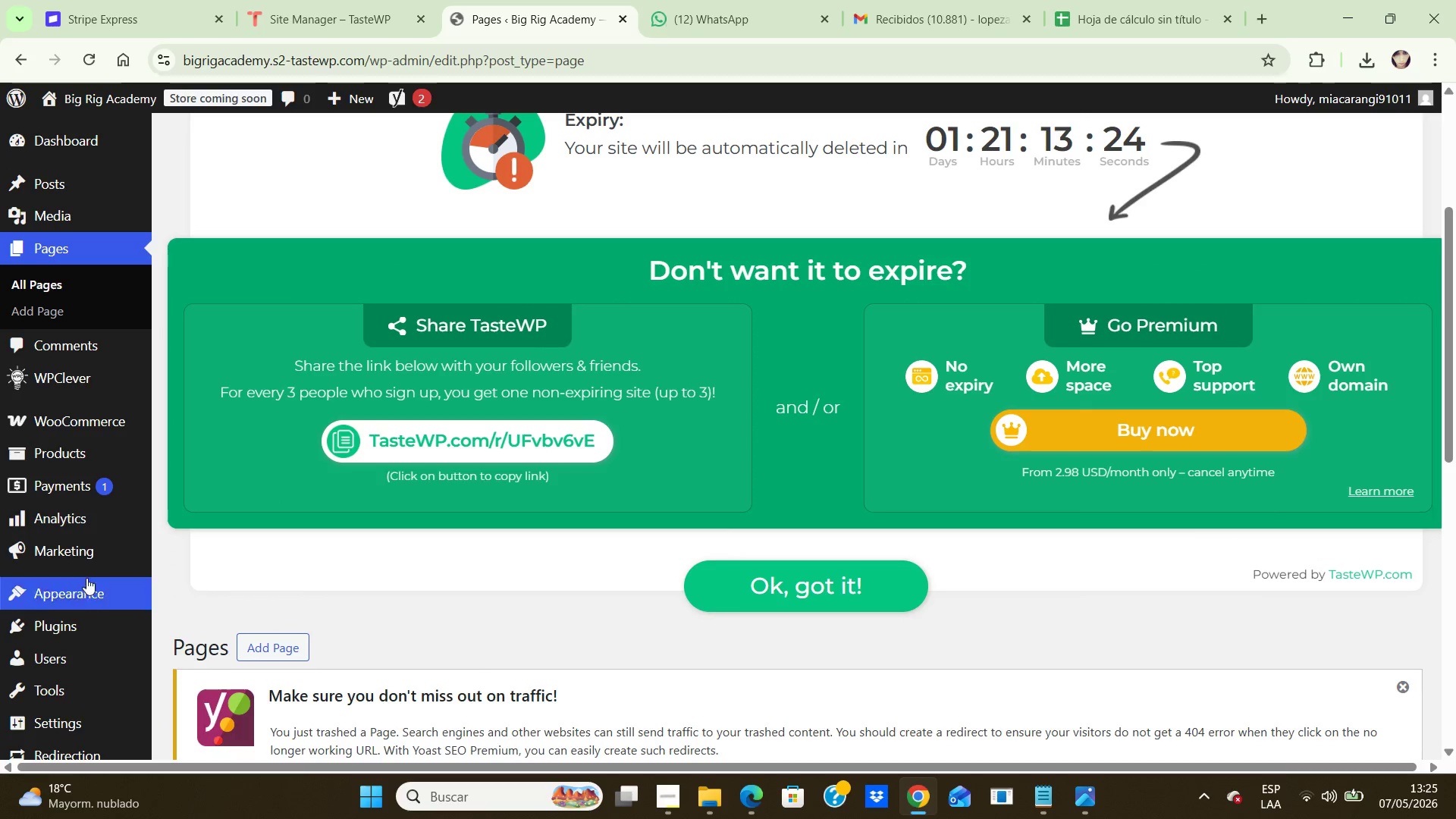 
wait(6.56)
 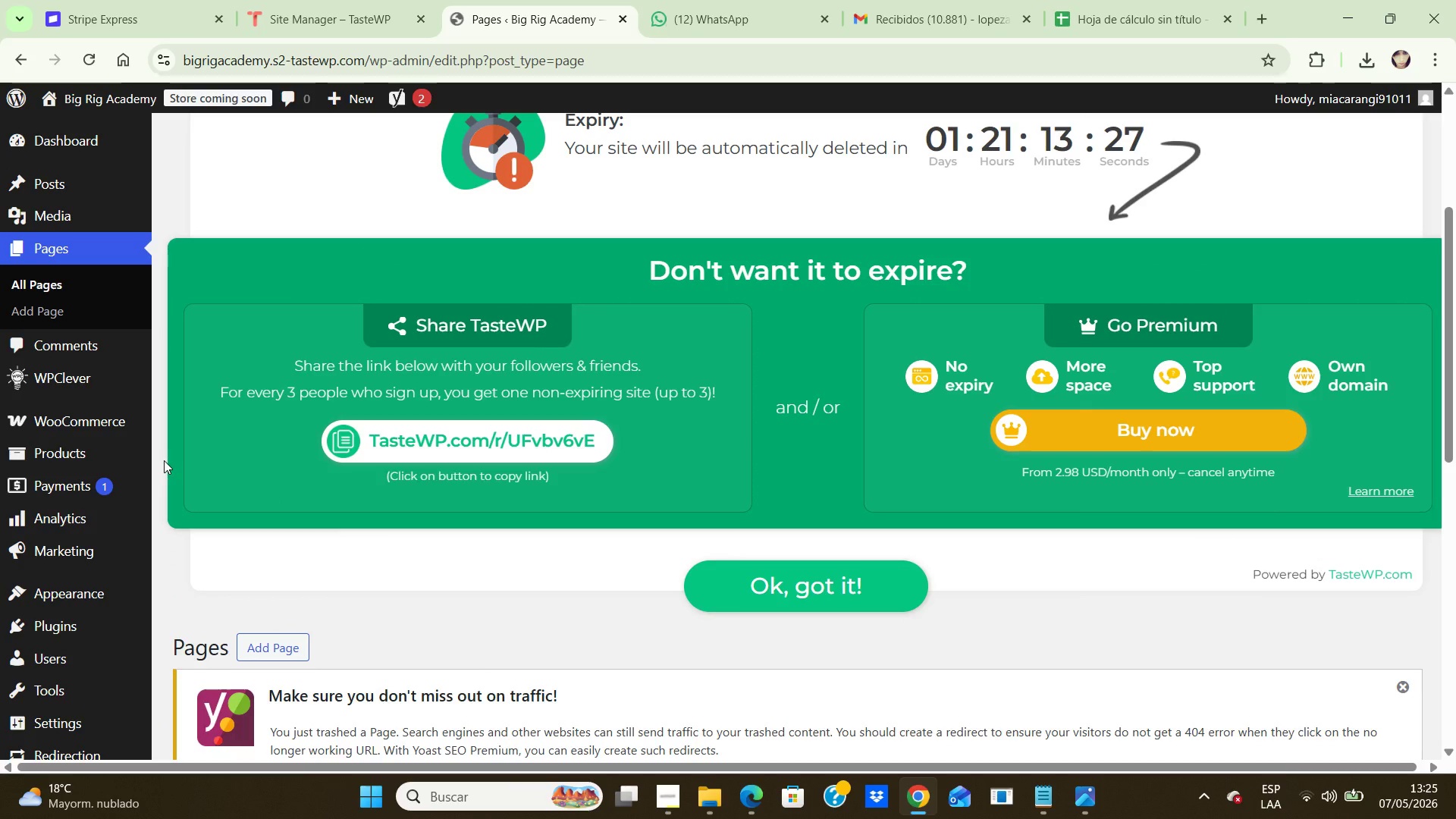 
scroll: coordinate [78, 392], scroll_direction: up, amount: 2.0
 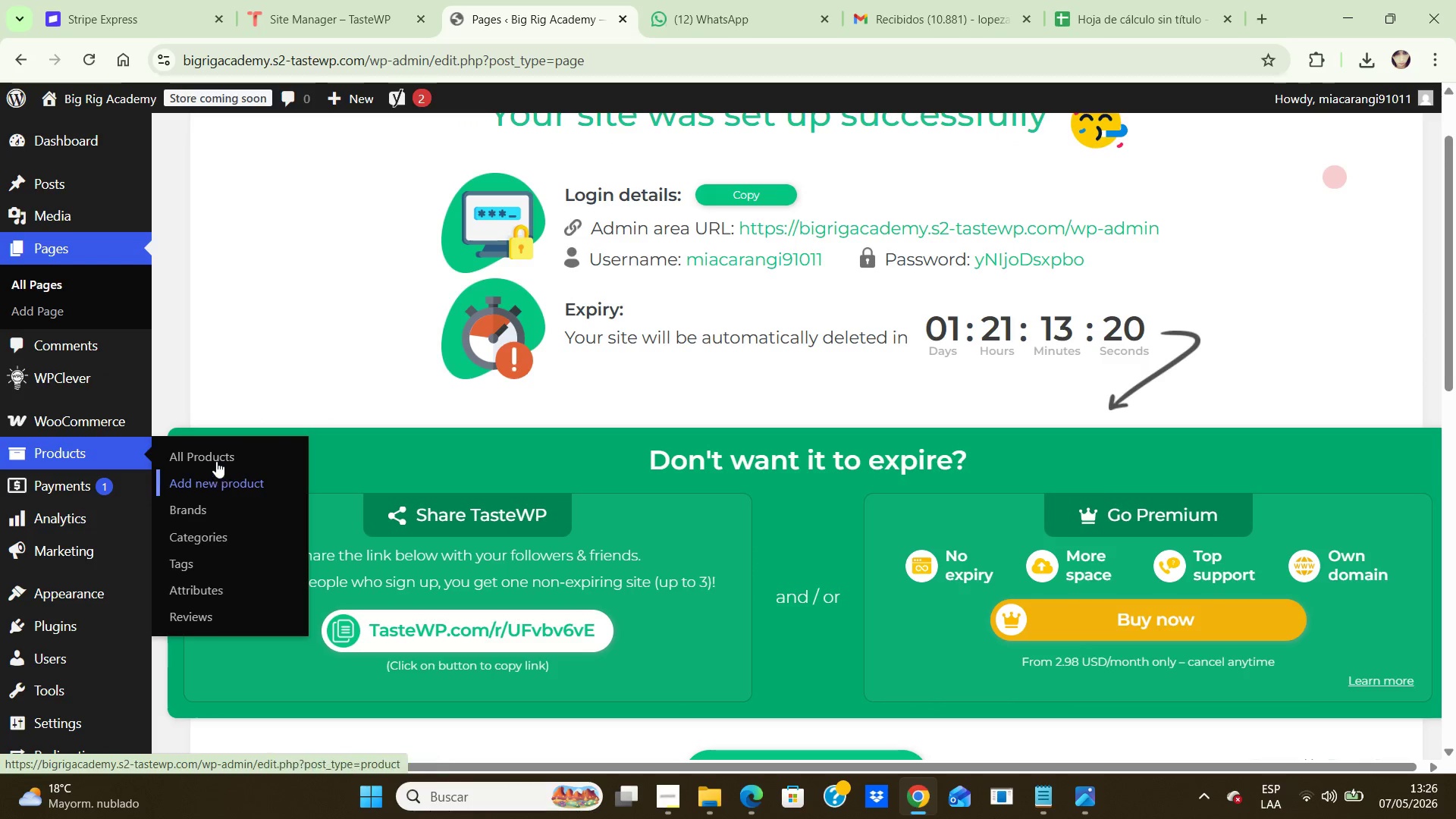 
left_click([213, 454])
 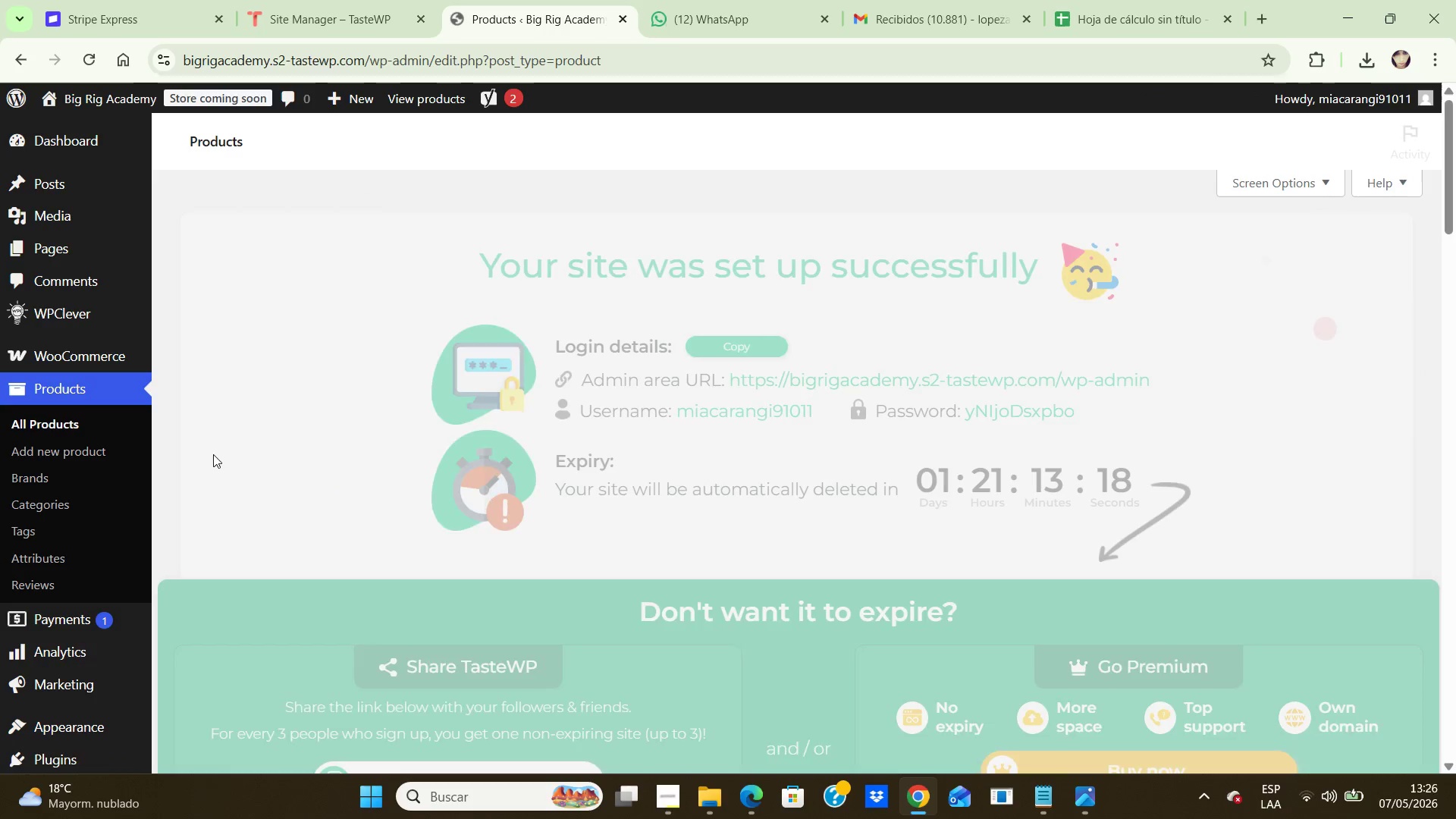 
scroll: coordinate [295, 441], scroll_direction: down, amount: 7.0
 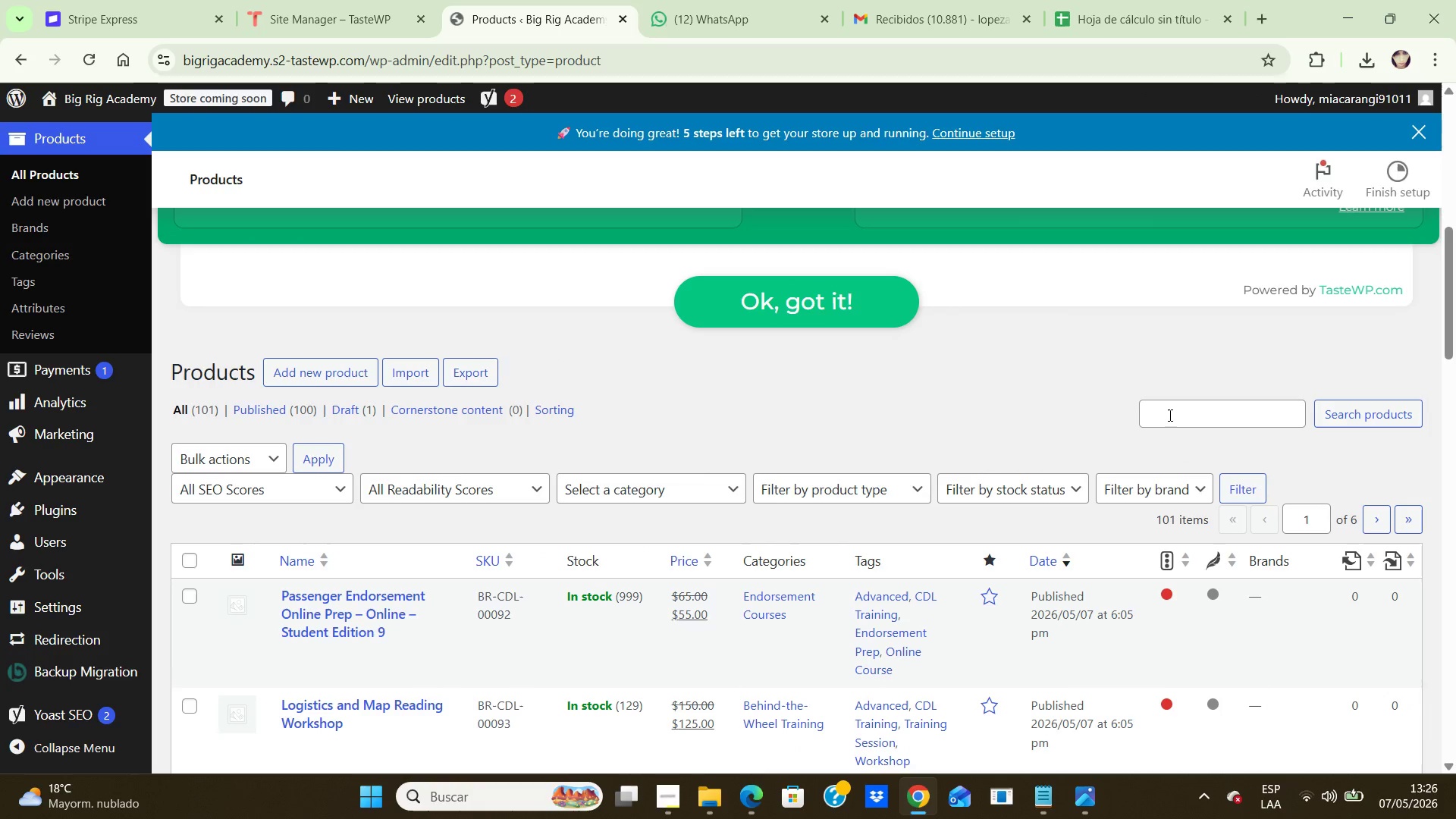 
left_click([1174, 415])
 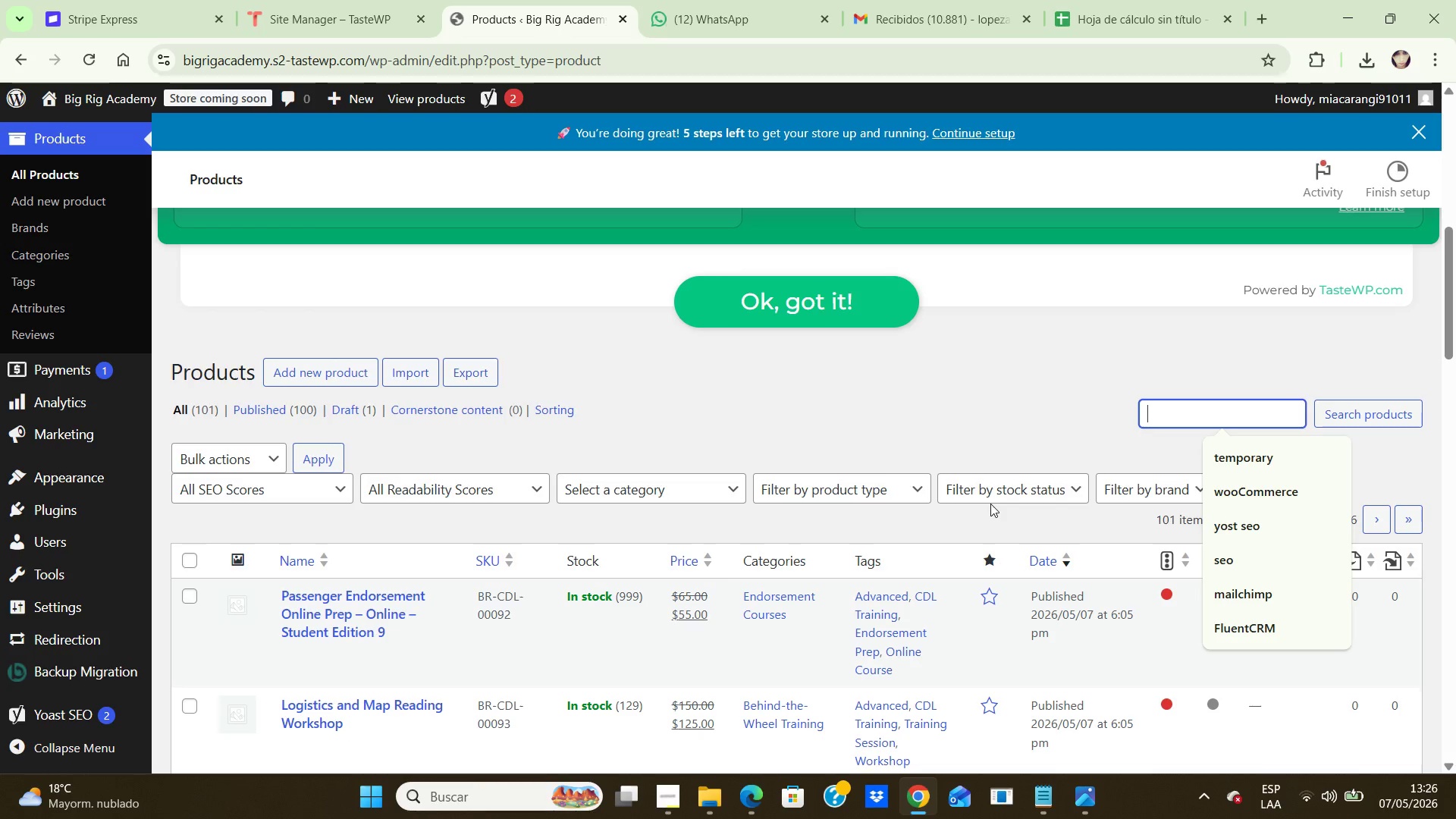 
wait(5.92)
 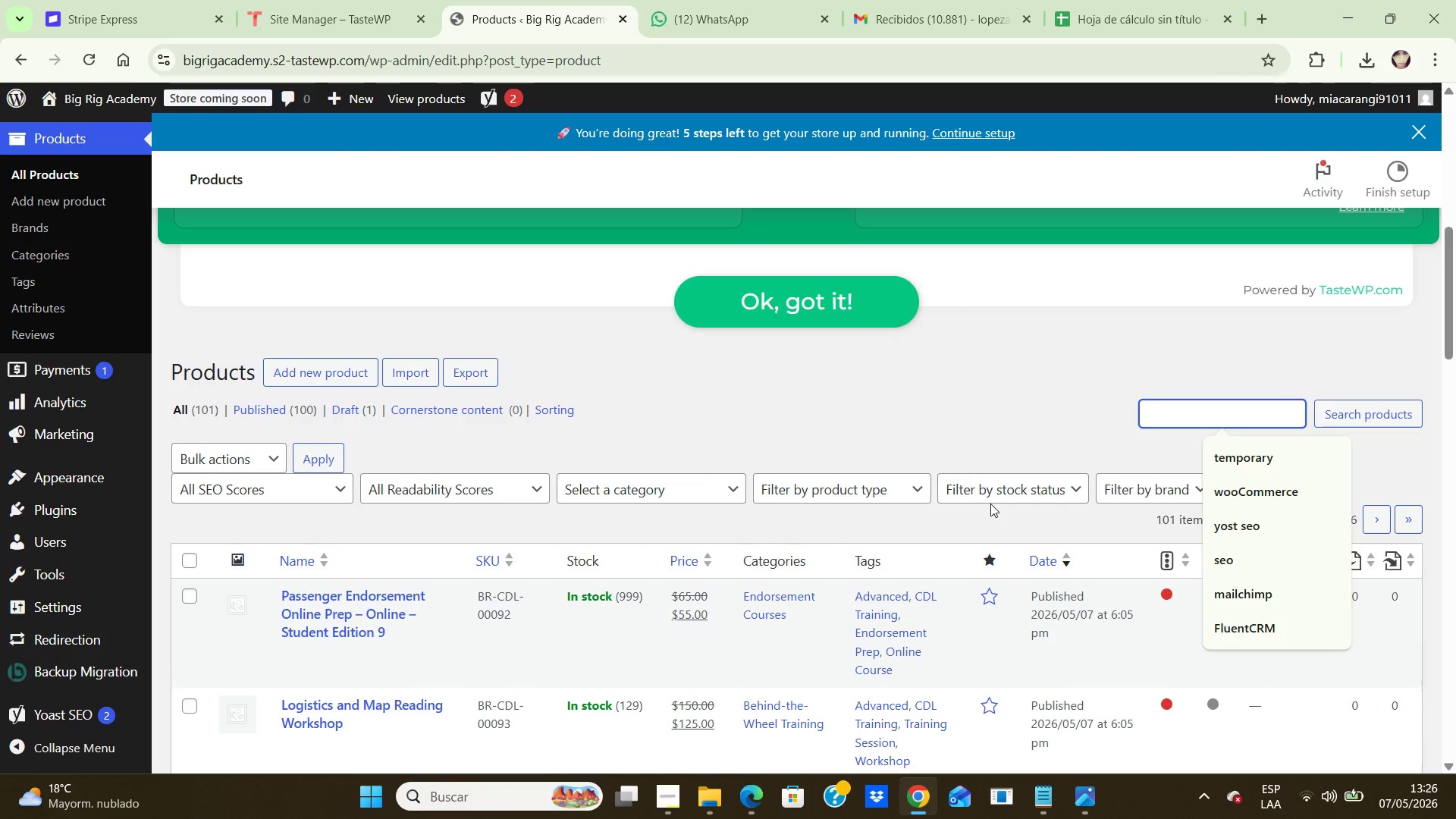 
type(prep guide)
 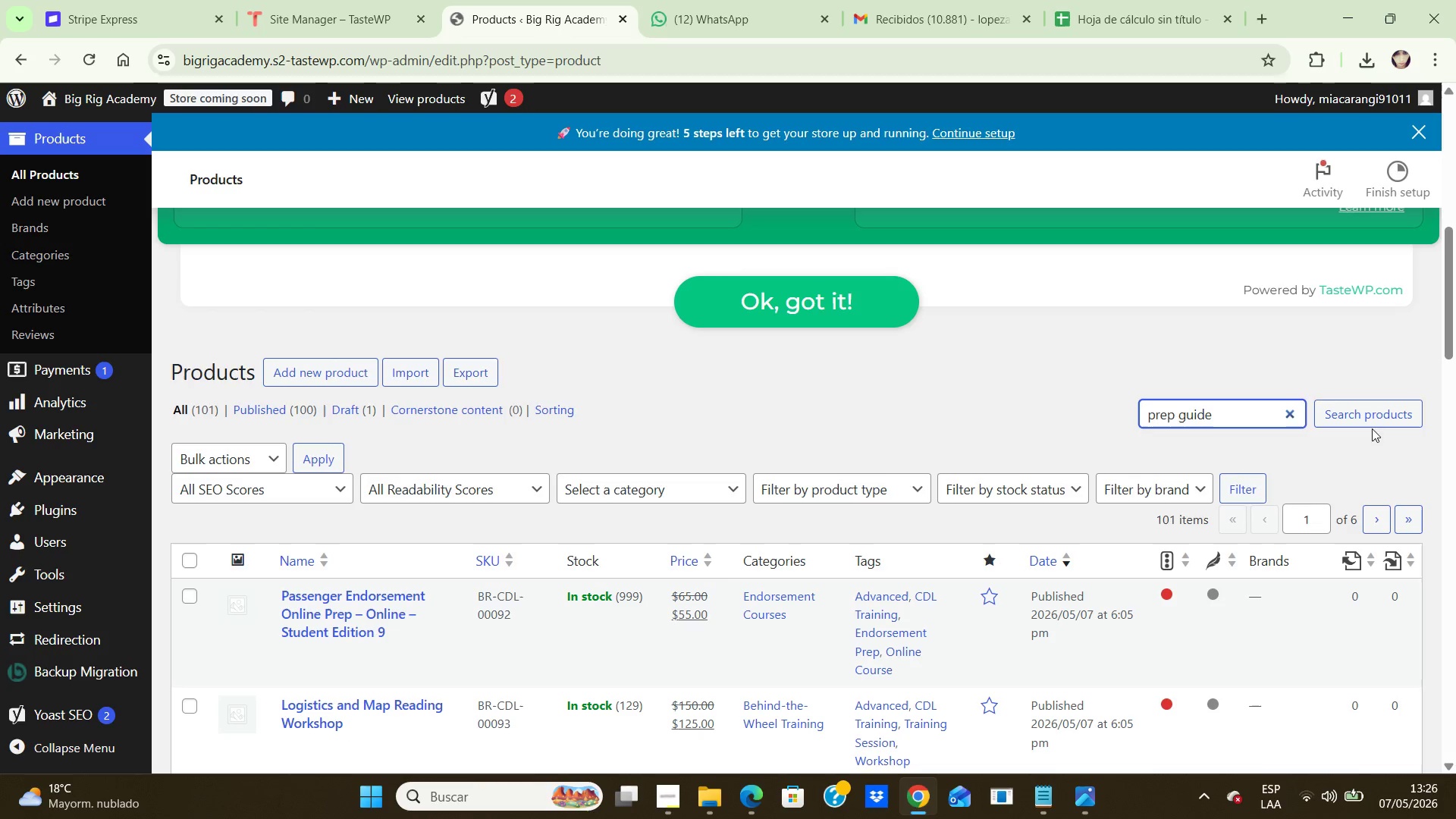 
left_click([1374, 414])
 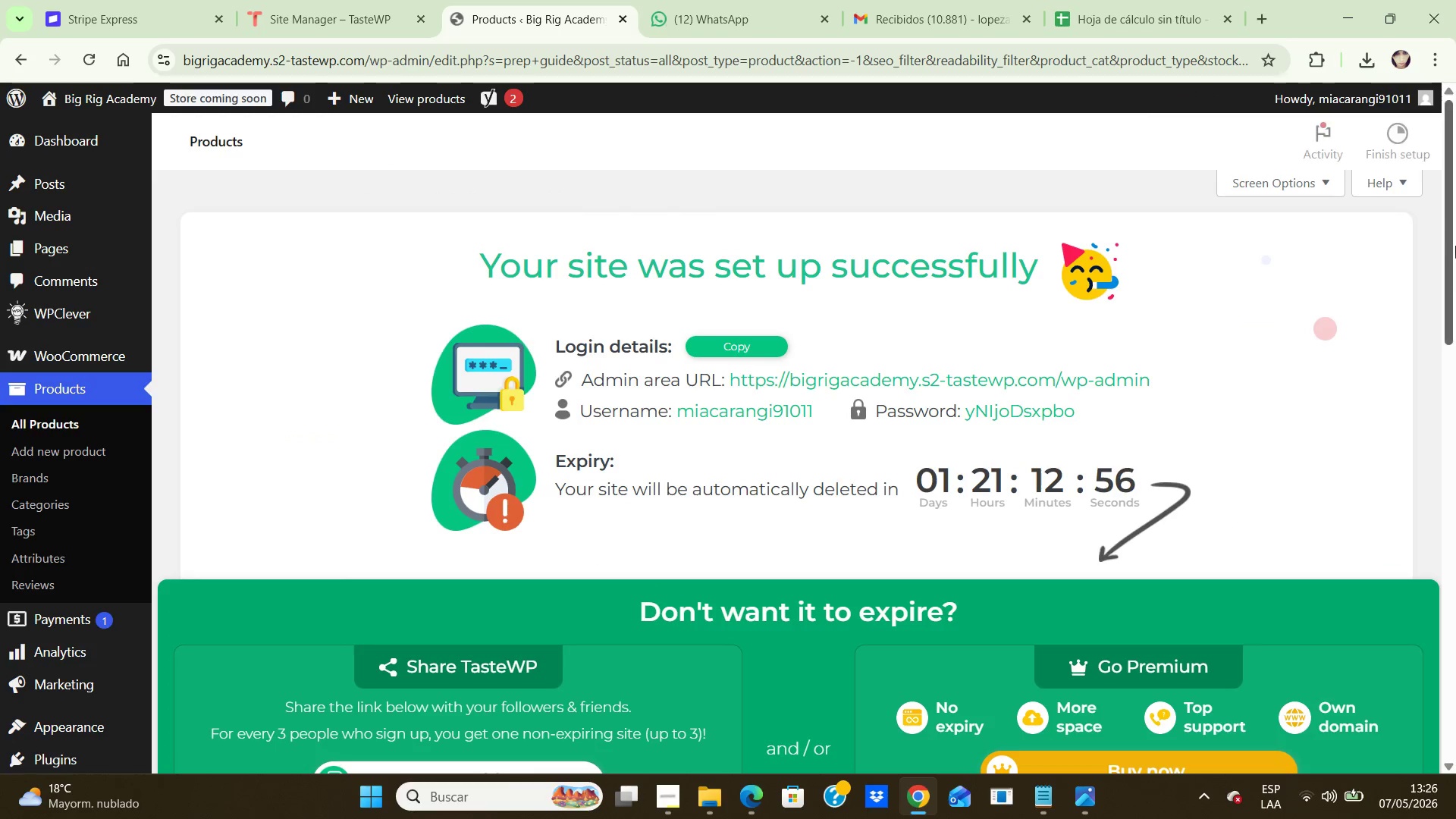 
left_click_drag(start_coordinate=[1450, 234], to_coordinate=[1442, 567])
 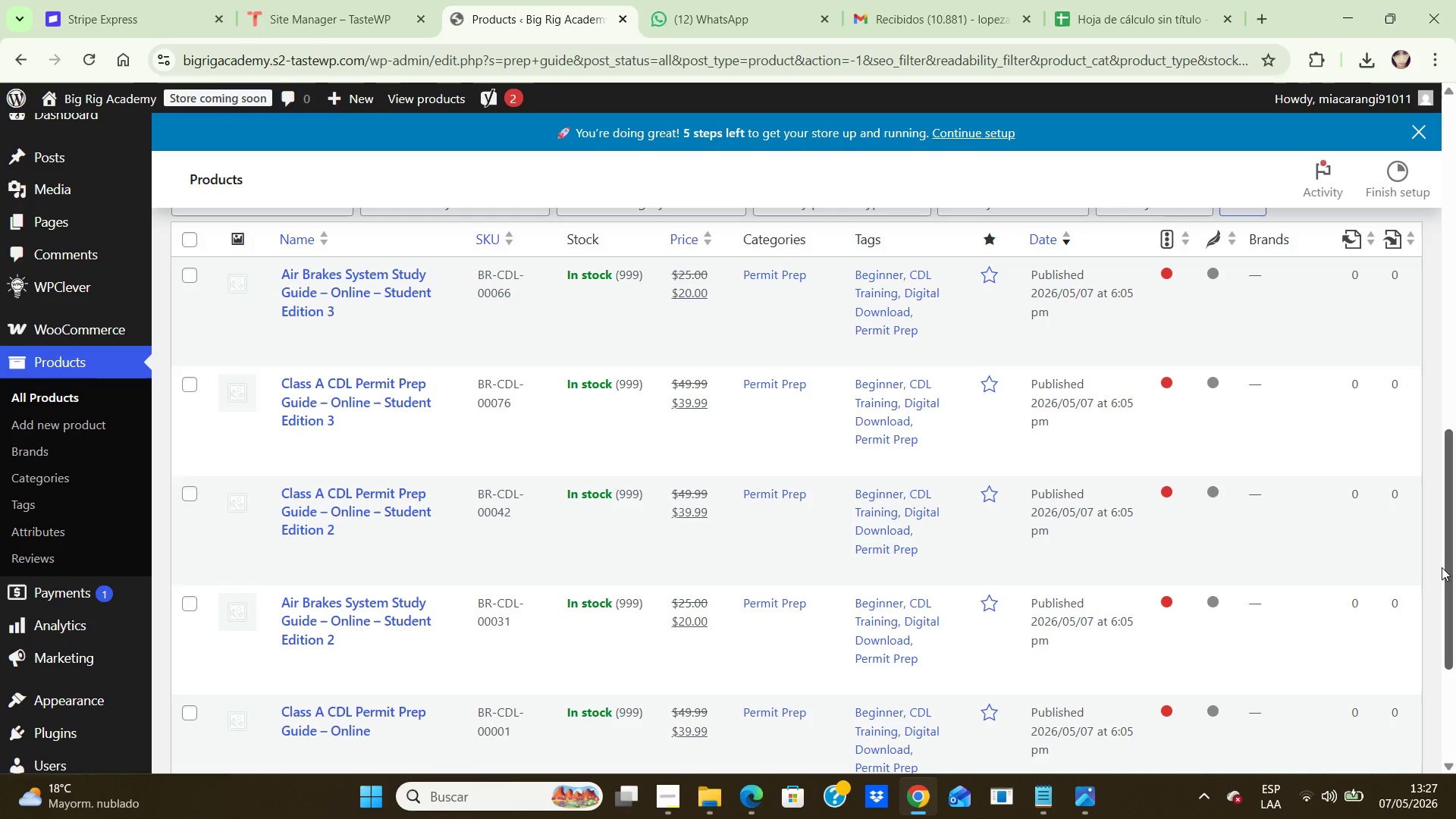 
wait(77.53)
 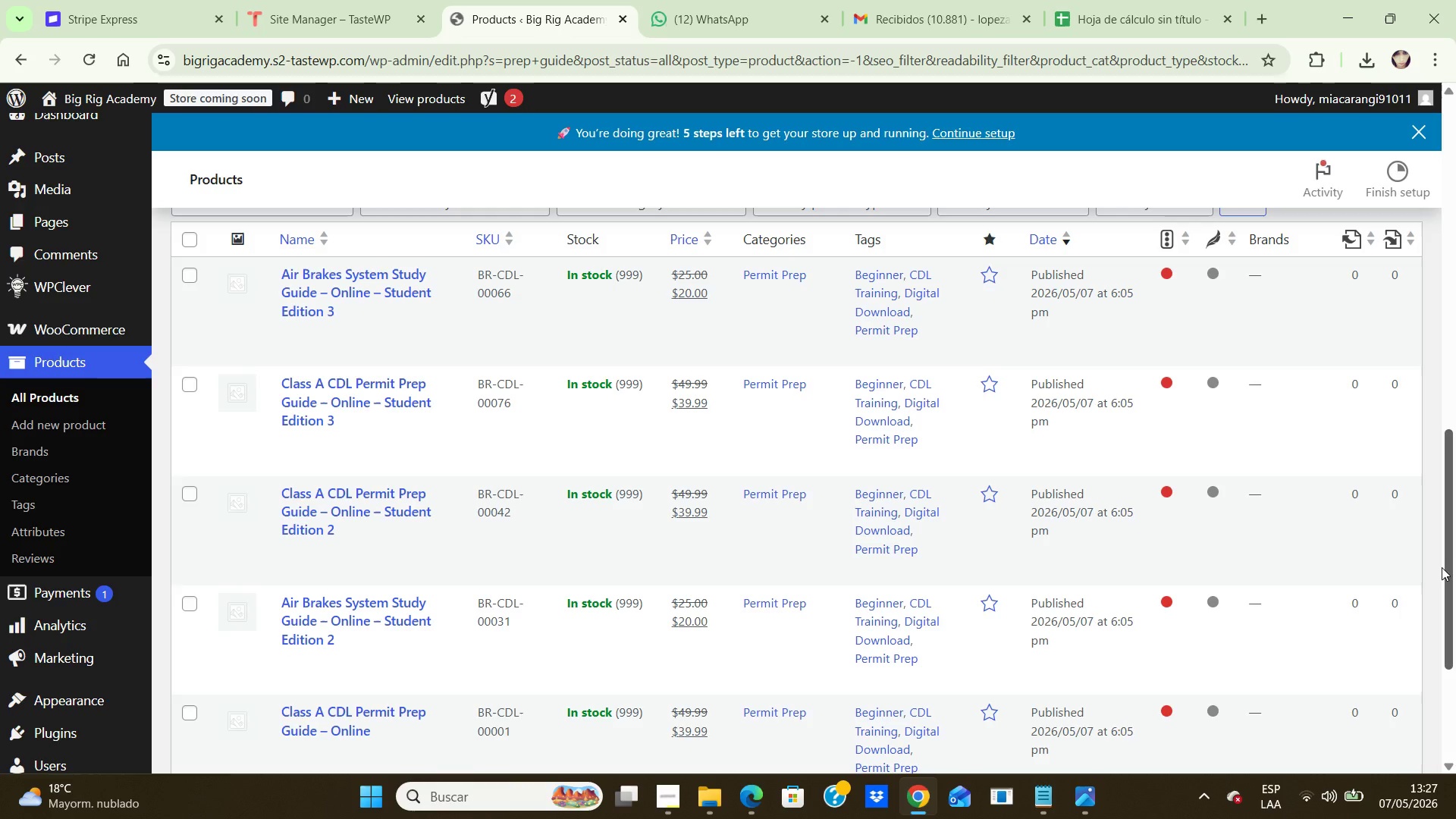 
left_click_drag(start_coordinate=[1448, 560], to_coordinate=[1451, 604])
 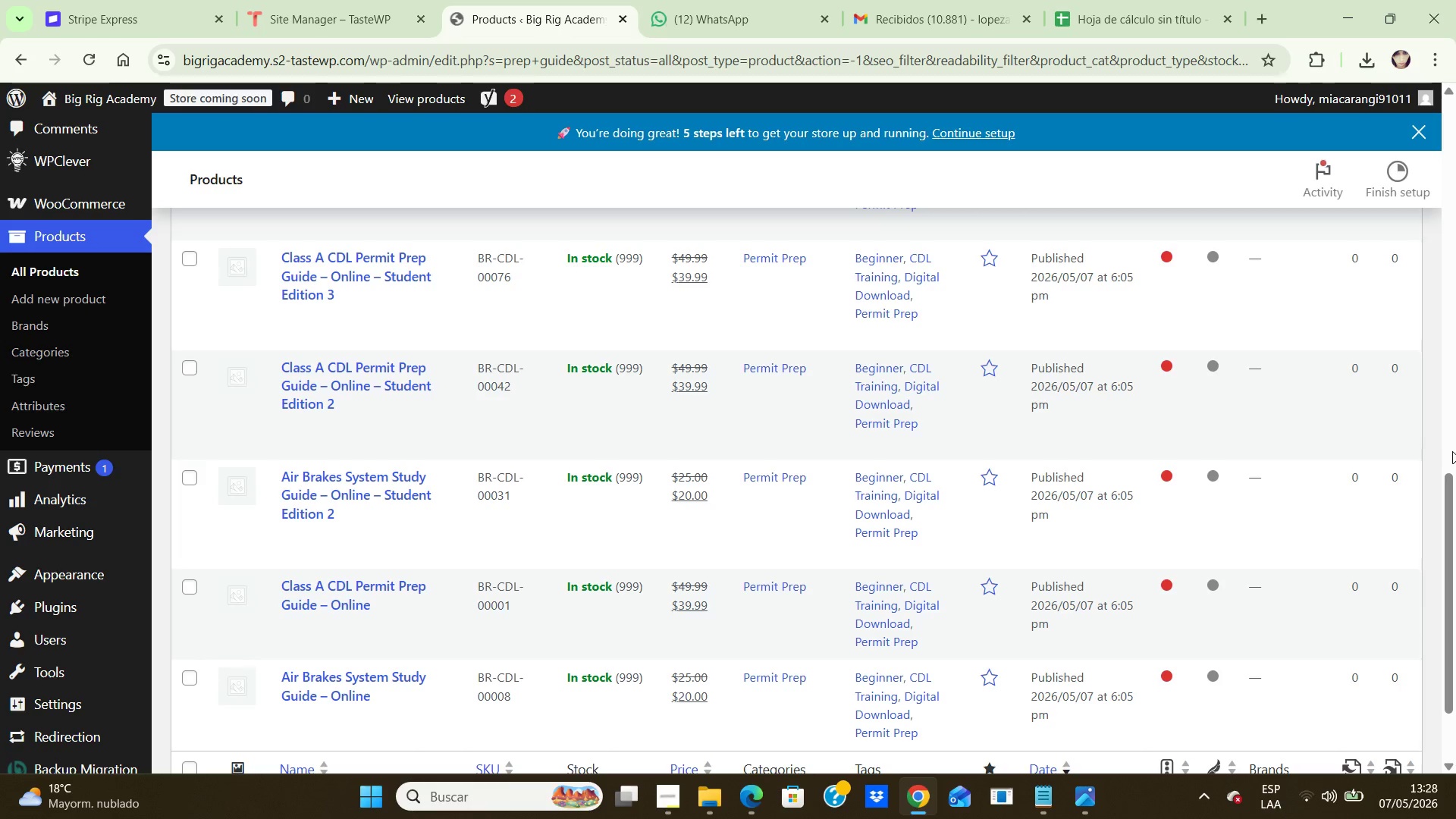 
wait(33.05)
 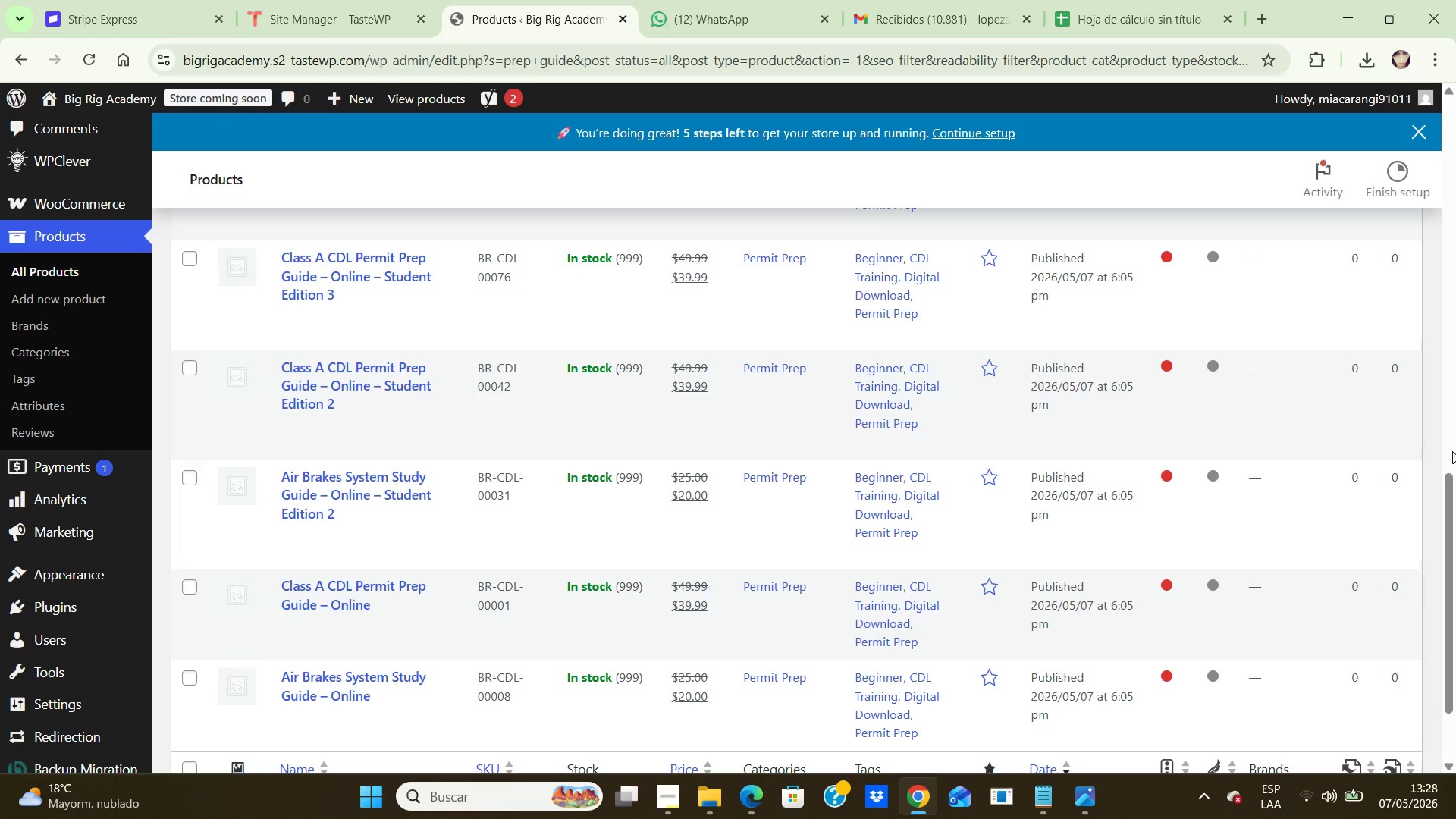 
left_click_drag(start_coordinate=[1449, 477], to_coordinate=[1429, 315])
 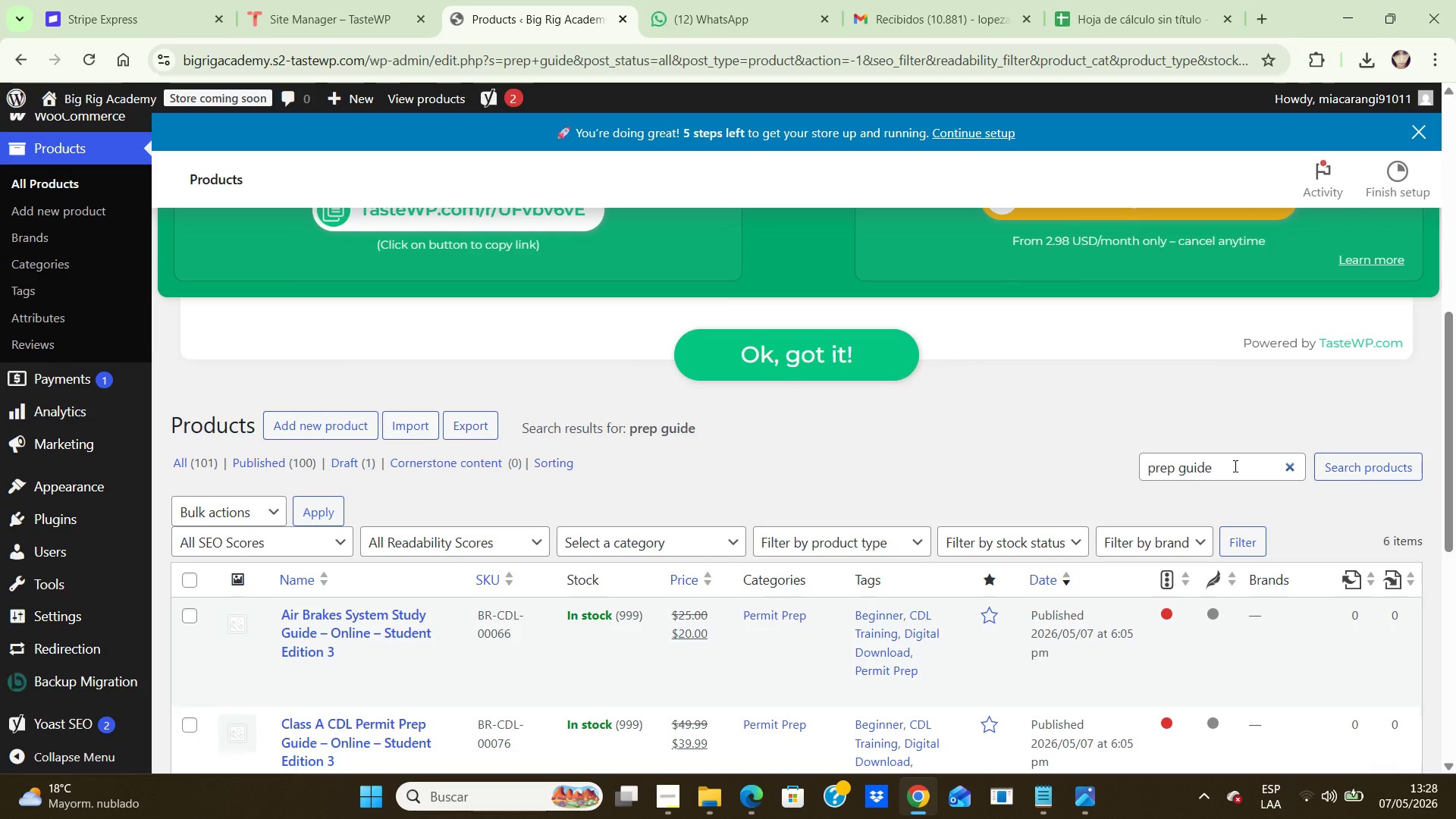 
left_click([1234, 466])
 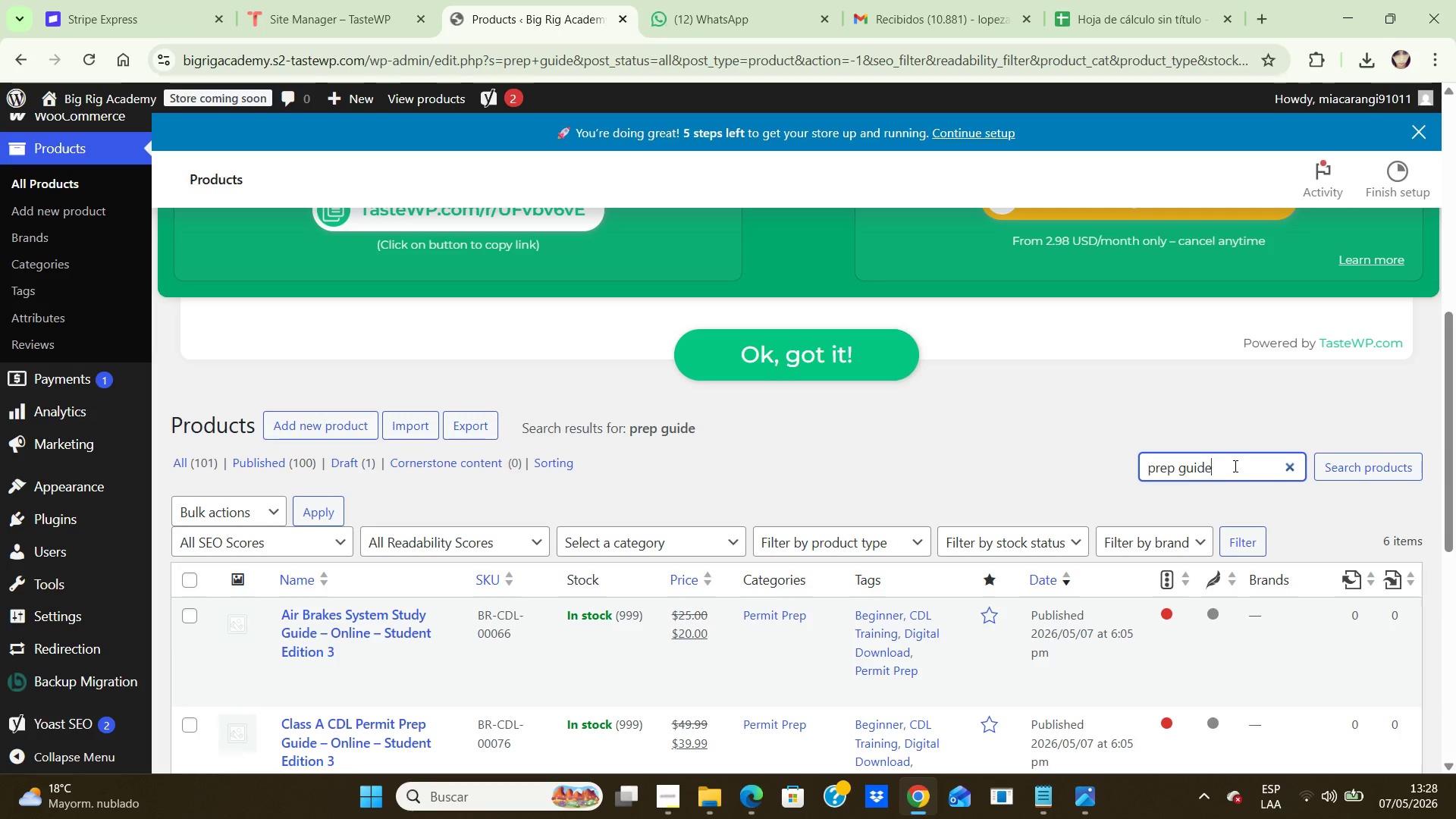 
key(Backspace)
key(Backspace)
key(Backspace)
key(Backspace)
key(Backspace)
key(Backspace)
key(Backspace)
key(Backspace)
key(Backspace)
key(Backspace)
type(behind)
 